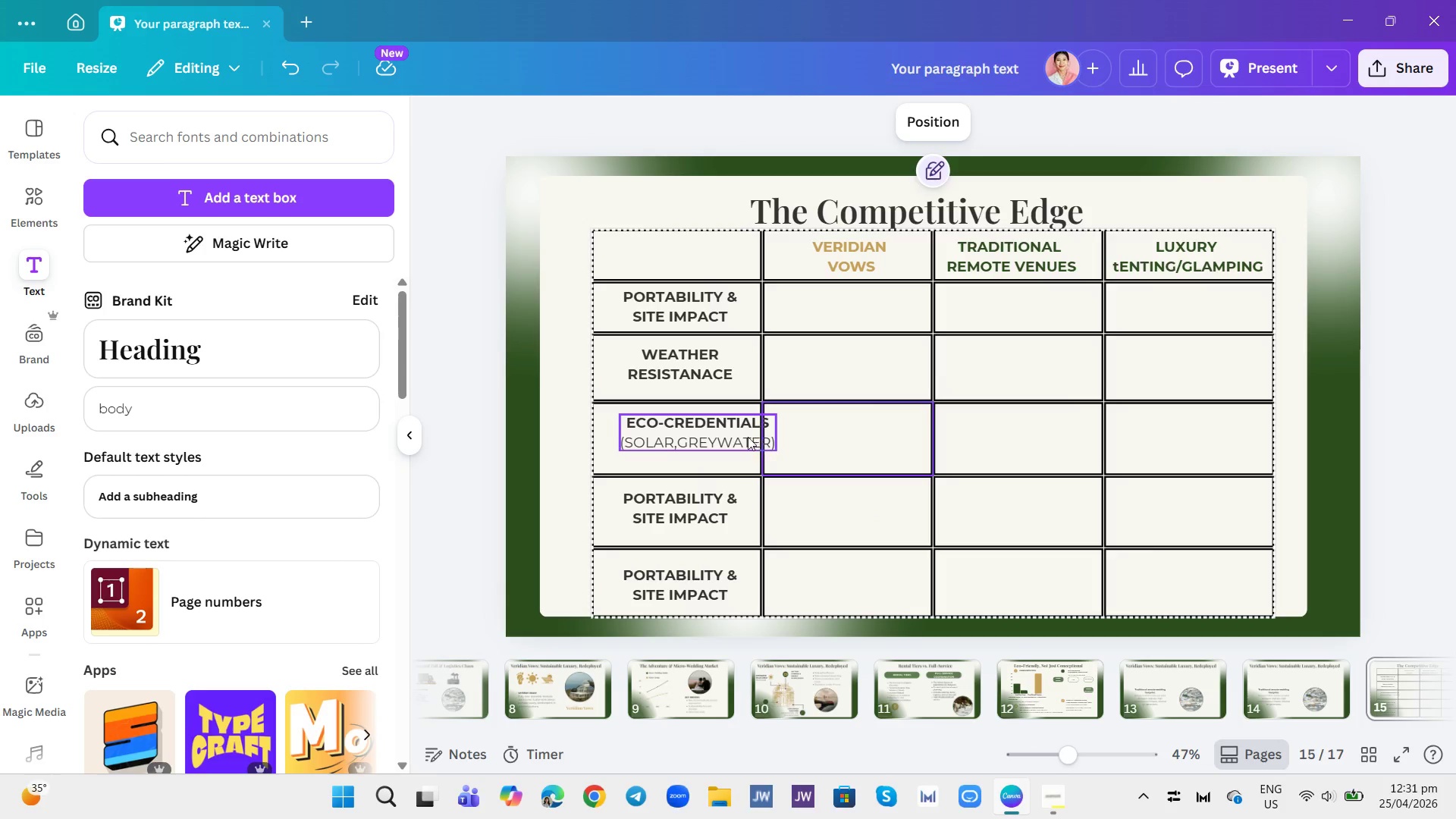 
left_click_drag(start_coordinate=[746, 437], to_coordinate=[724, 438])
 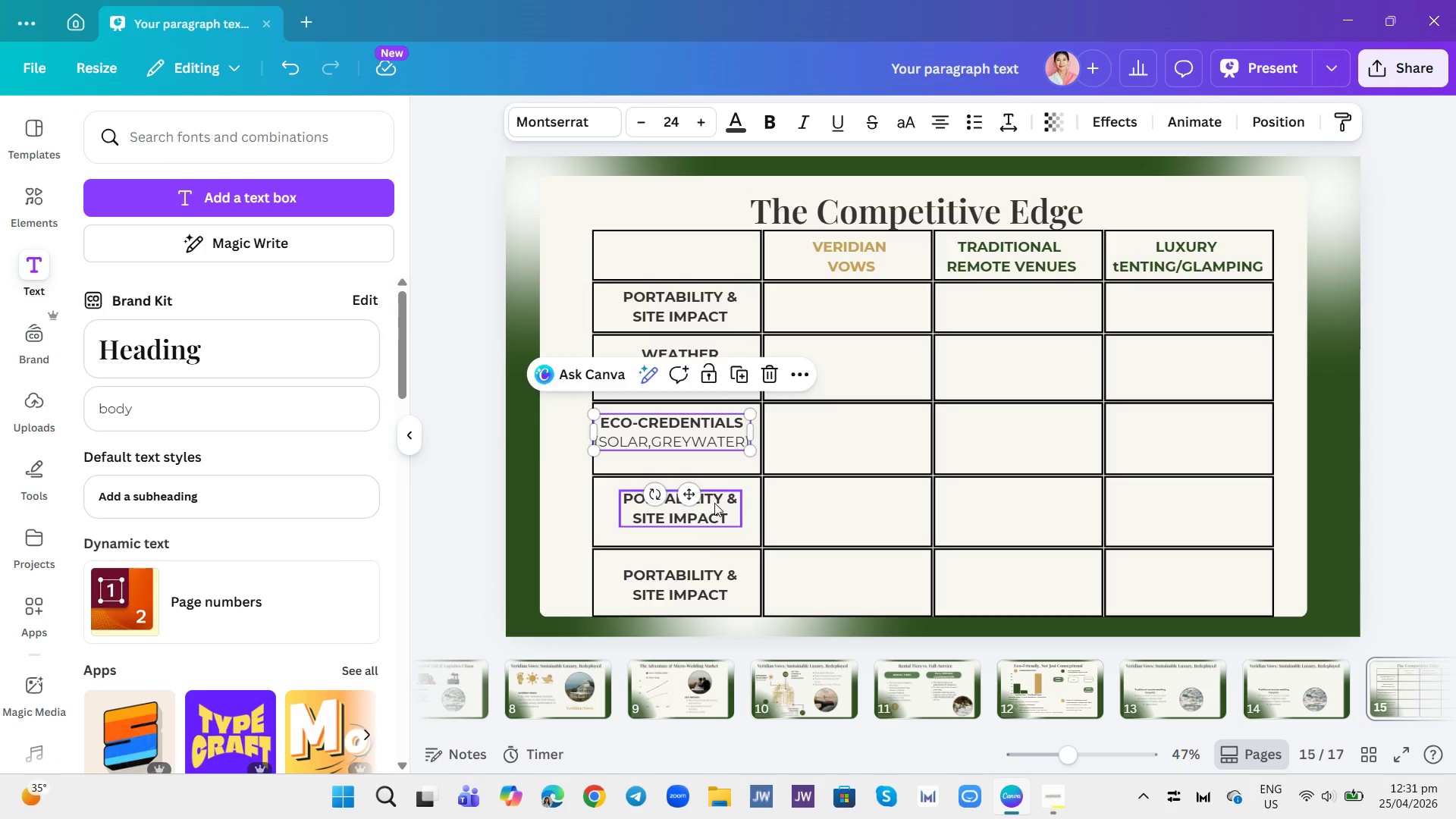 
double_click([713, 504])
 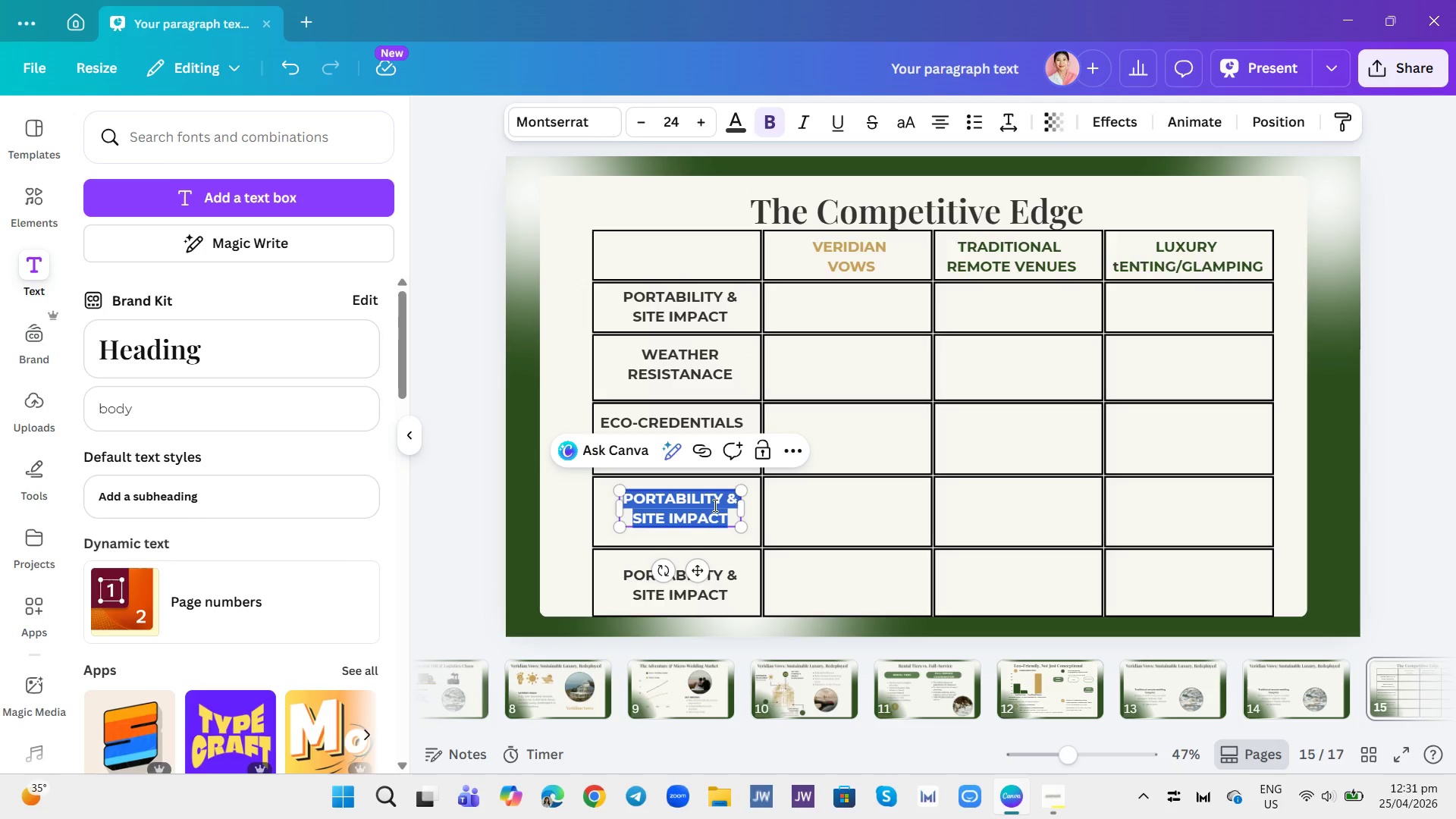 
wait(16.17)
 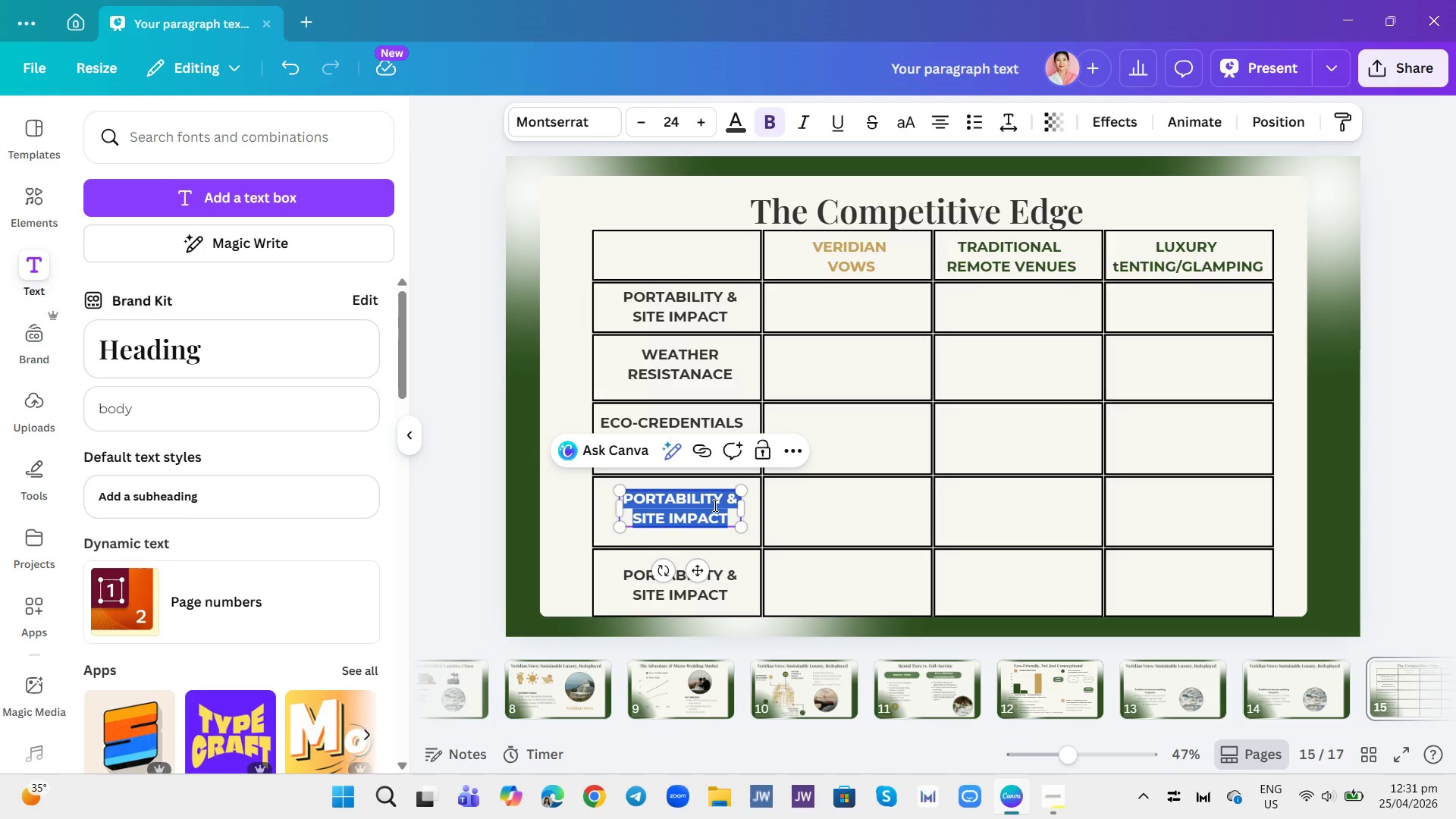 
type(luxury)
 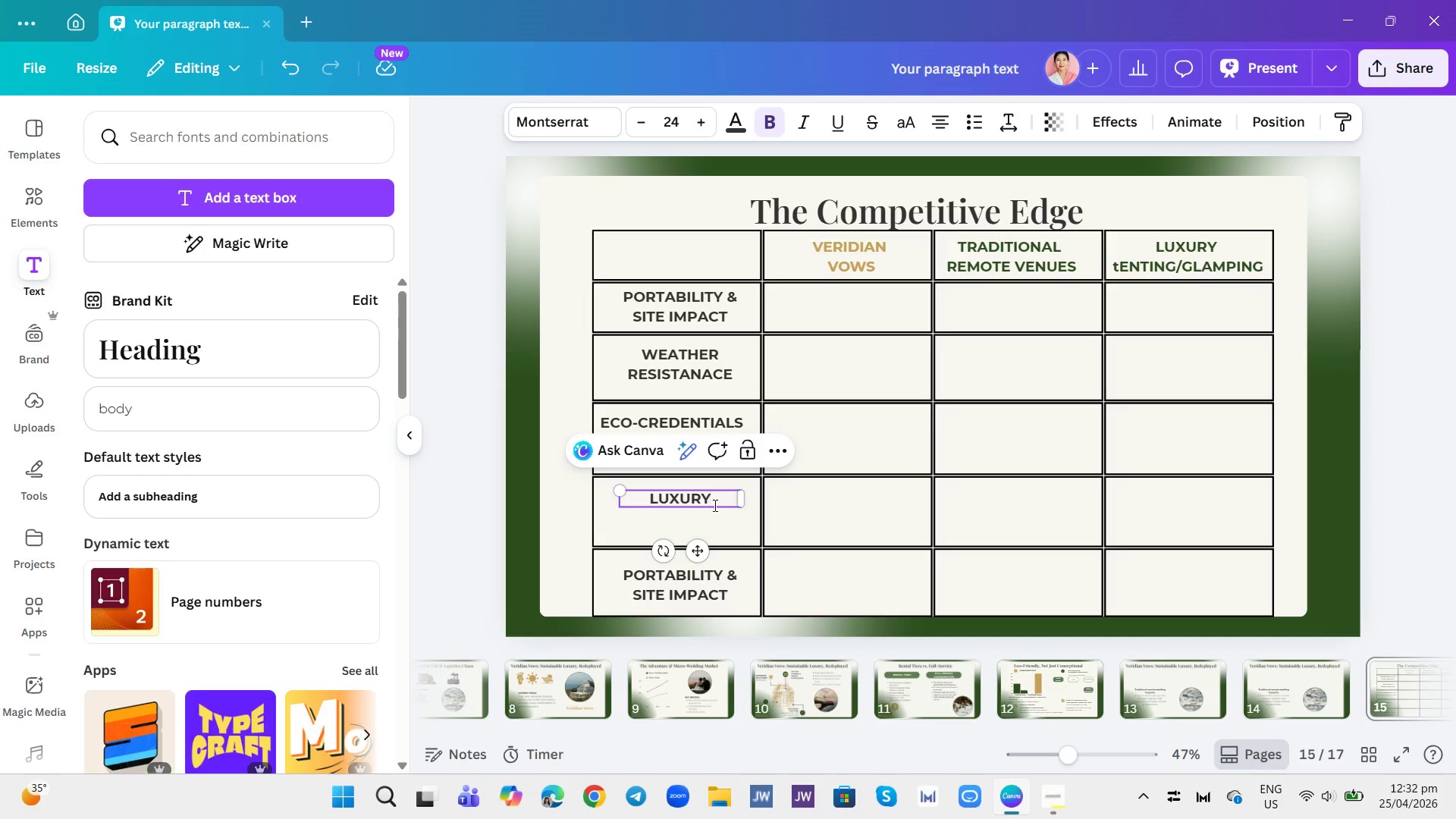 
key(Enter)
 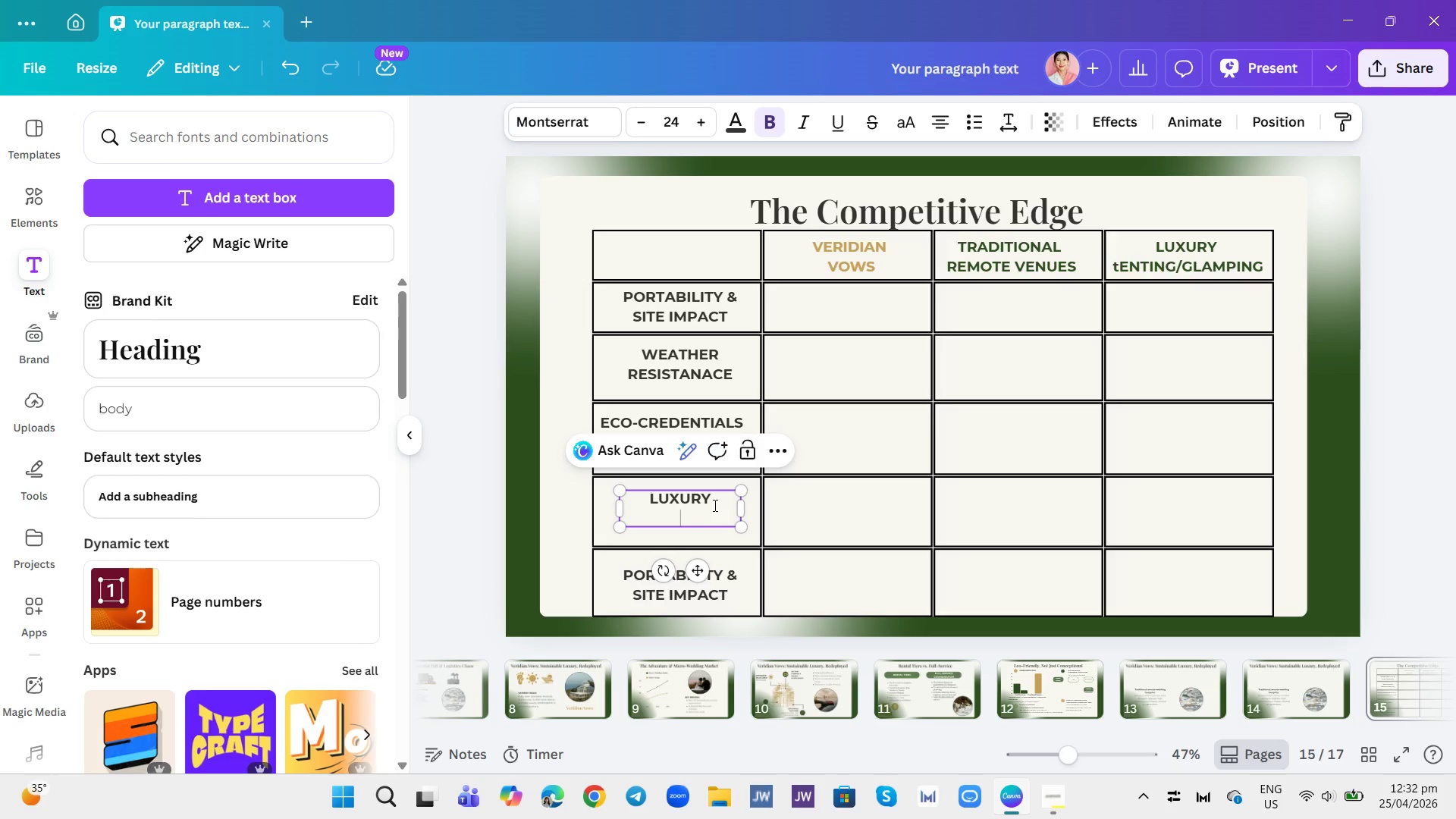 
type(aesthetic)
 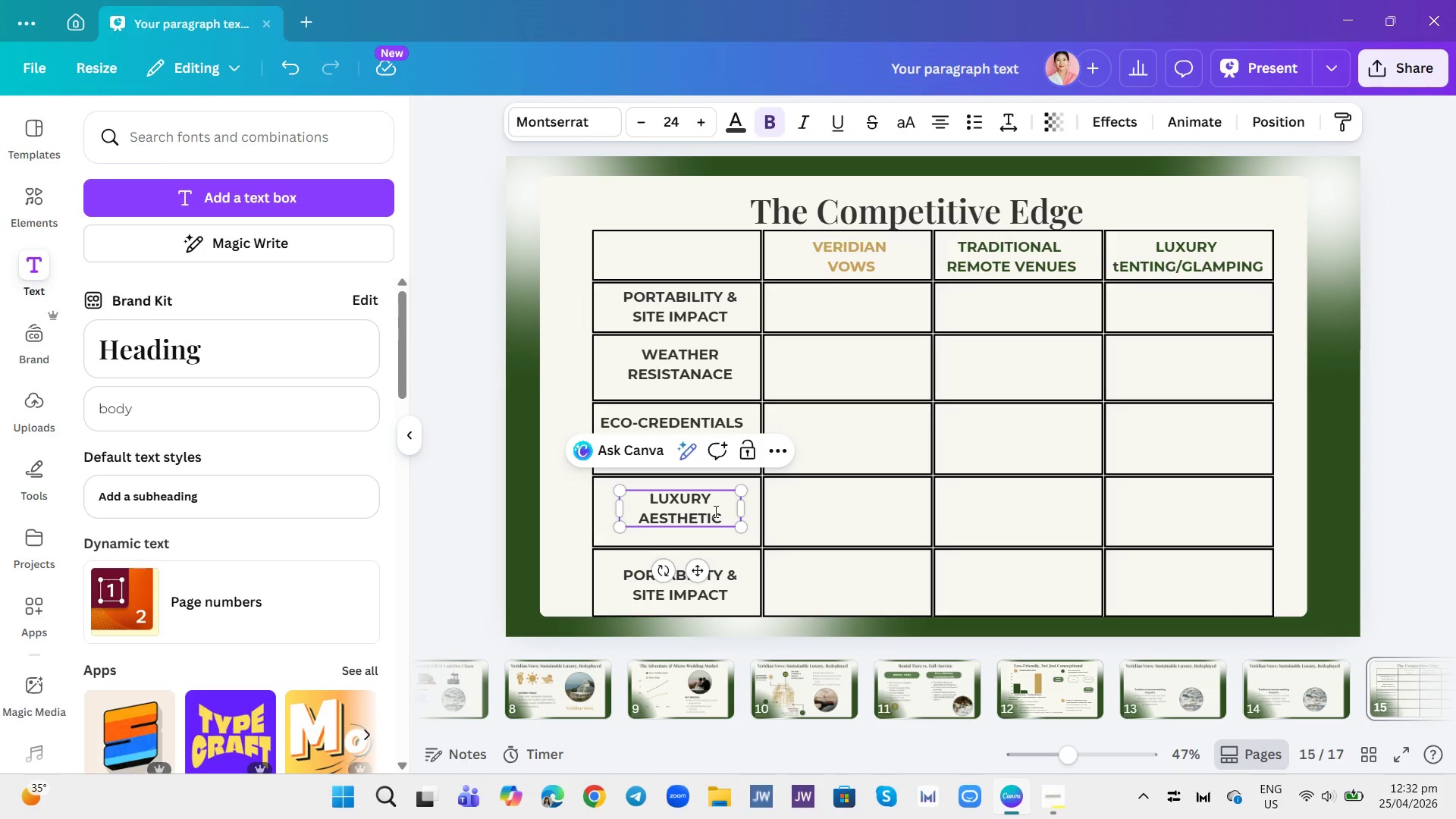 
left_click([725, 573])
 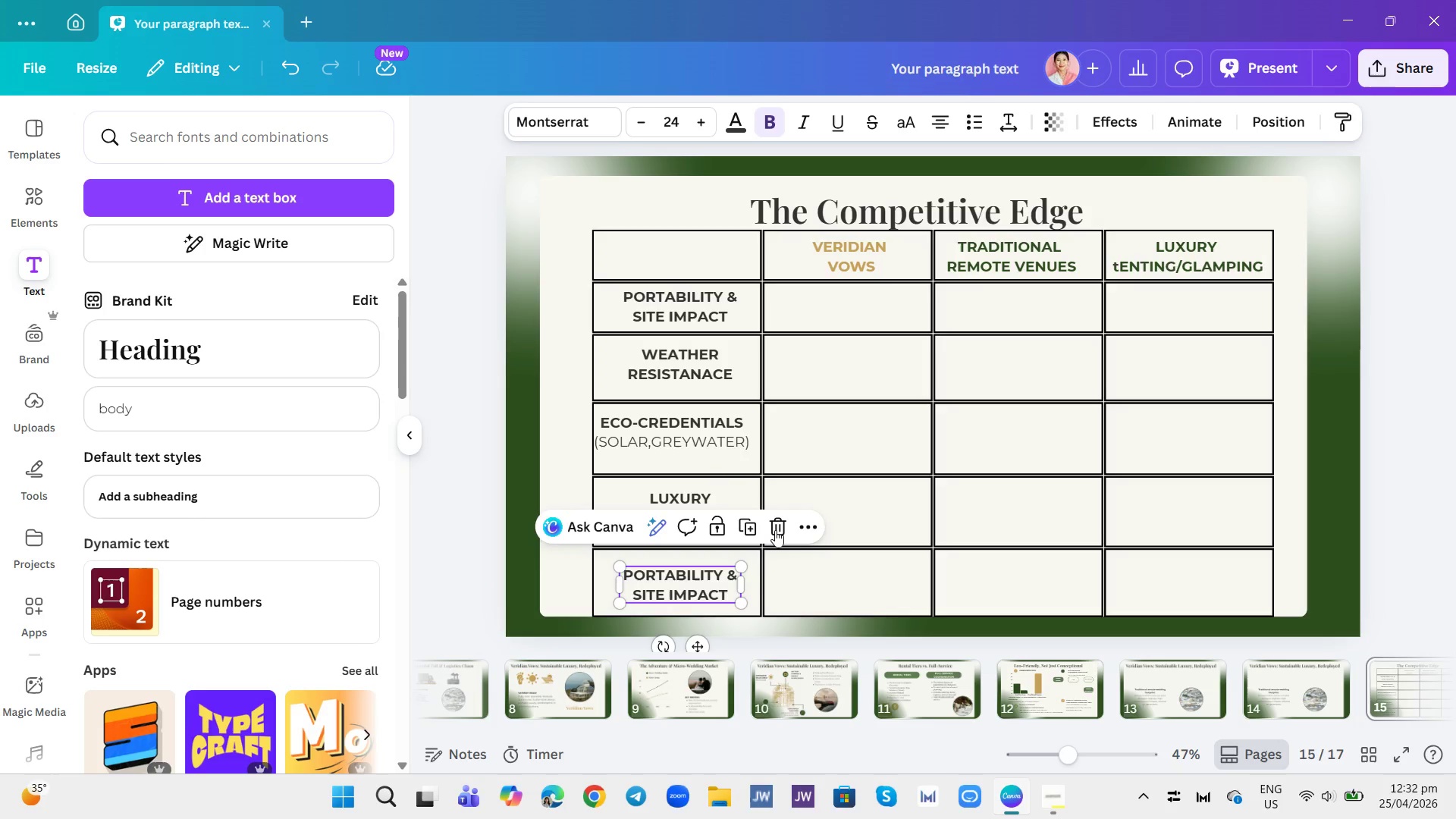 
left_click([775, 530])
 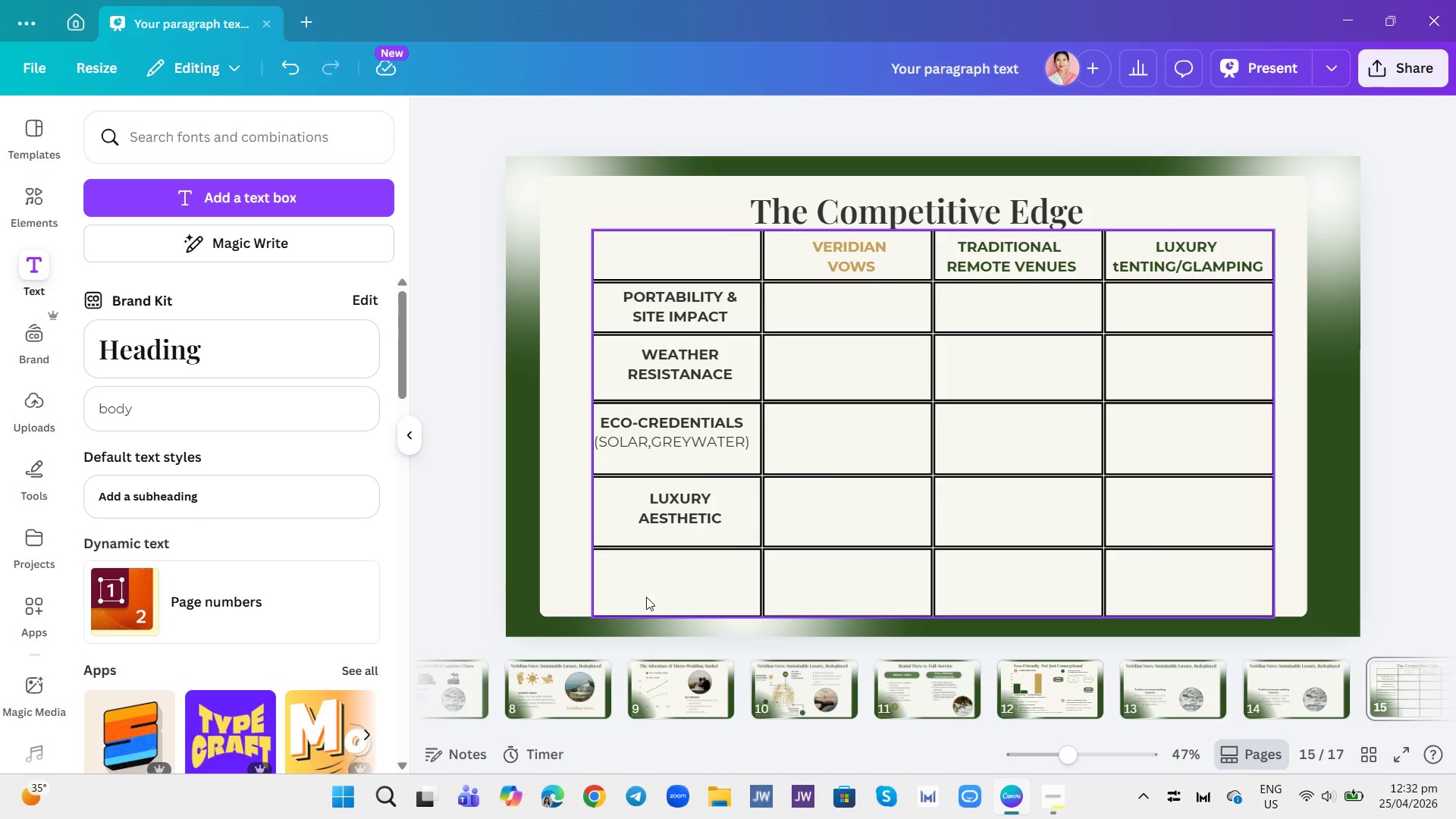 
left_click([646, 597])
 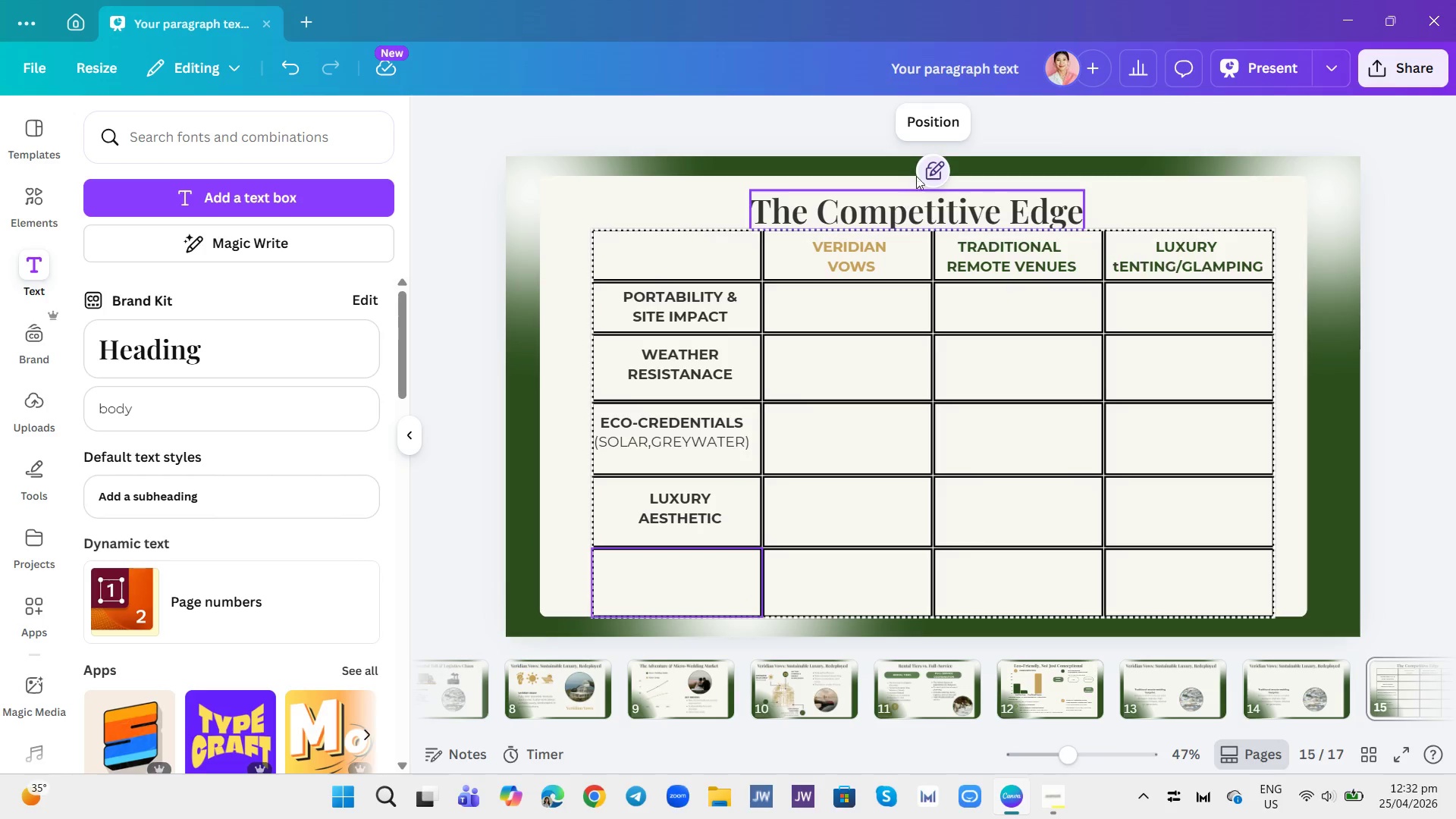 
left_click([930, 171])
 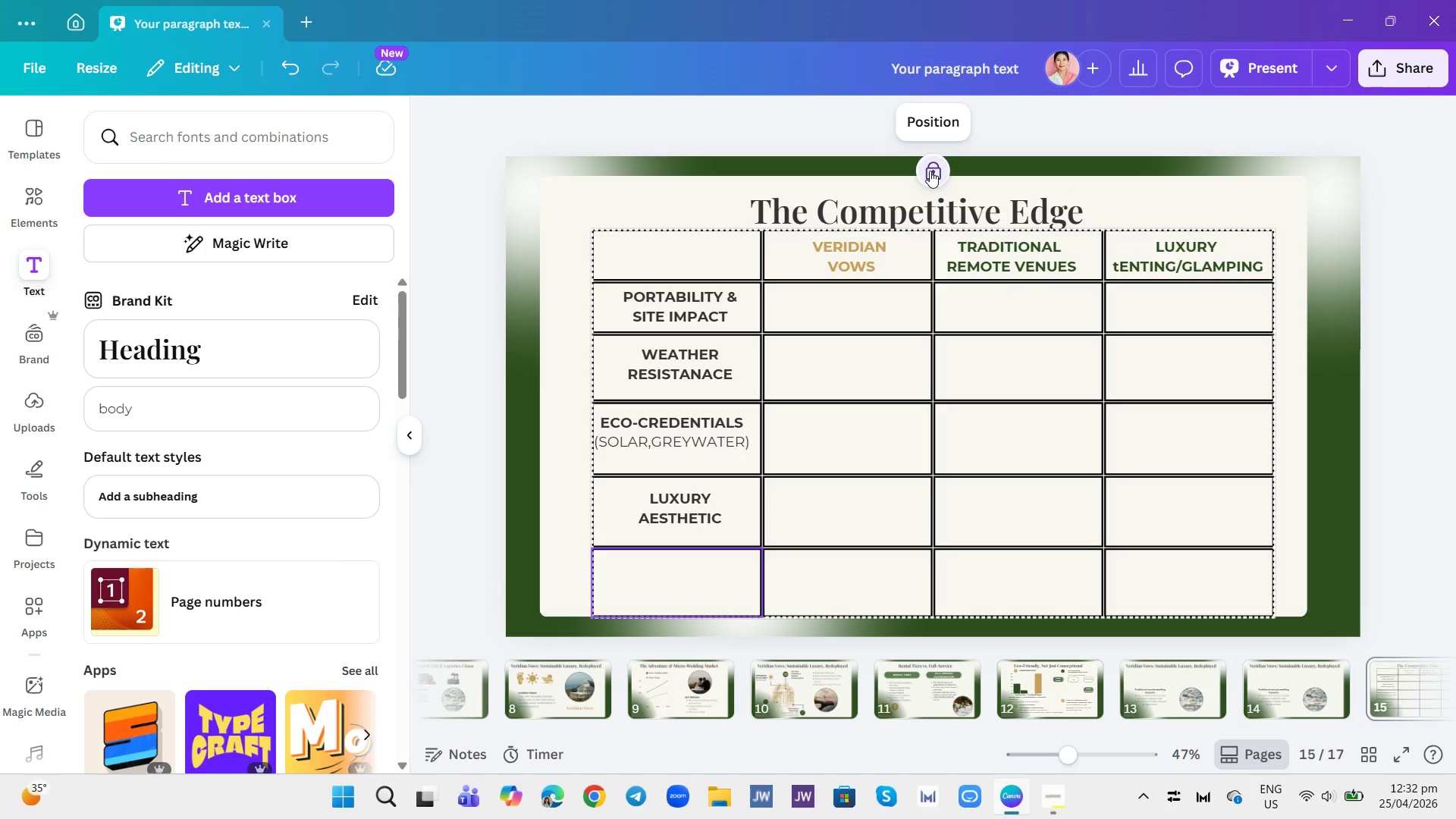 
left_click([930, 171])
 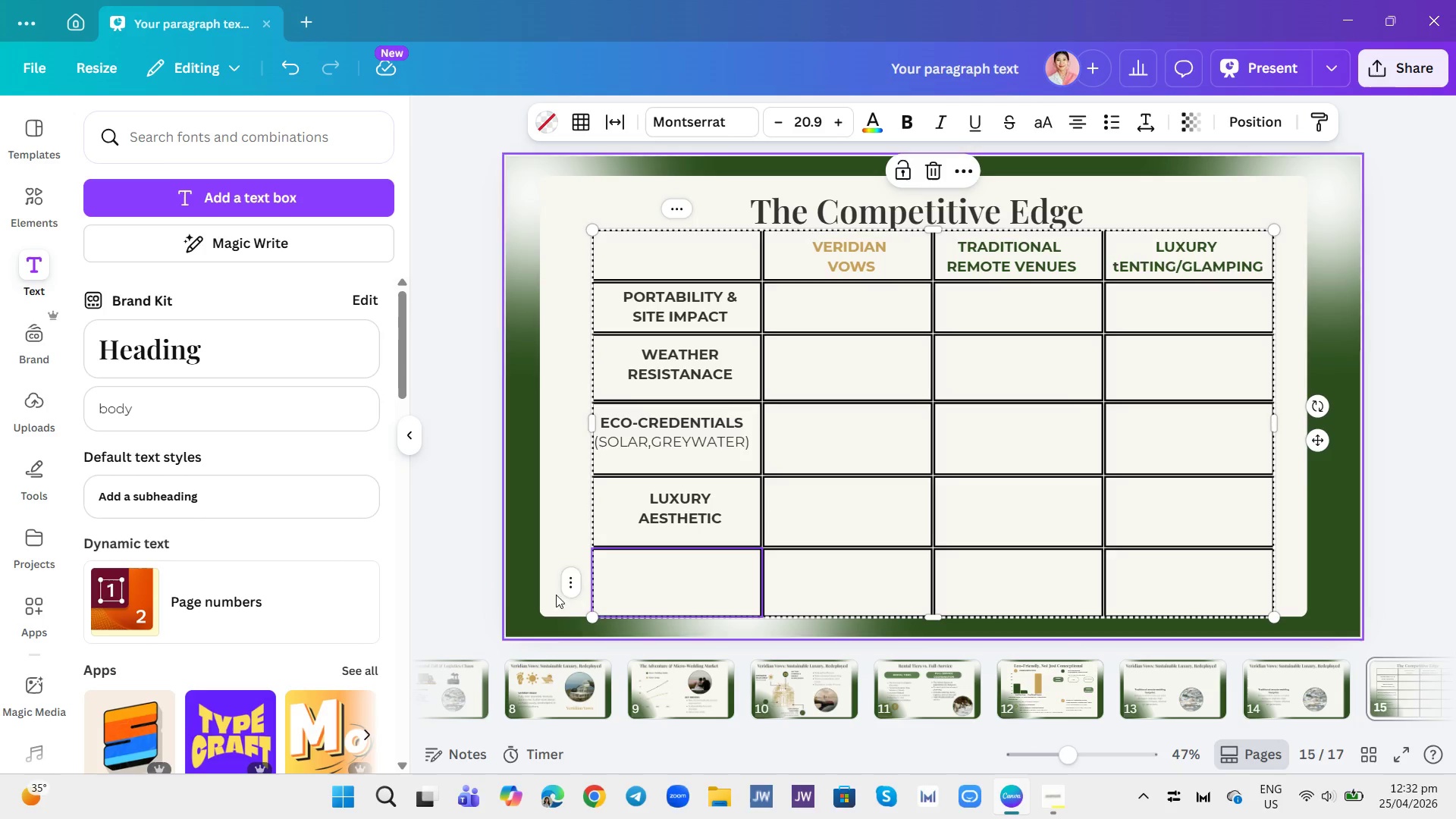 
left_click([574, 580])
 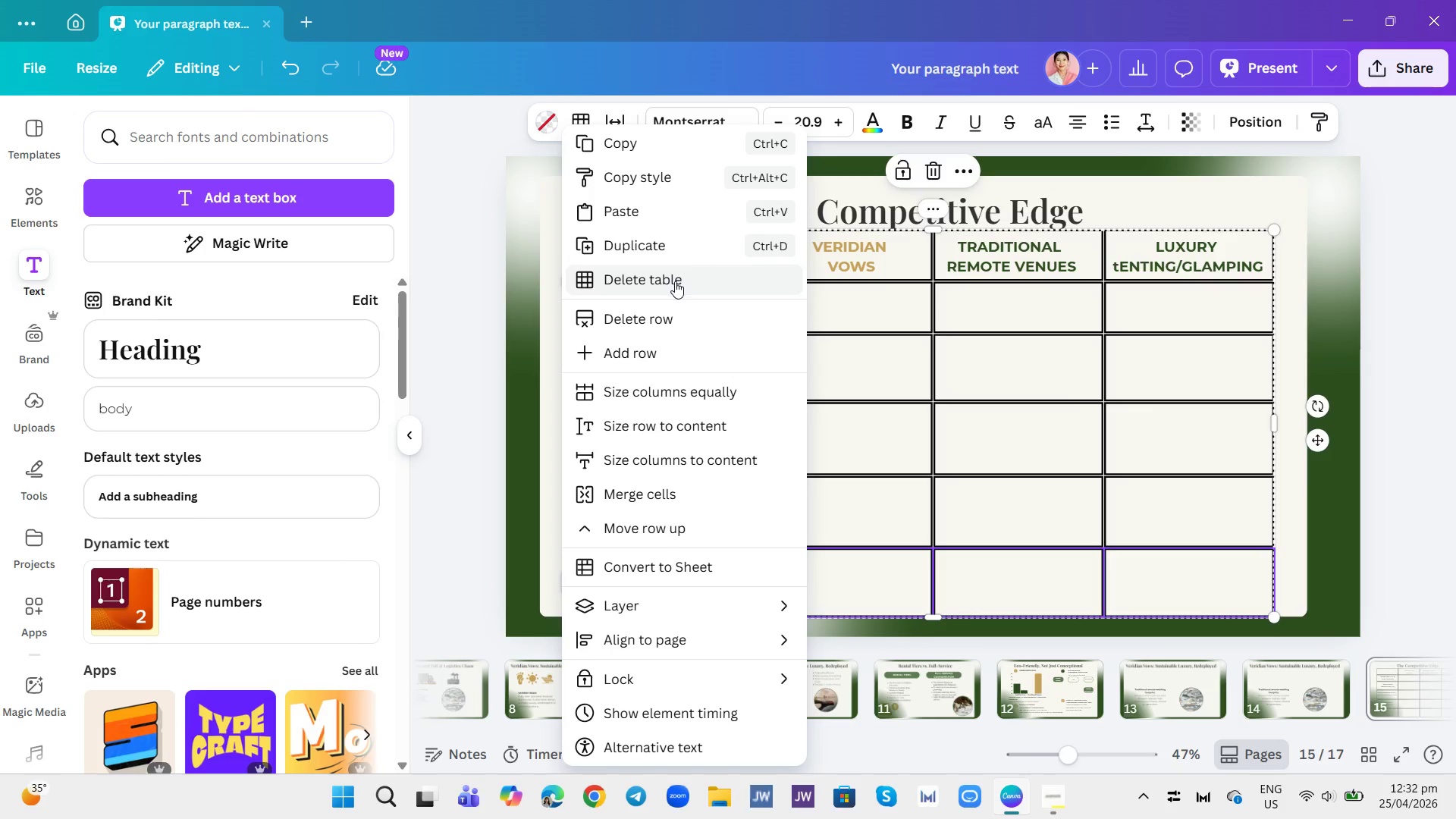 
wait(8.28)
 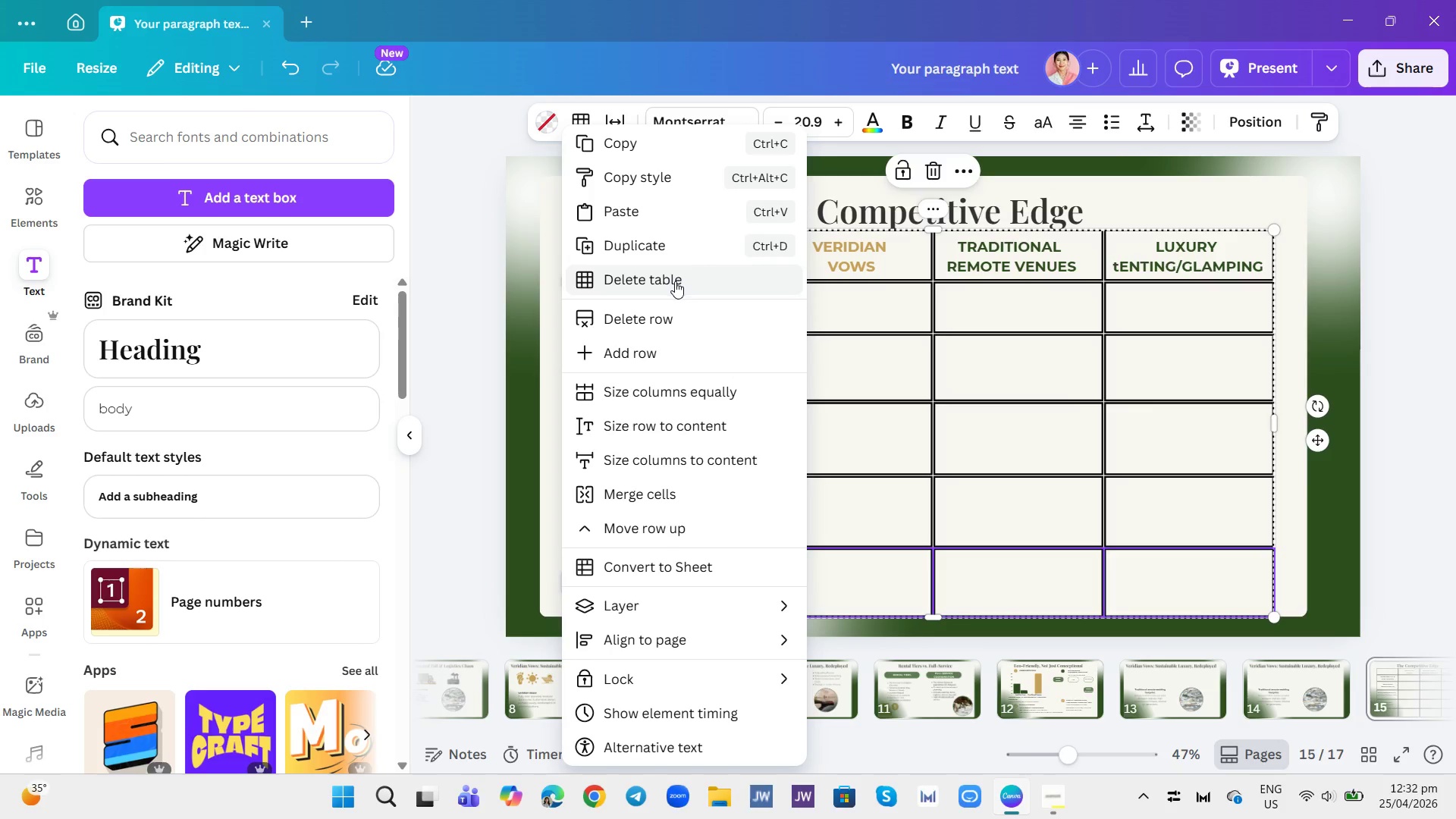 
left_click([897, 585])
 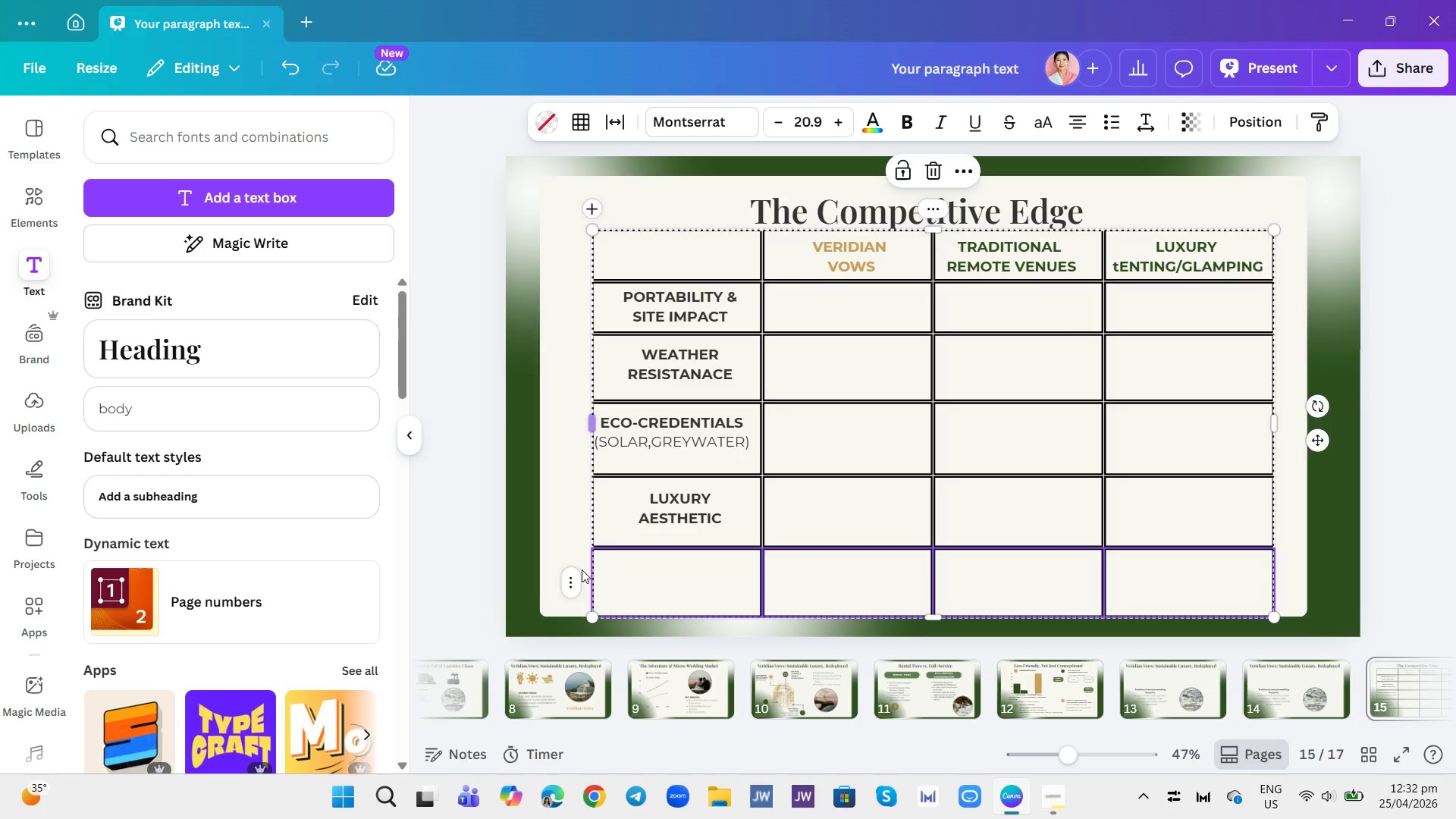 
right_click([572, 577])
 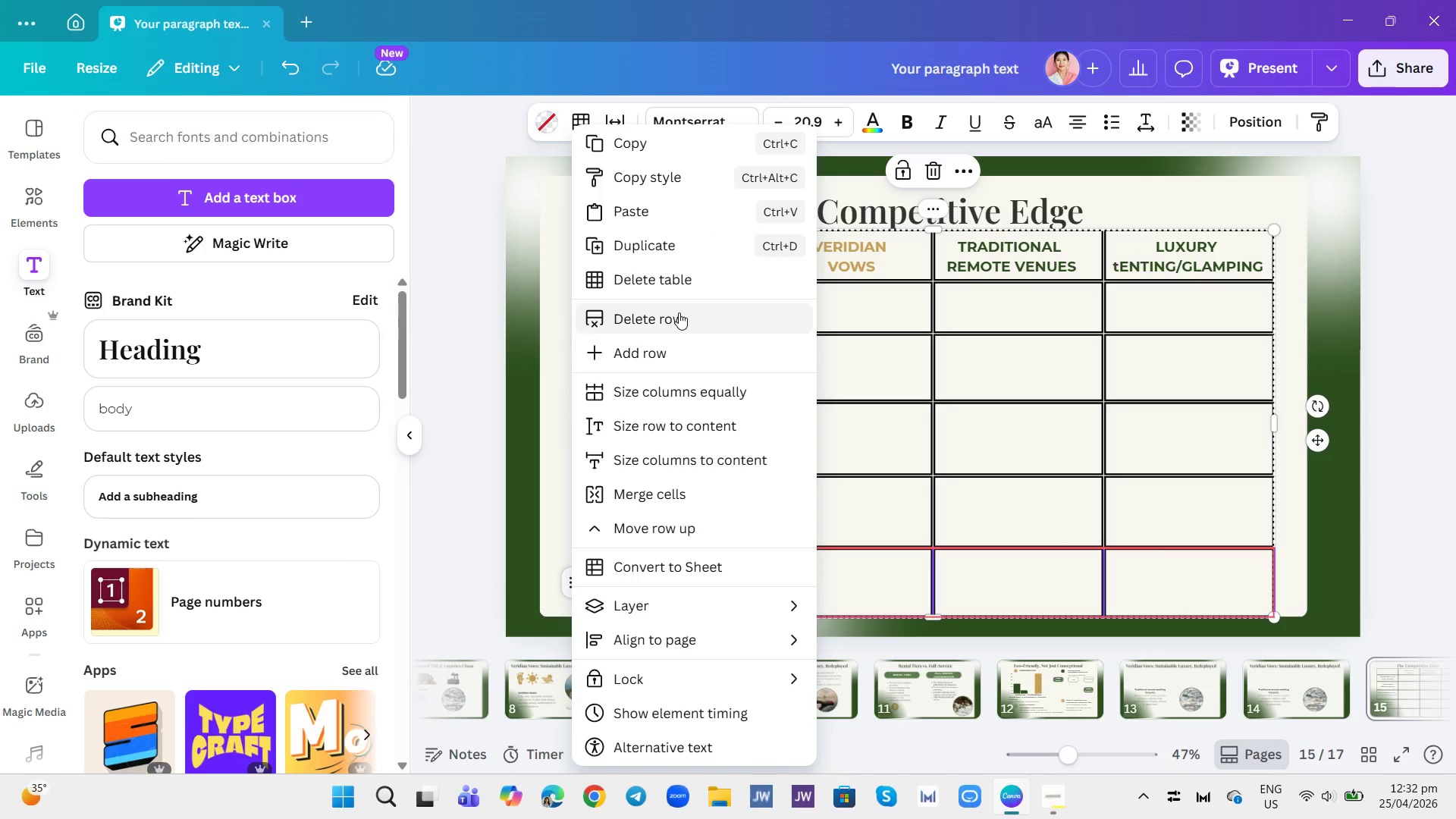 
left_click([679, 312])
 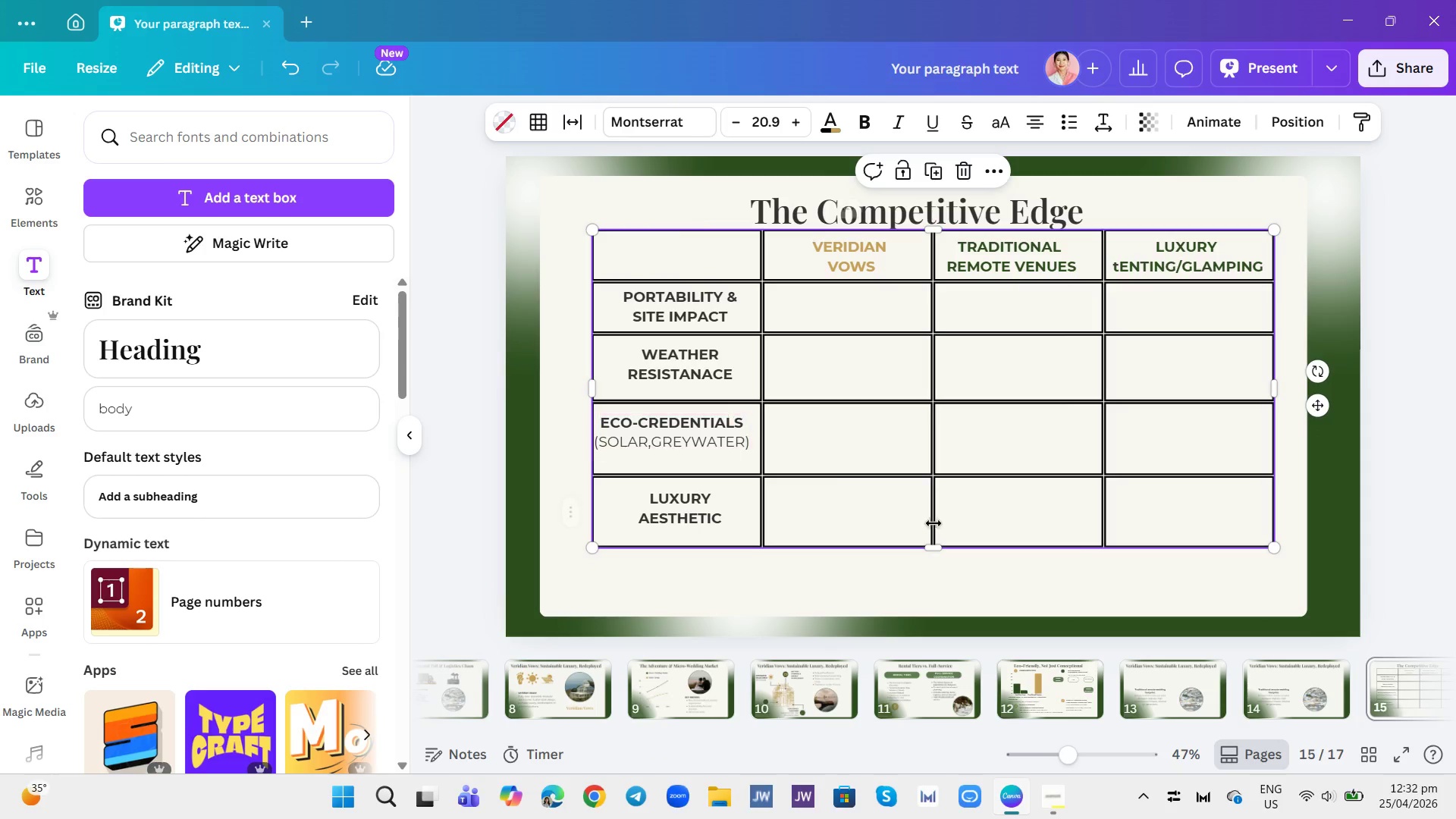 
left_click([927, 601])
 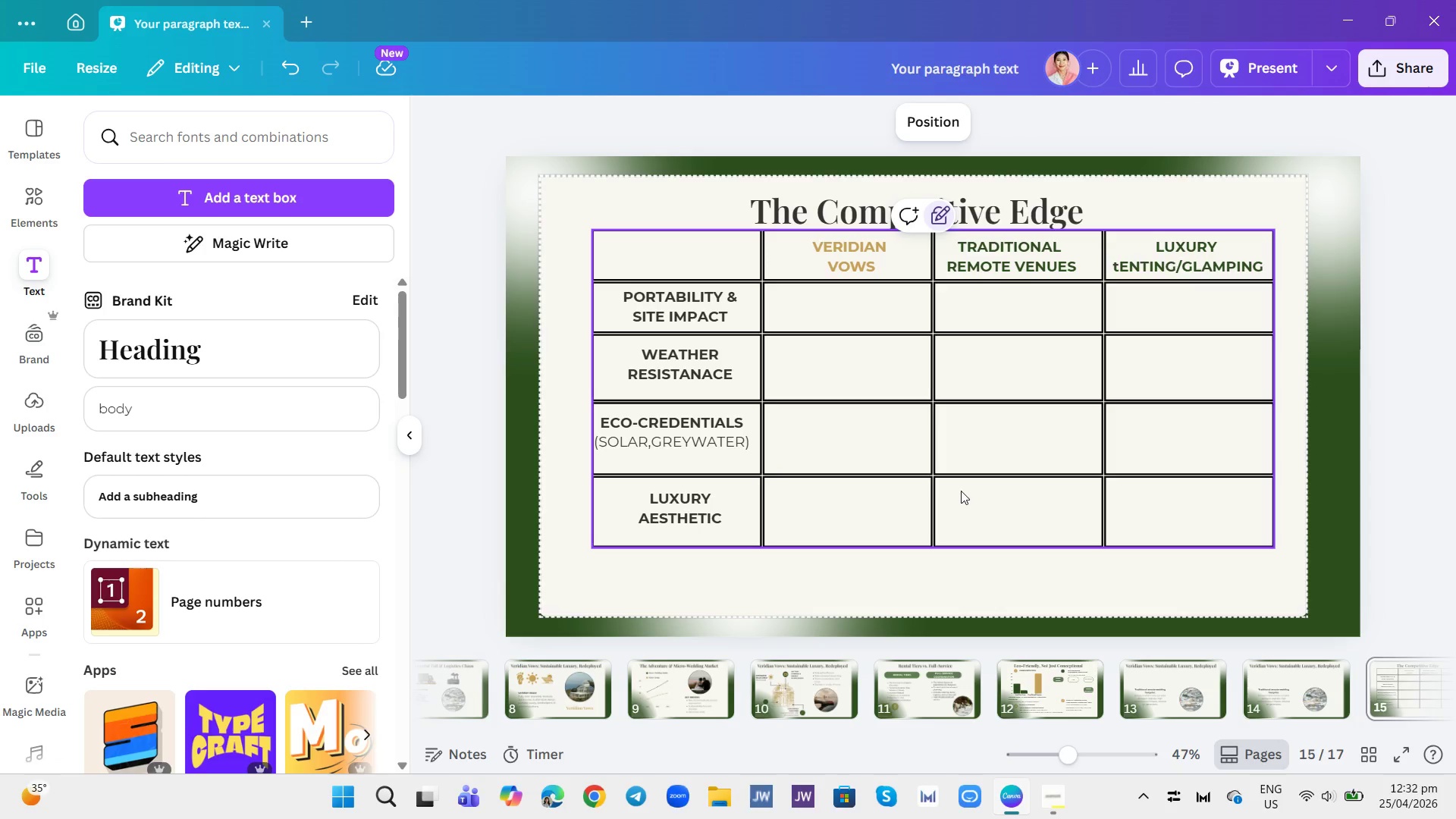 
wait(6.22)
 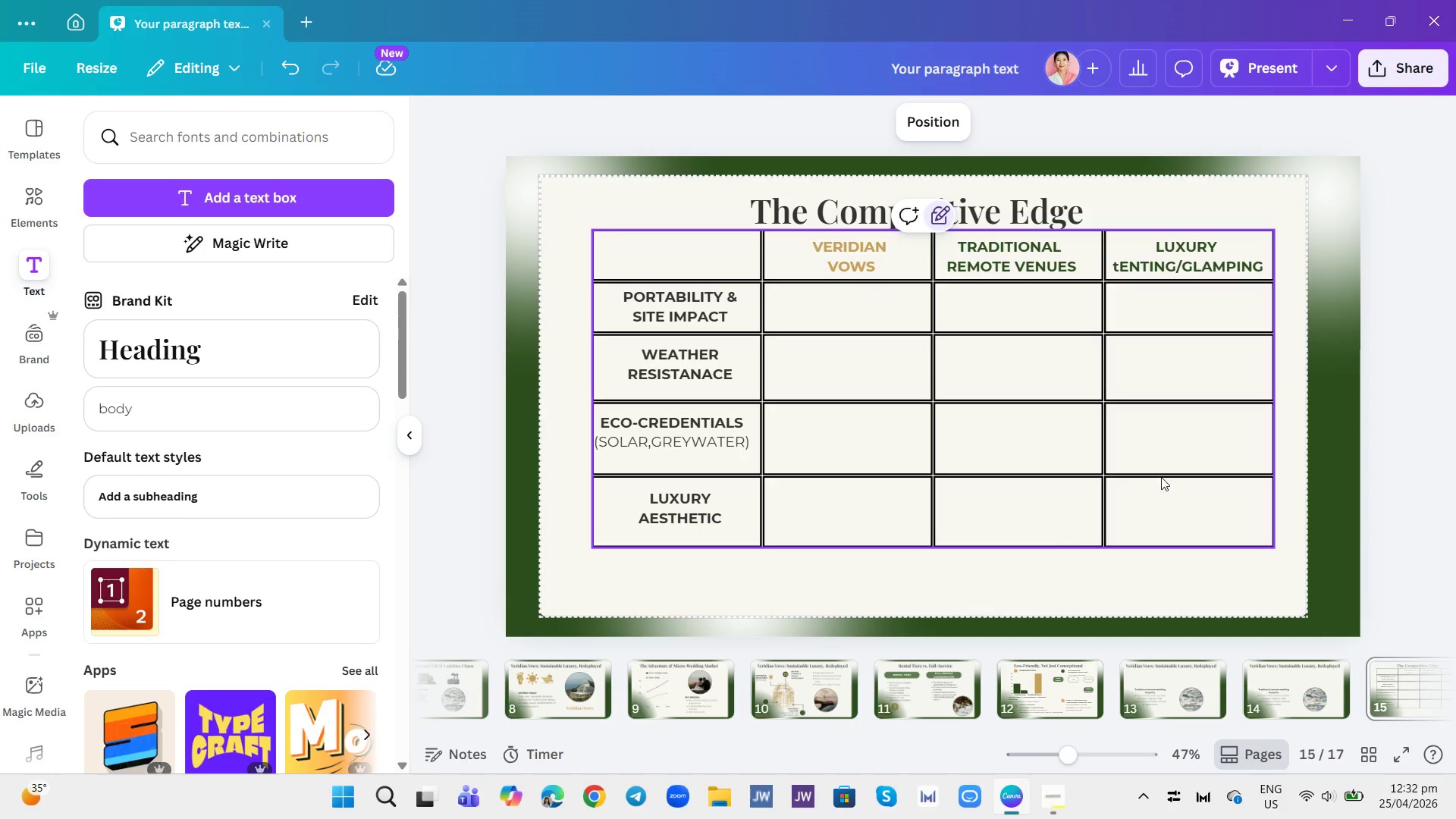 
left_click_drag(start_coordinate=[946, 542], to_coordinate=[947, 549])
 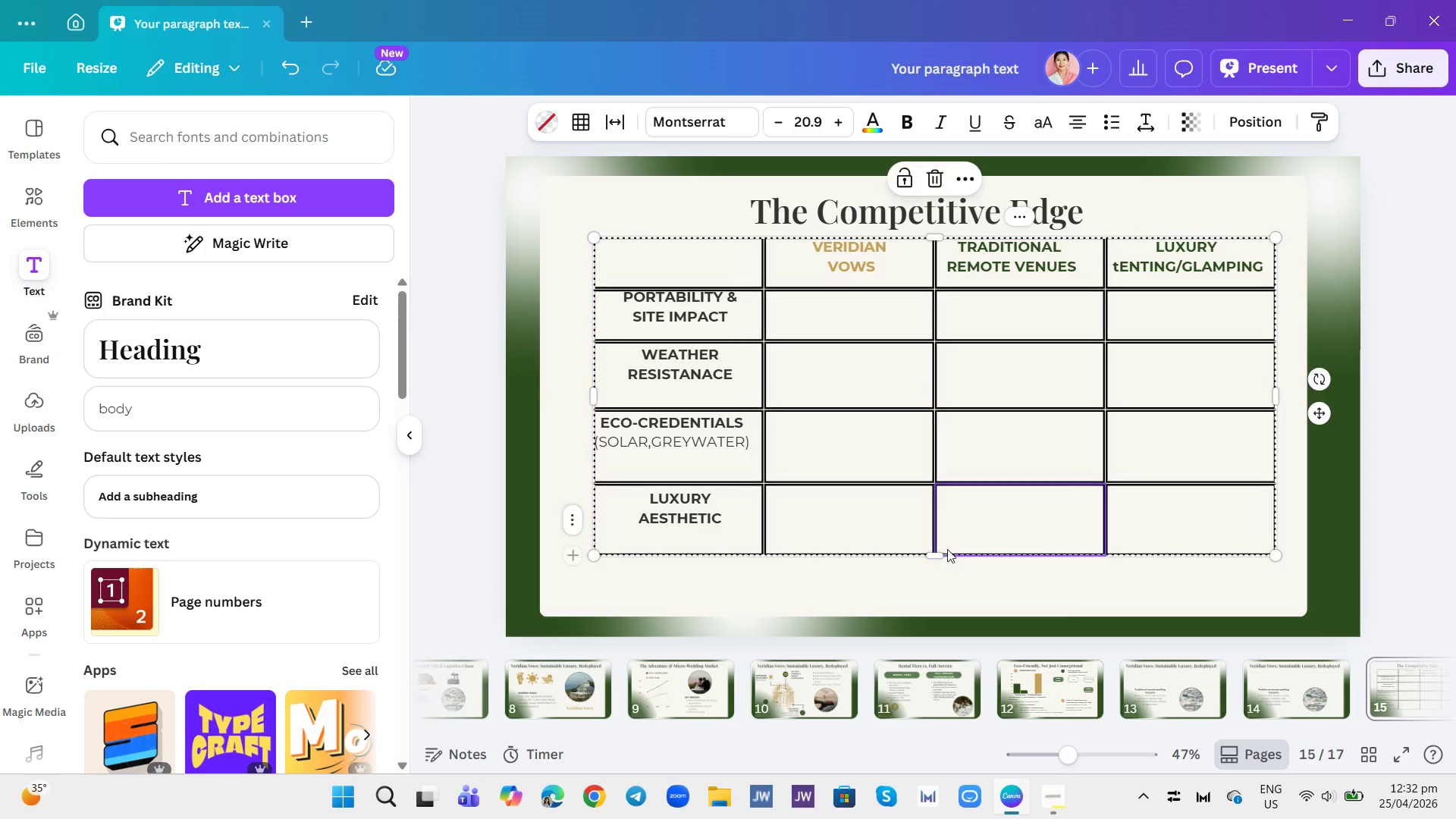 
left_click_drag(start_coordinate=[947, 549], to_coordinate=[949, 559])
 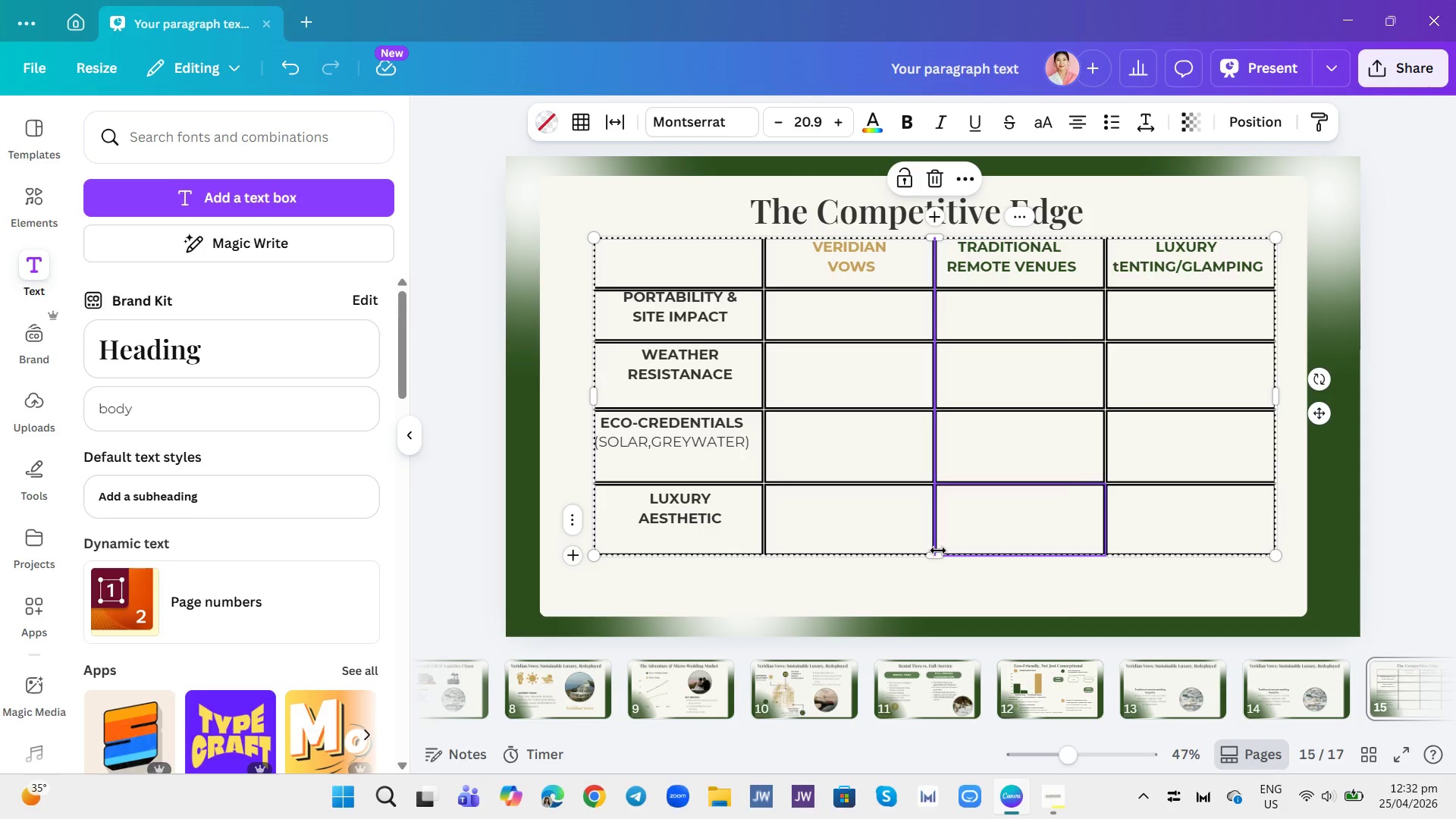 
left_click([938, 551])
 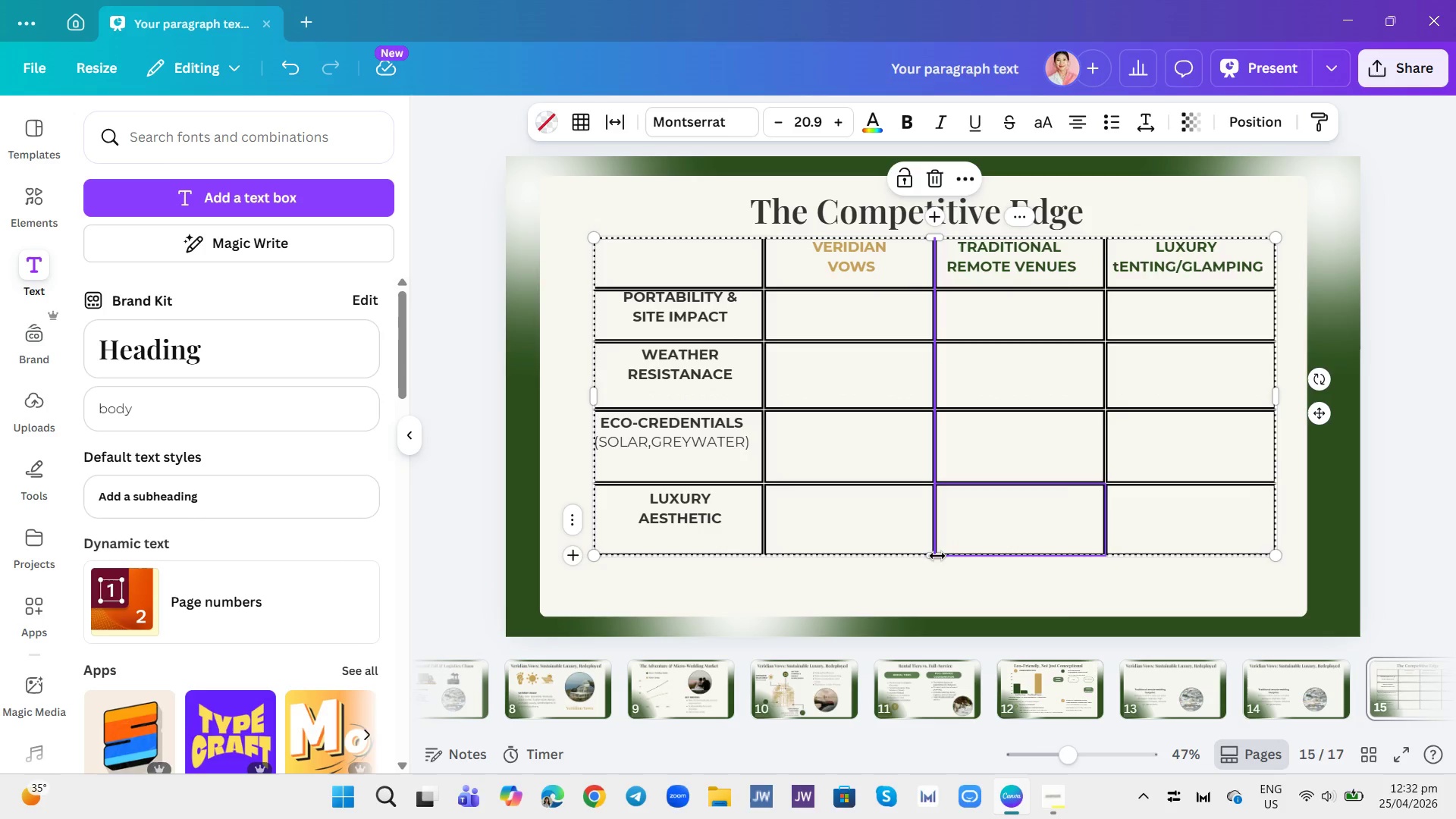 
left_click_drag(start_coordinate=[935, 554], to_coordinate=[934, 576])
 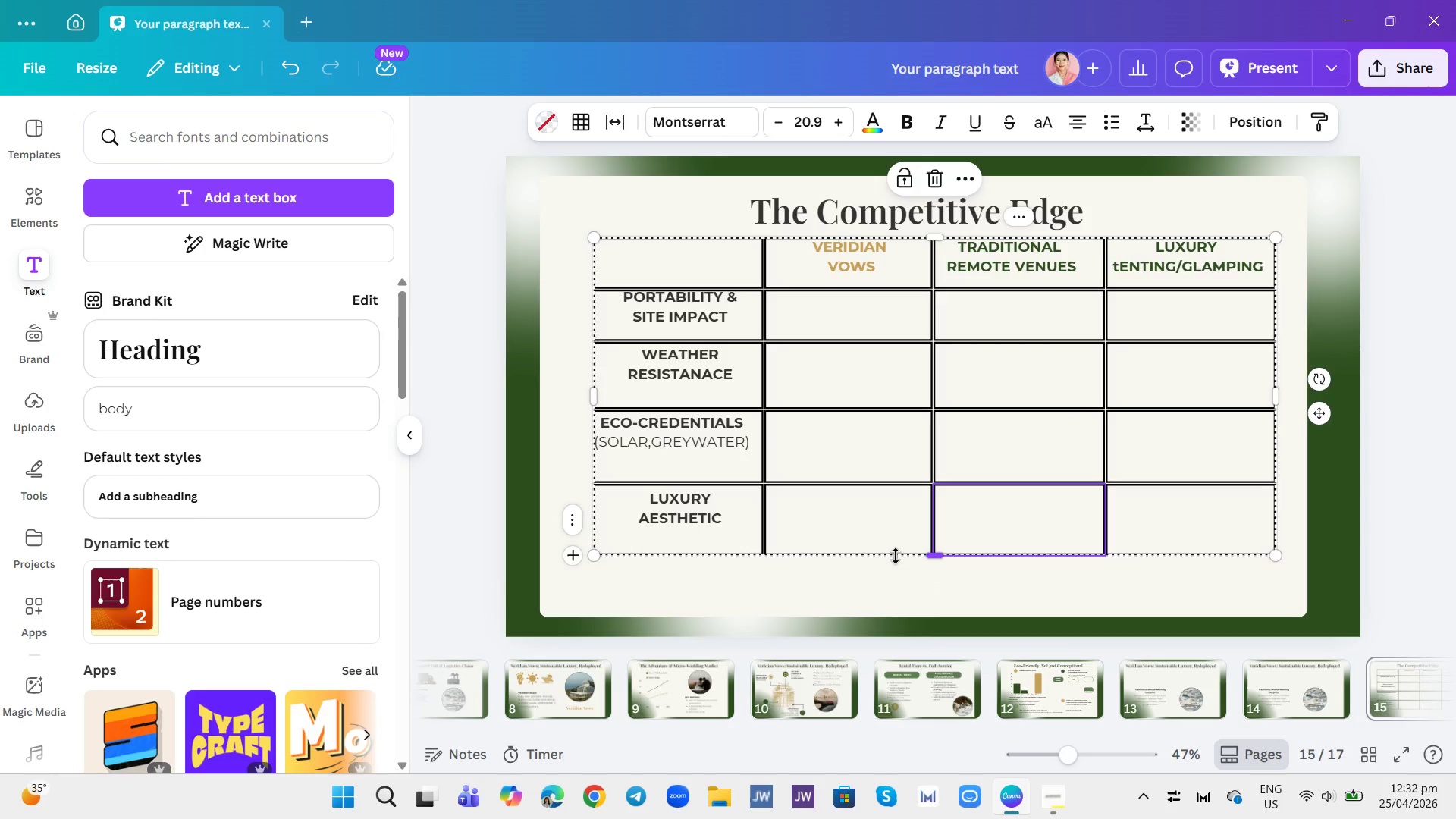 
left_click([893, 554])
 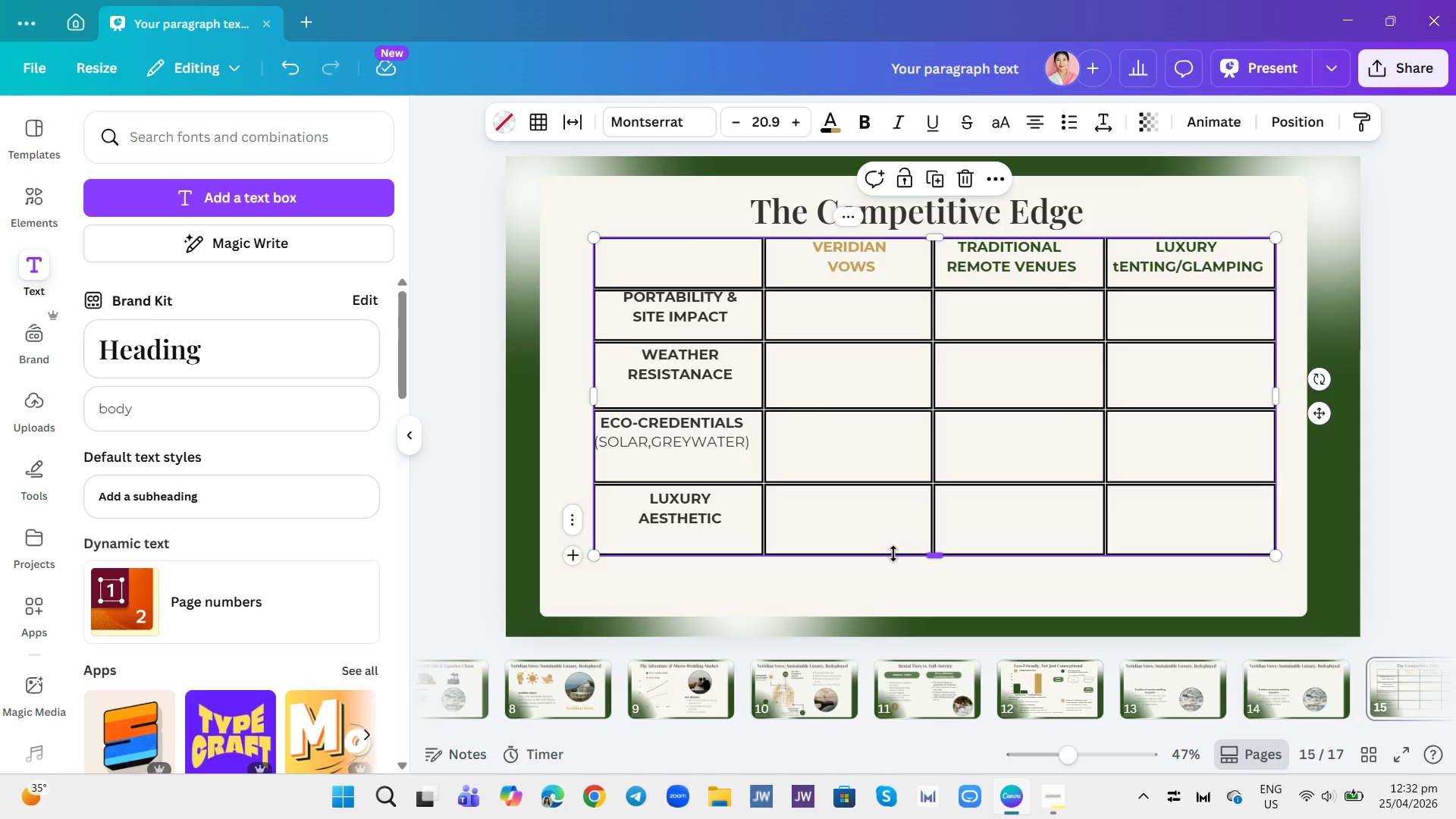 
left_click_drag(start_coordinate=[893, 554], to_coordinate=[893, 565])
 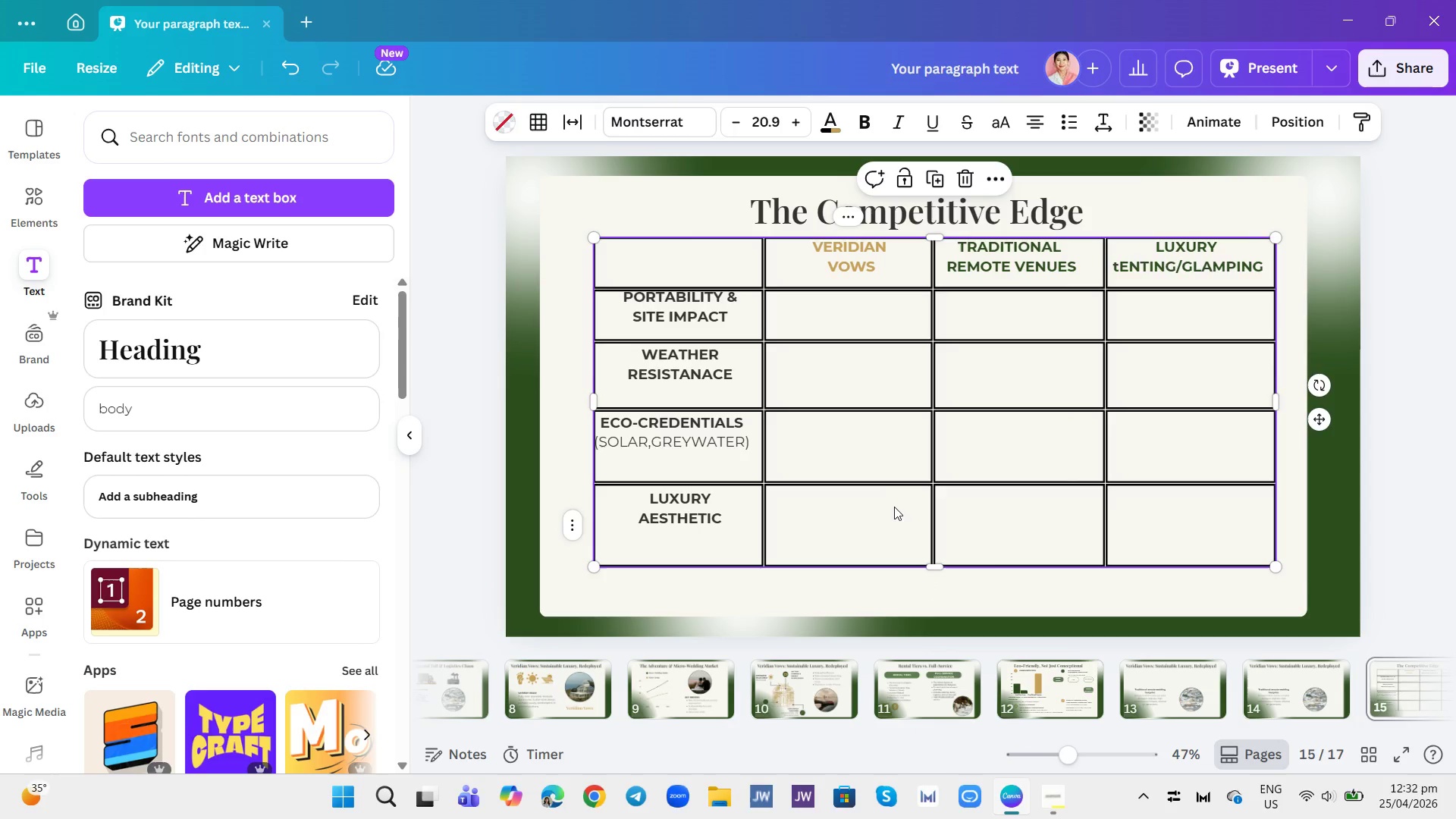 
left_click([896, 488])
 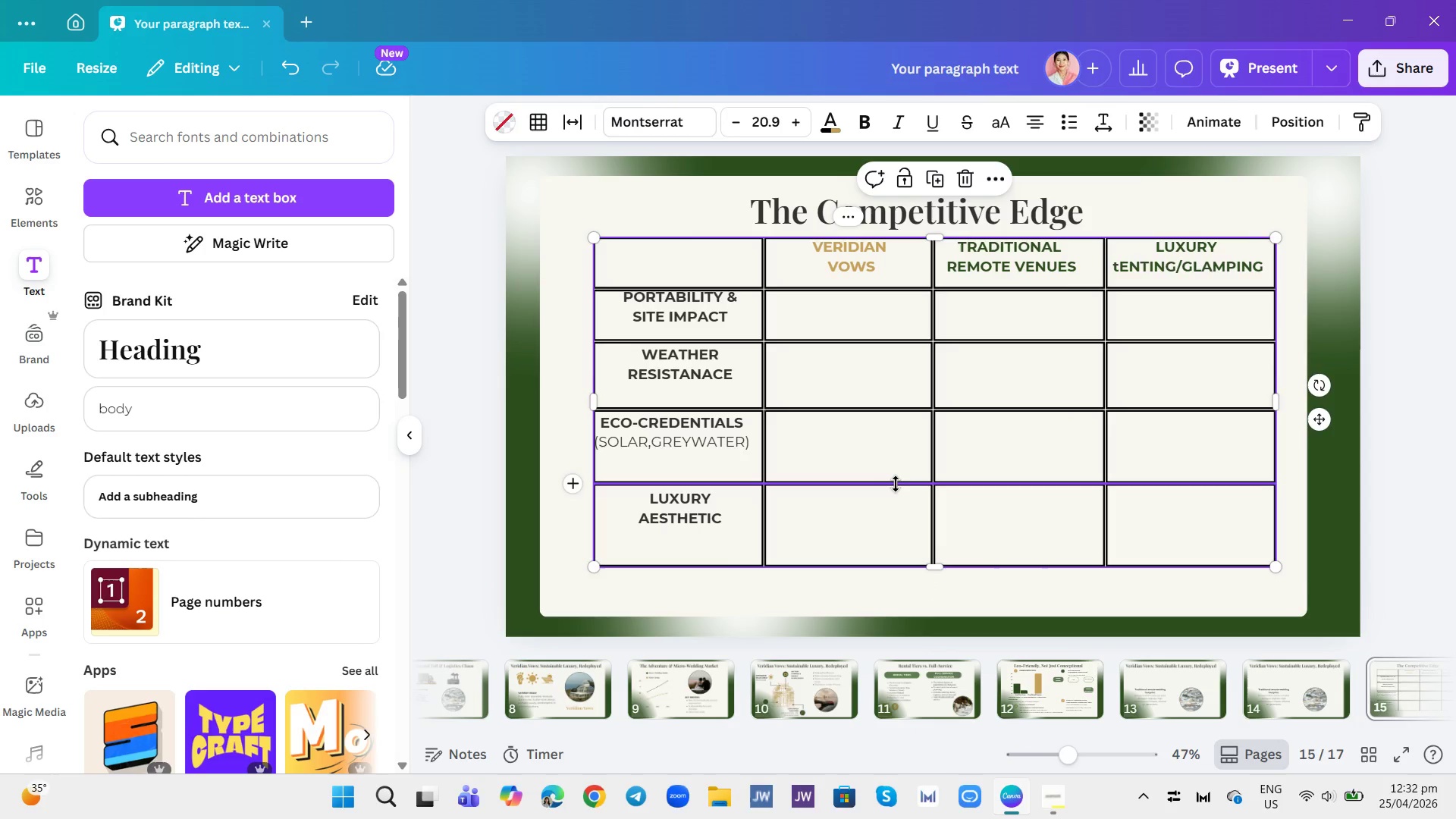 
left_click_drag(start_coordinate=[896, 484], to_coordinate=[896, 493])
 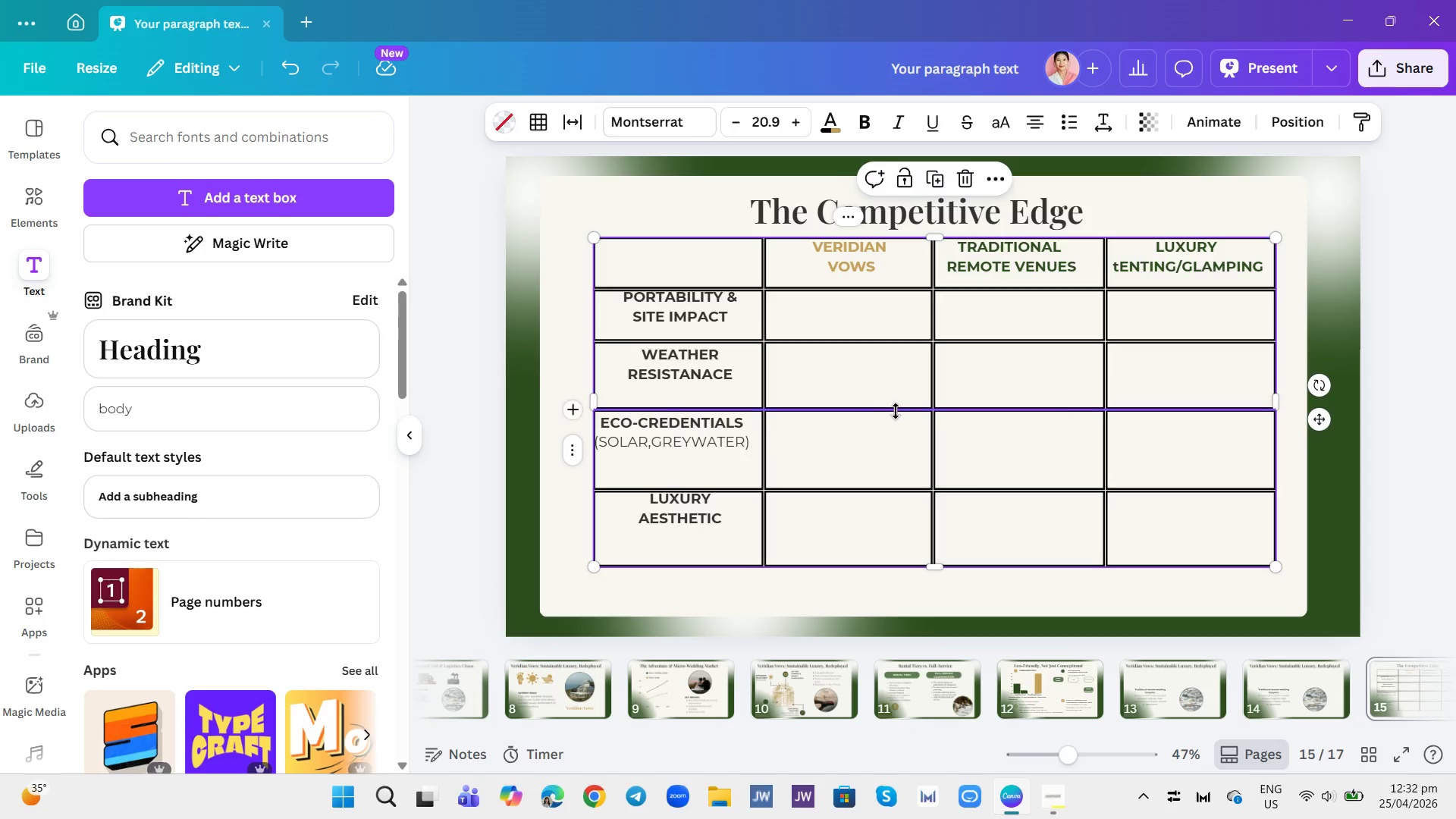 
left_click_drag(start_coordinate=[896, 411], to_coordinate=[896, 422])
 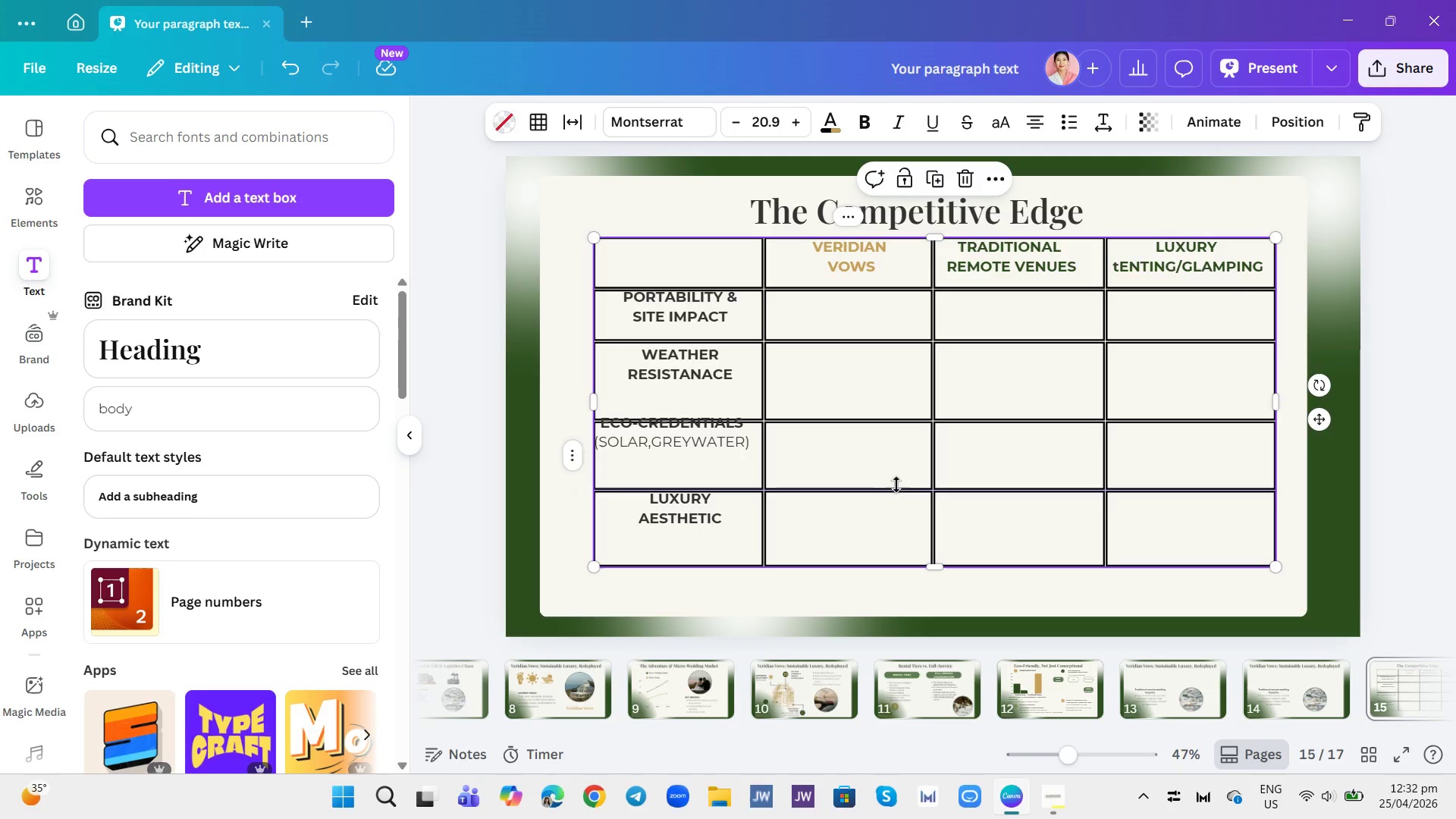 
left_click_drag(start_coordinate=[899, 486], to_coordinate=[894, 491])
 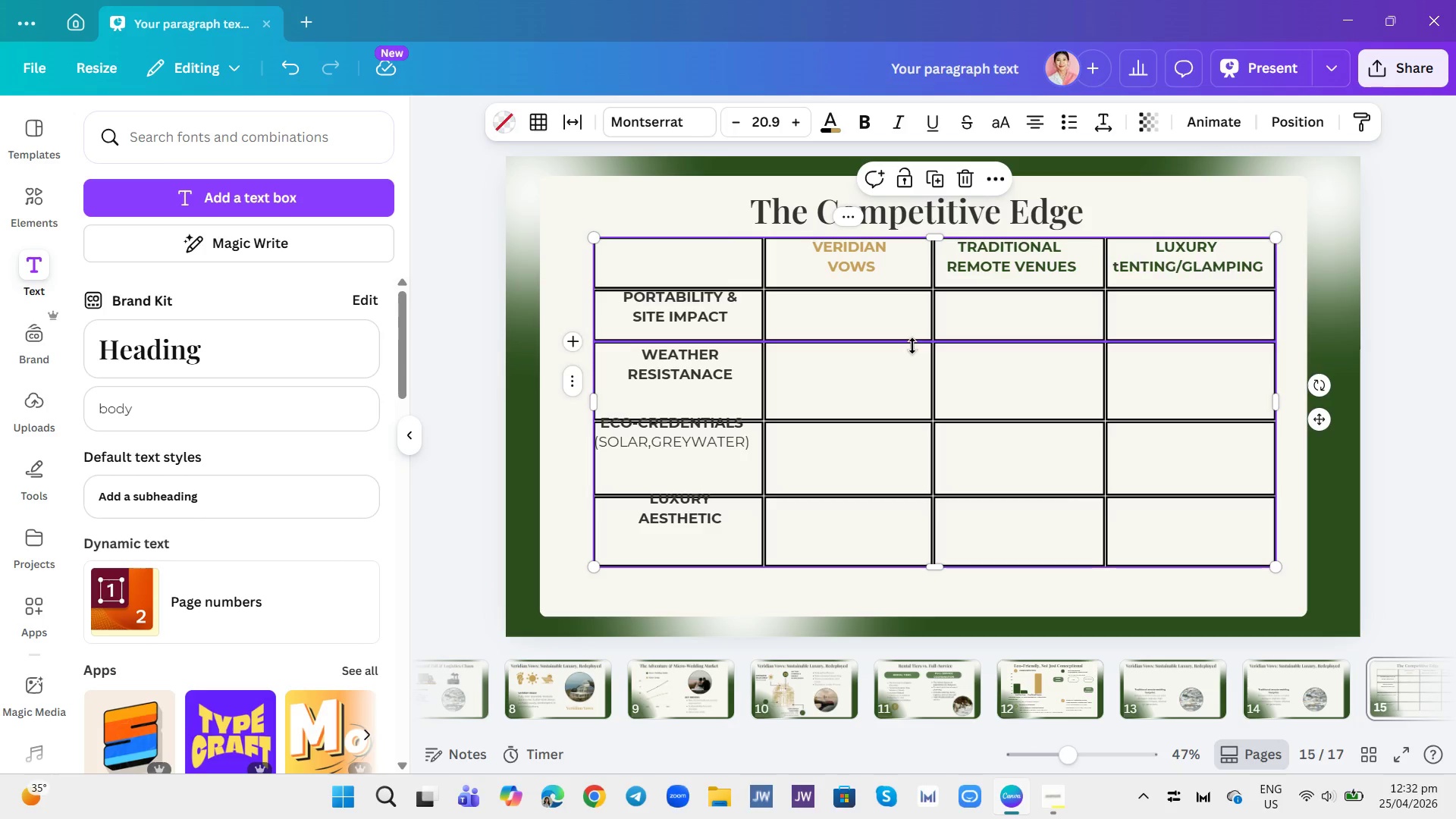 
left_click_drag(start_coordinate=[912, 344], to_coordinate=[912, 357])
 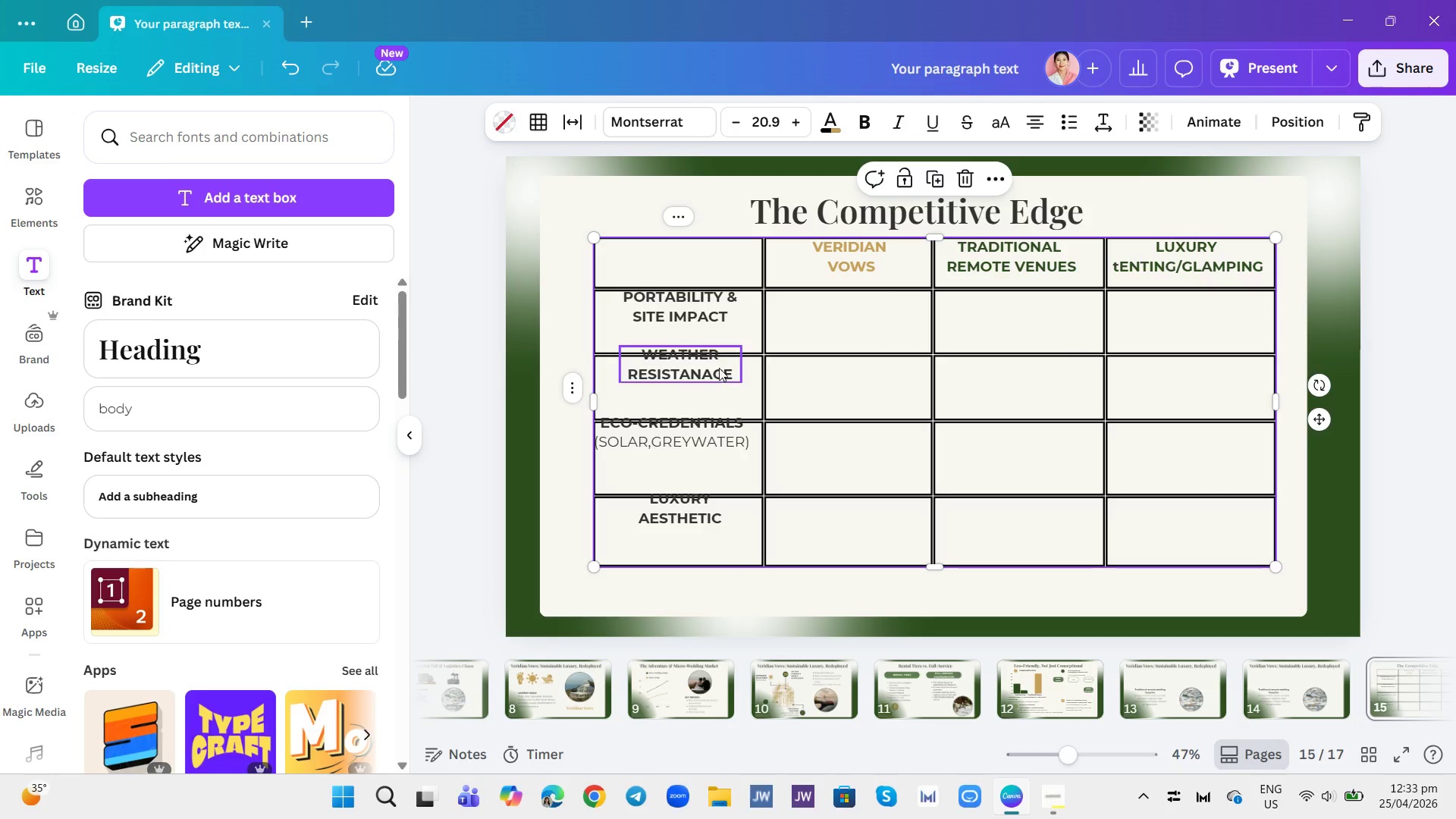 
left_click_drag(start_coordinate=[711, 316], to_coordinate=[711, 331])
 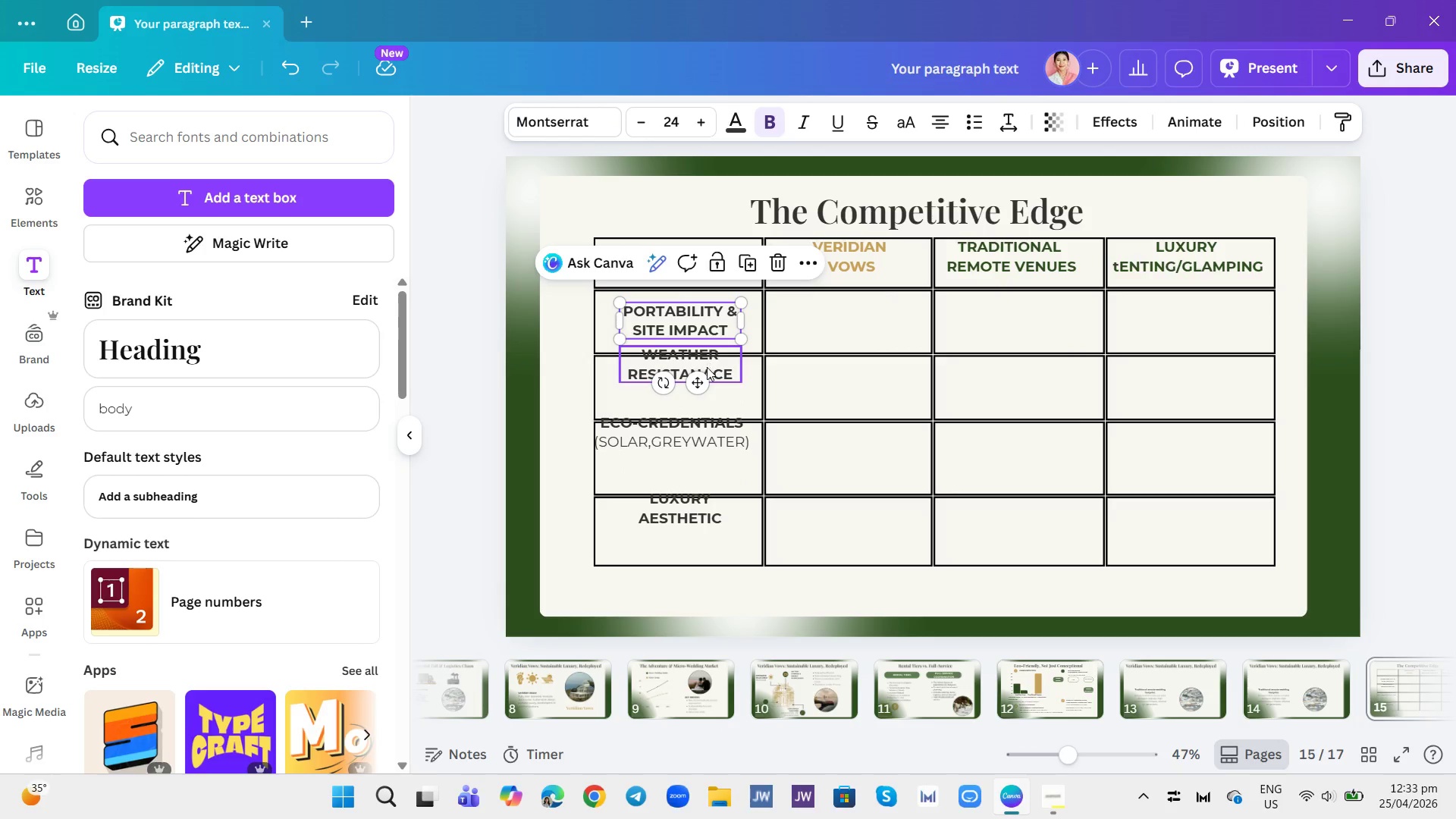 
left_click_drag(start_coordinate=[707, 367], to_coordinate=[707, 390])
 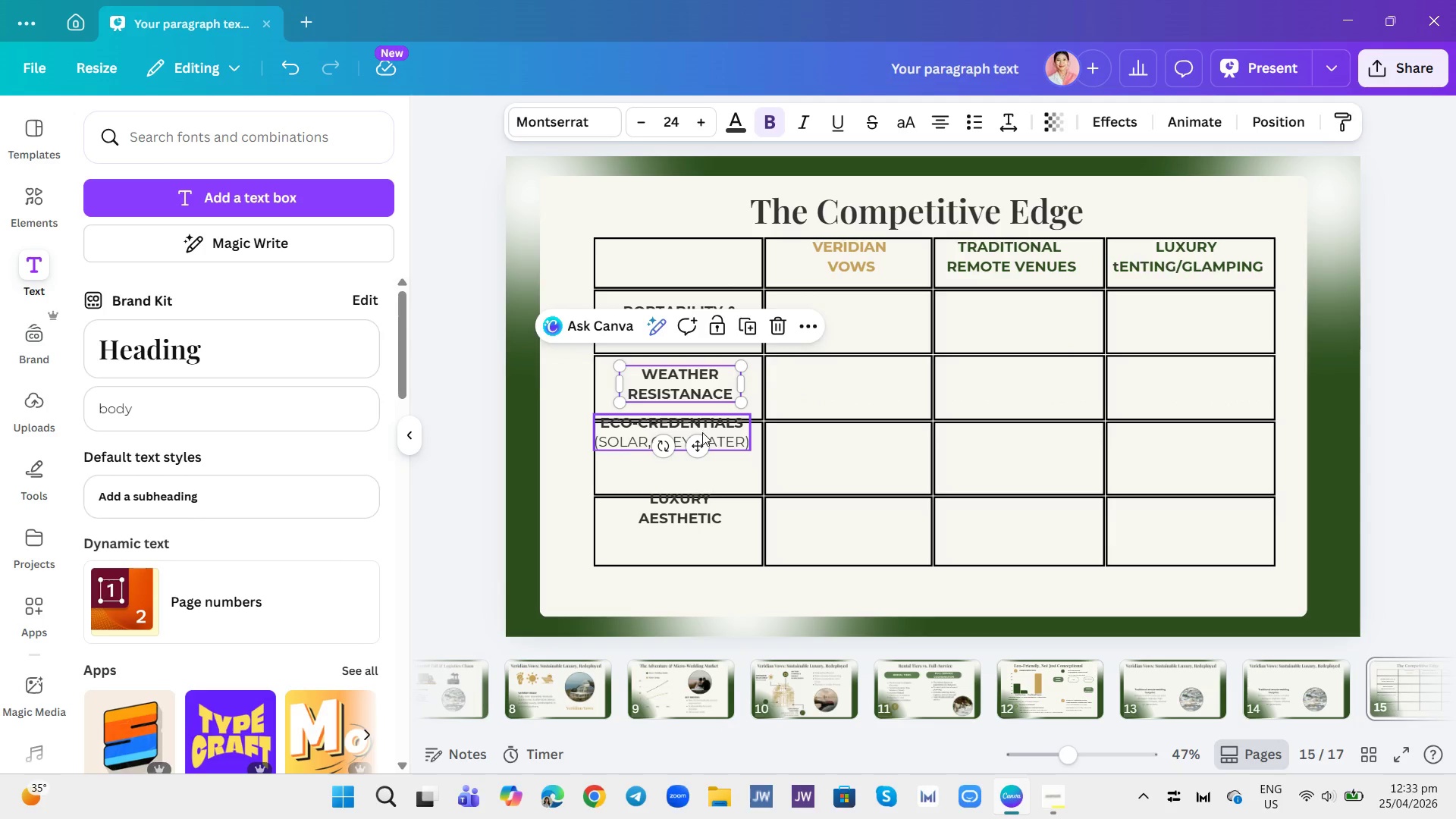 
left_click_drag(start_coordinate=[702, 432], to_coordinate=[707, 454])
 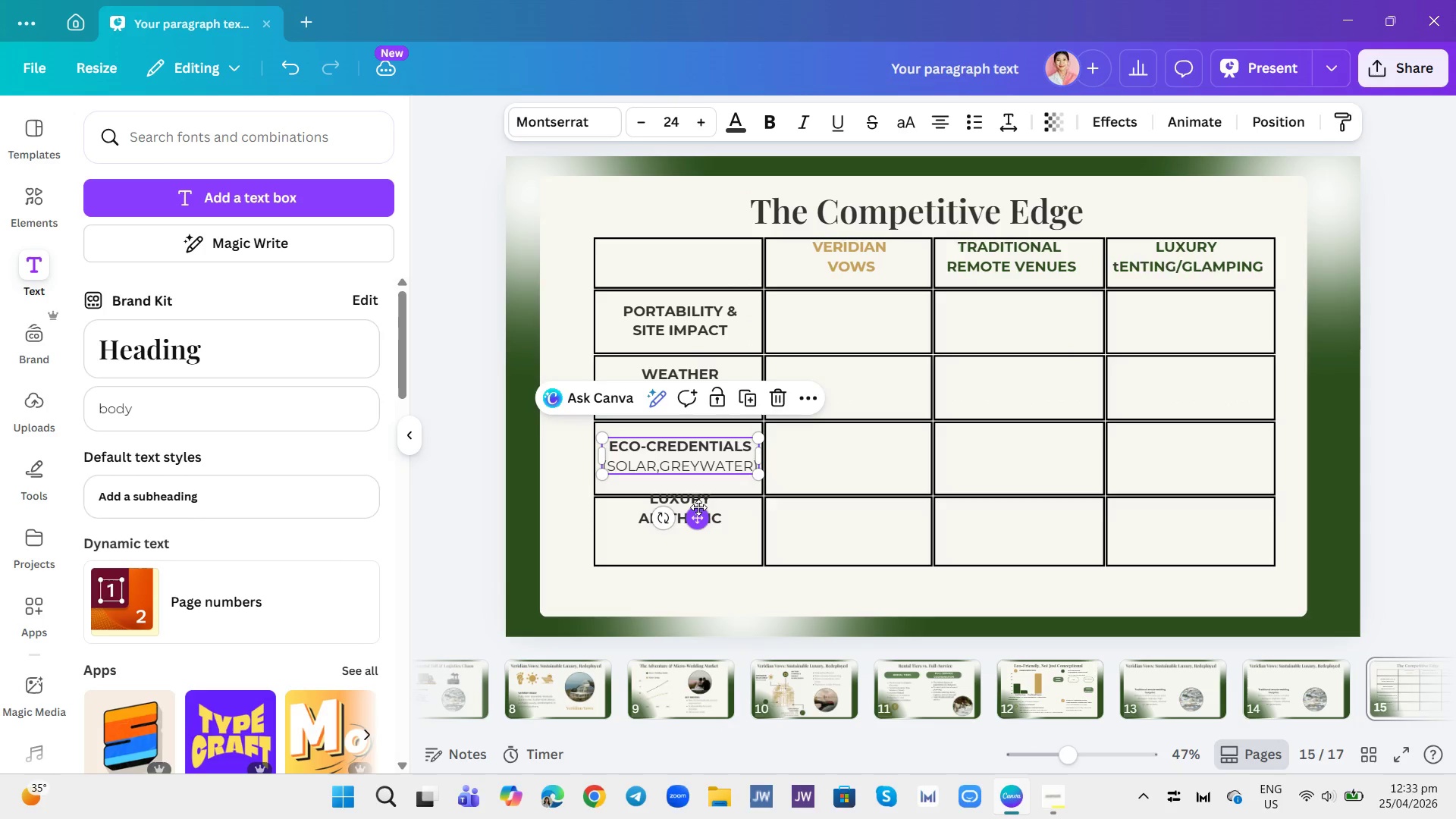 
left_click([720, 510])
 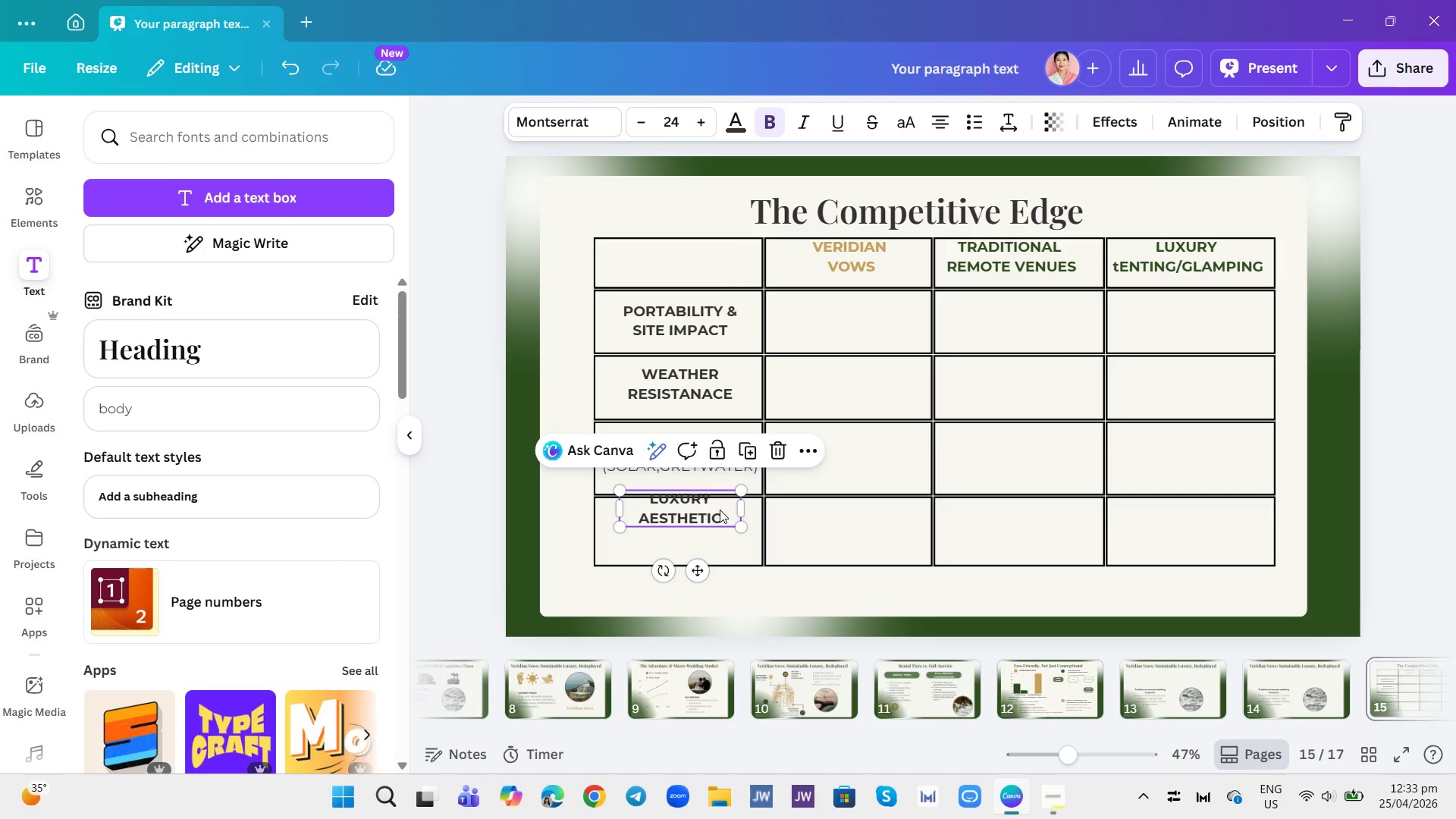 
left_click_drag(start_coordinate=[720, 510], to_coordinate=[720, 526])
 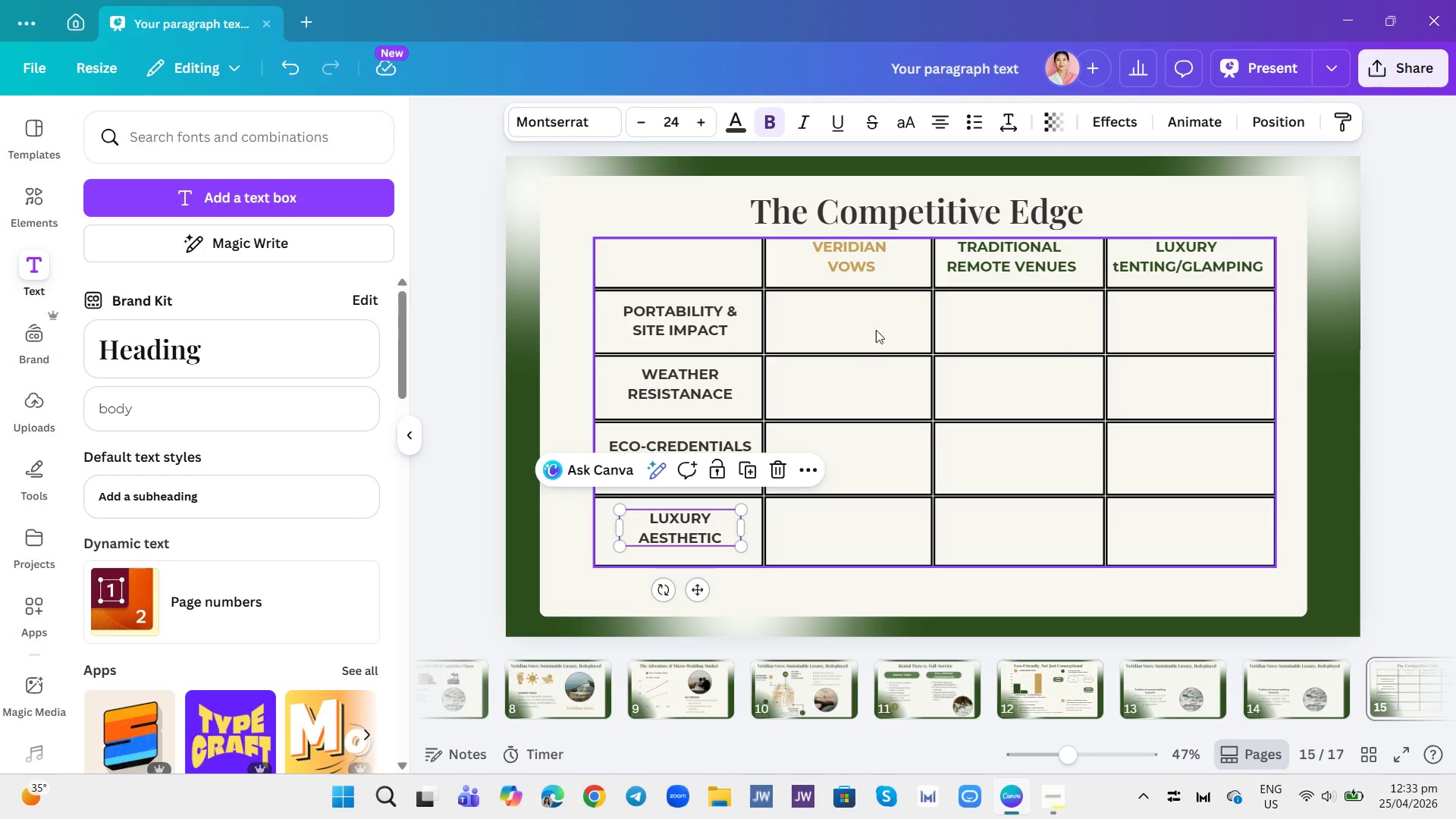 
left_click([861, 253])
 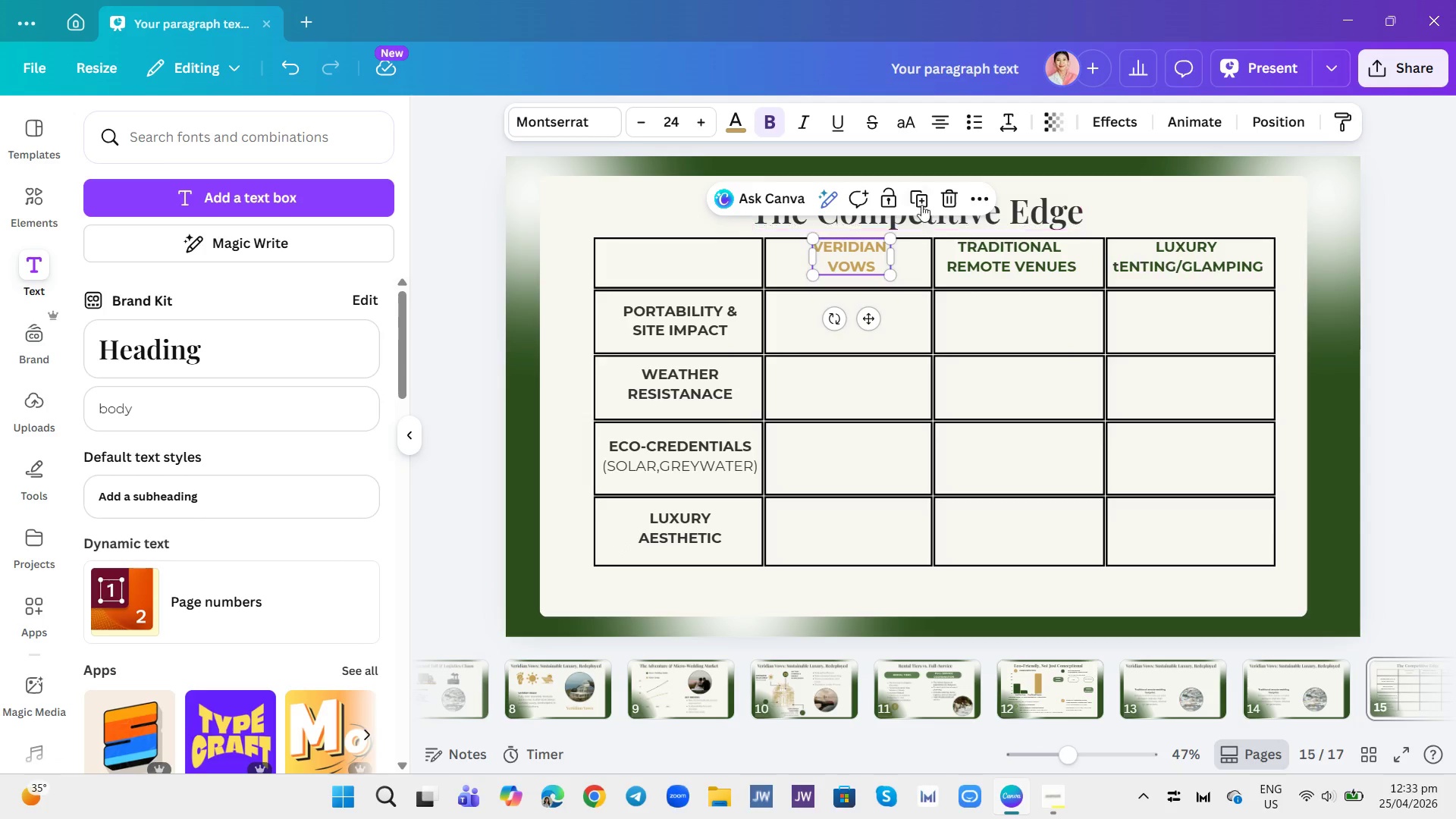 
left_click([921, 196])
 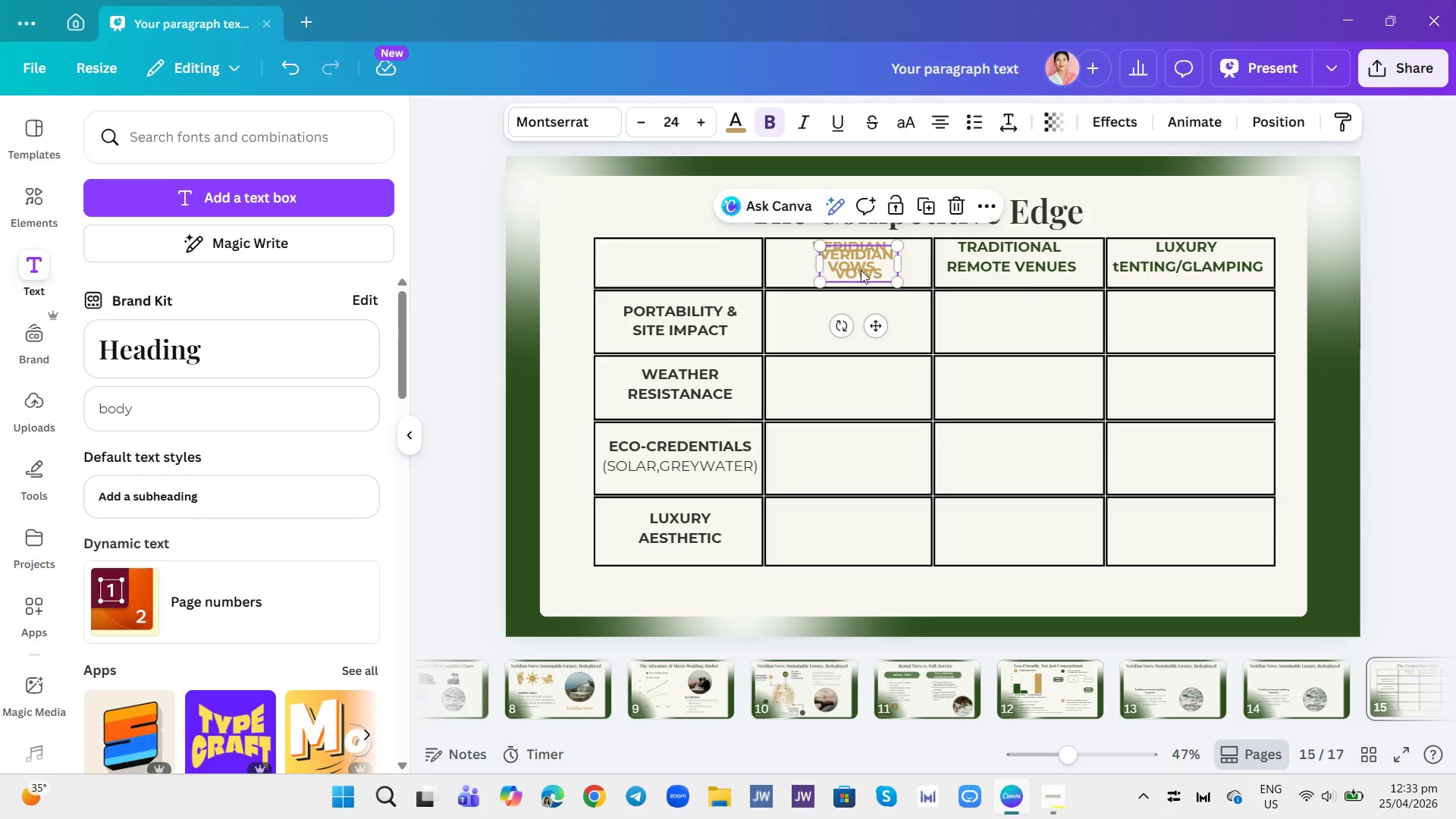 
left_click_drag(start_coordinate=[861, 268], to_coordinate=[856, 323])
 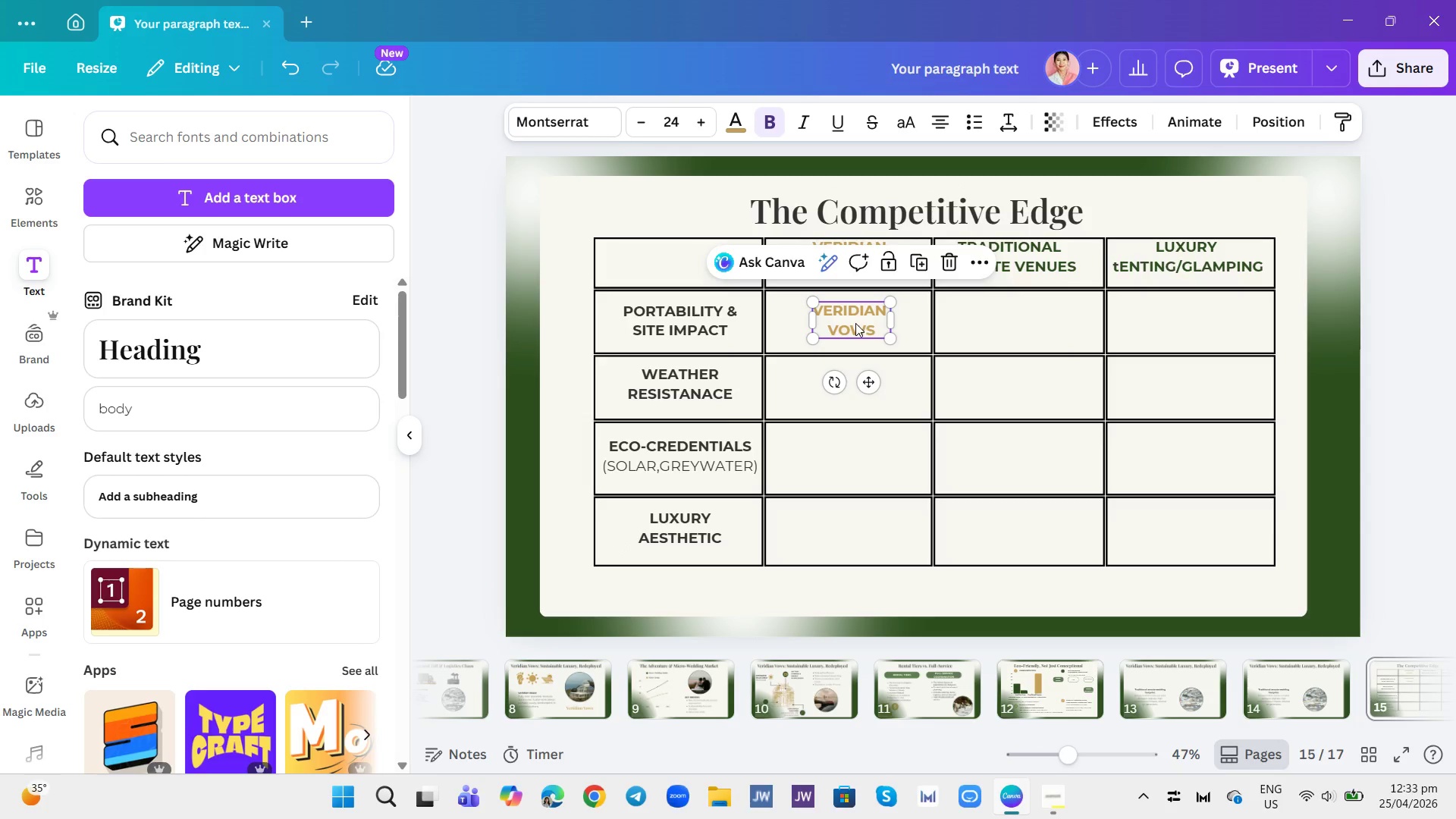 
left_click([855, 323])
 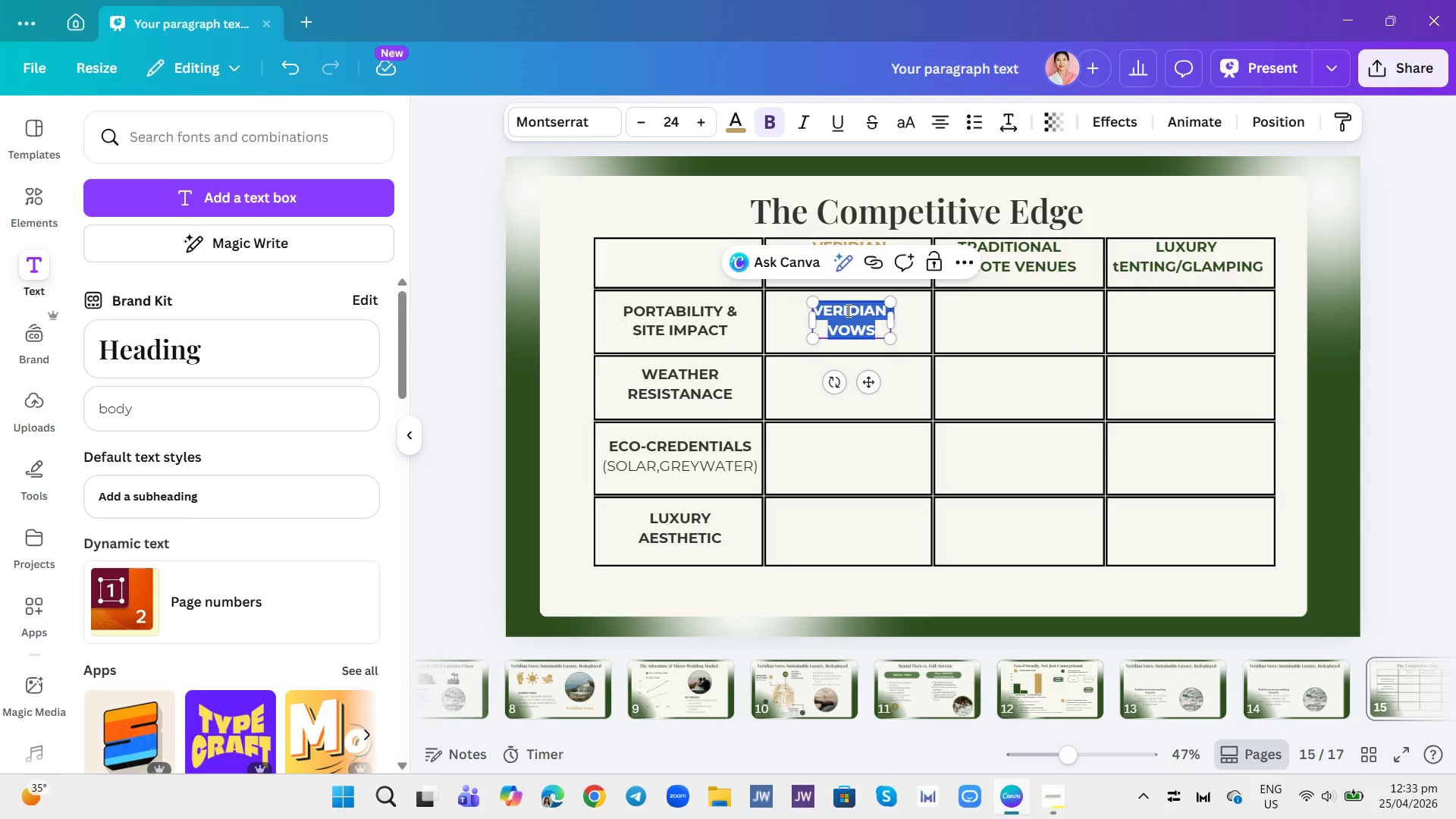 
type(100% Mo)
key(Backspace)
key(Backspace)
 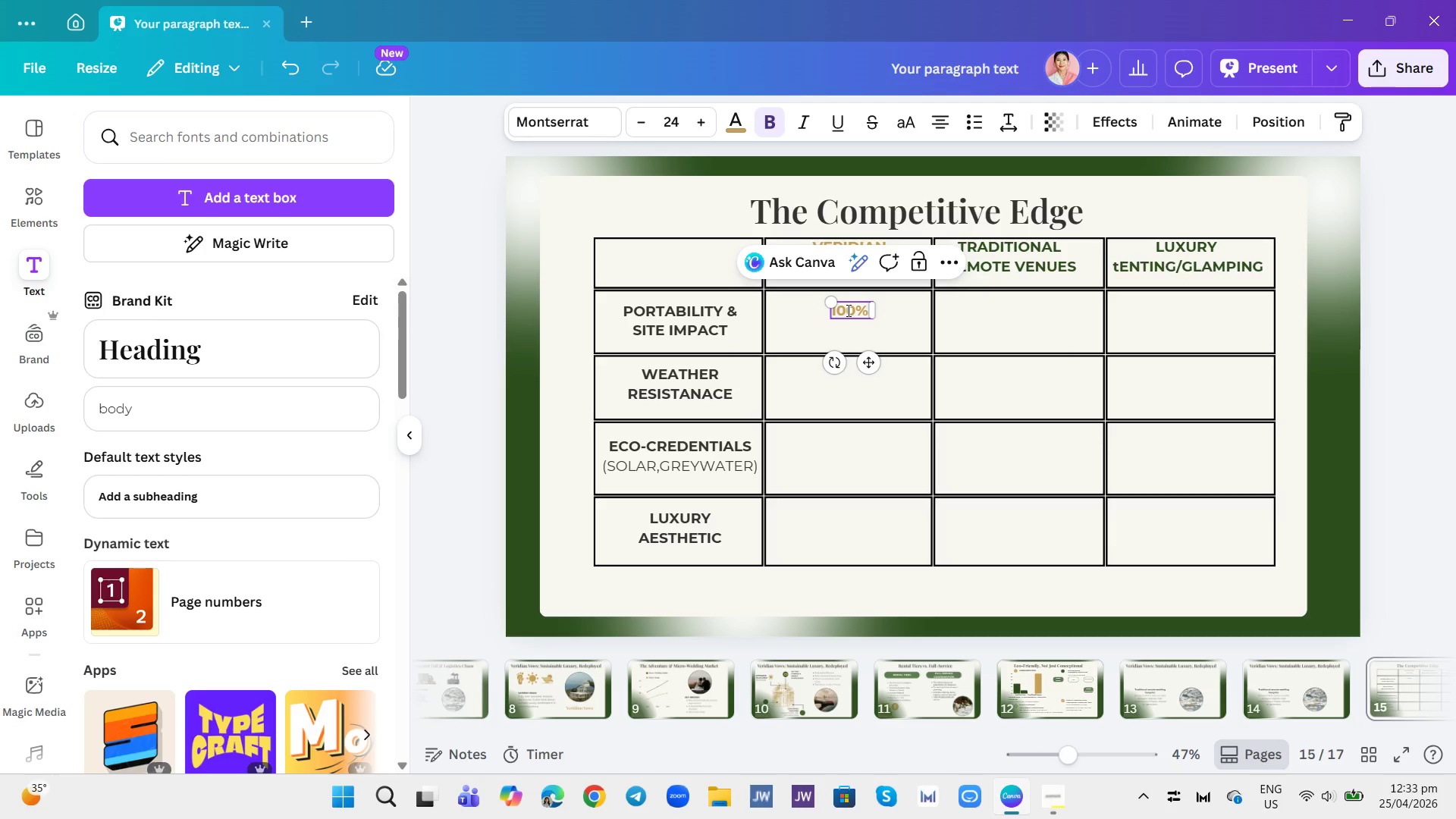 
 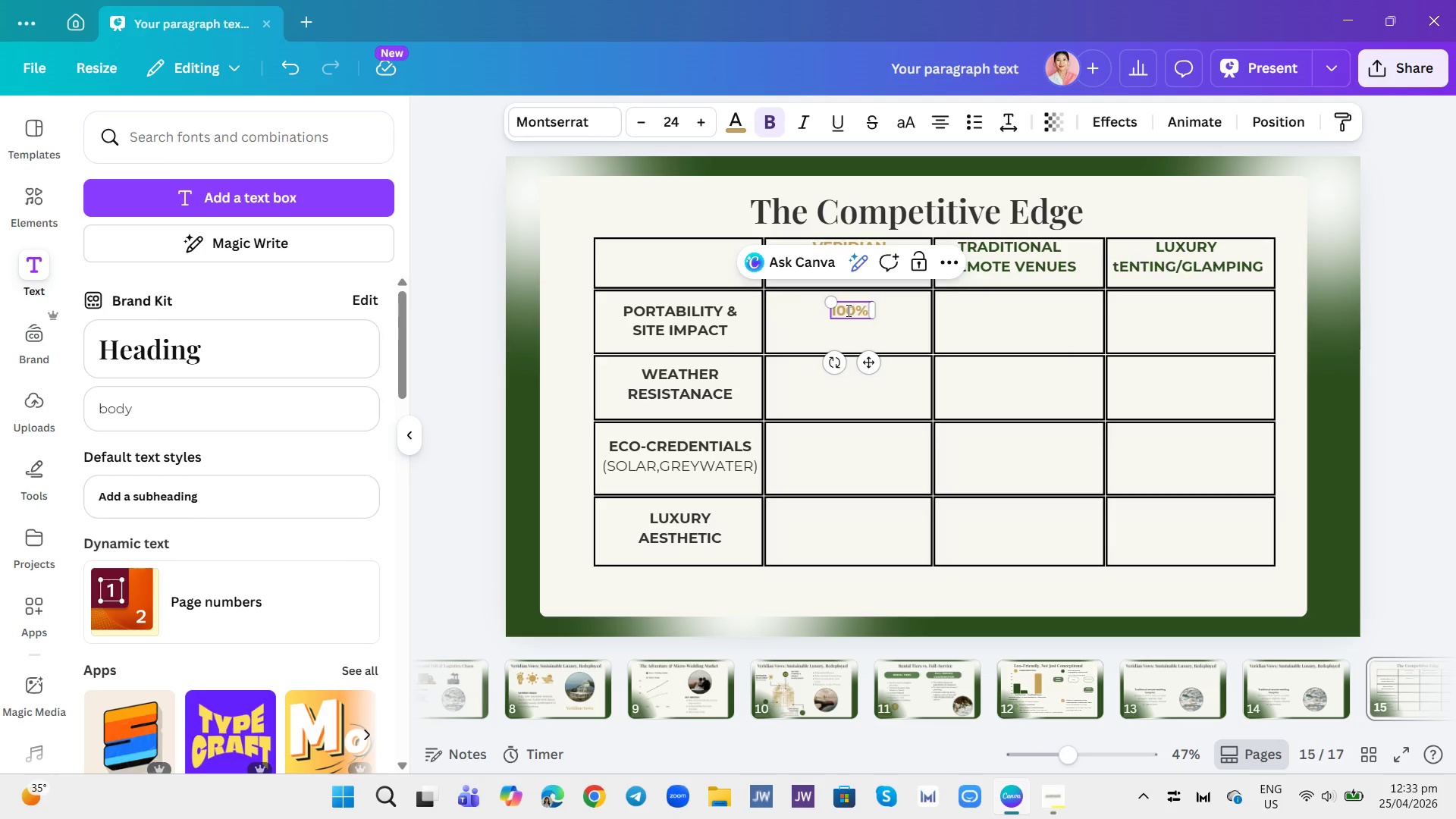 
key(Control+ControlLeft)
 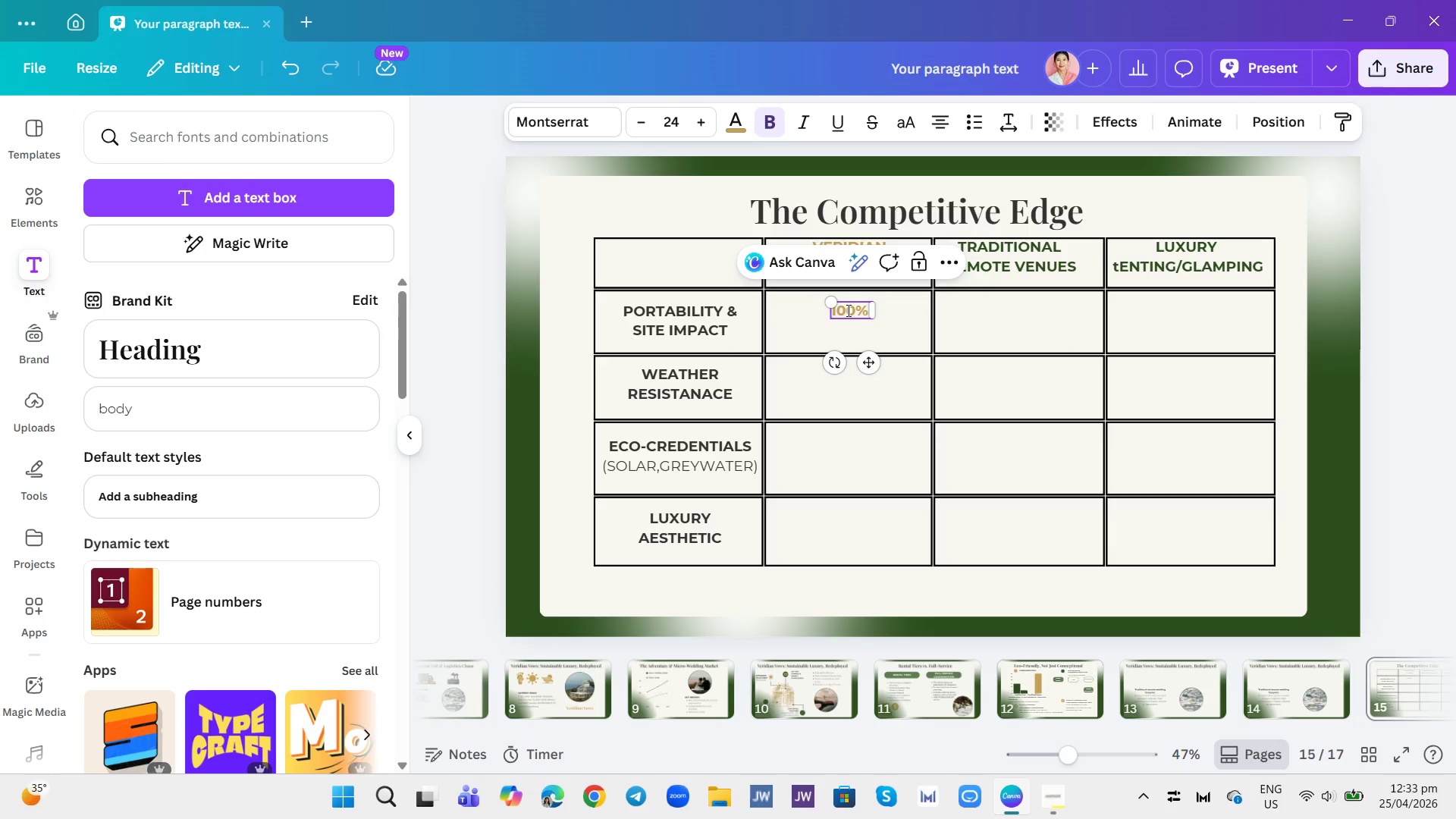 
key(Control+B)
 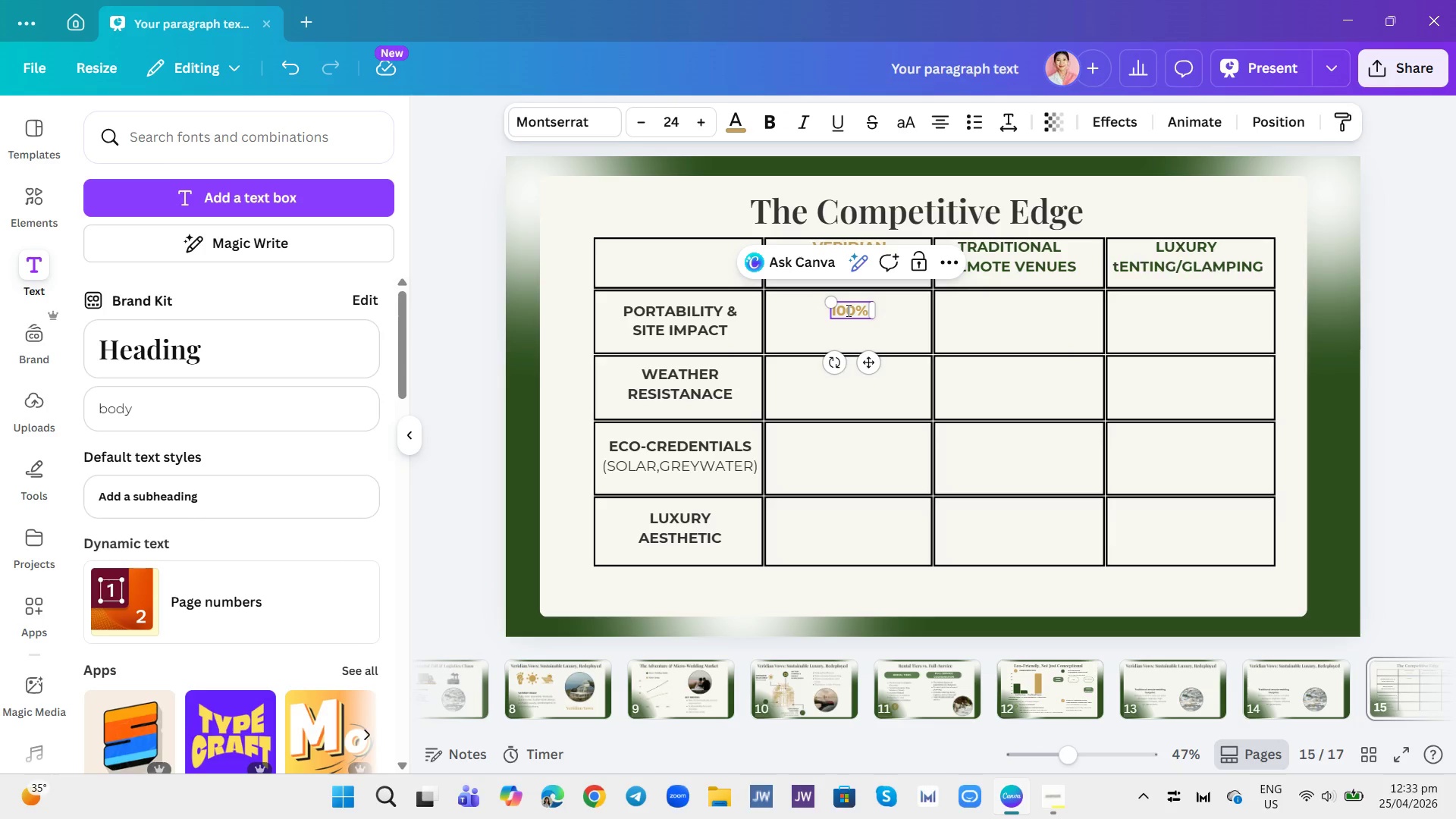 
type(Mod, $hr Setup,)
 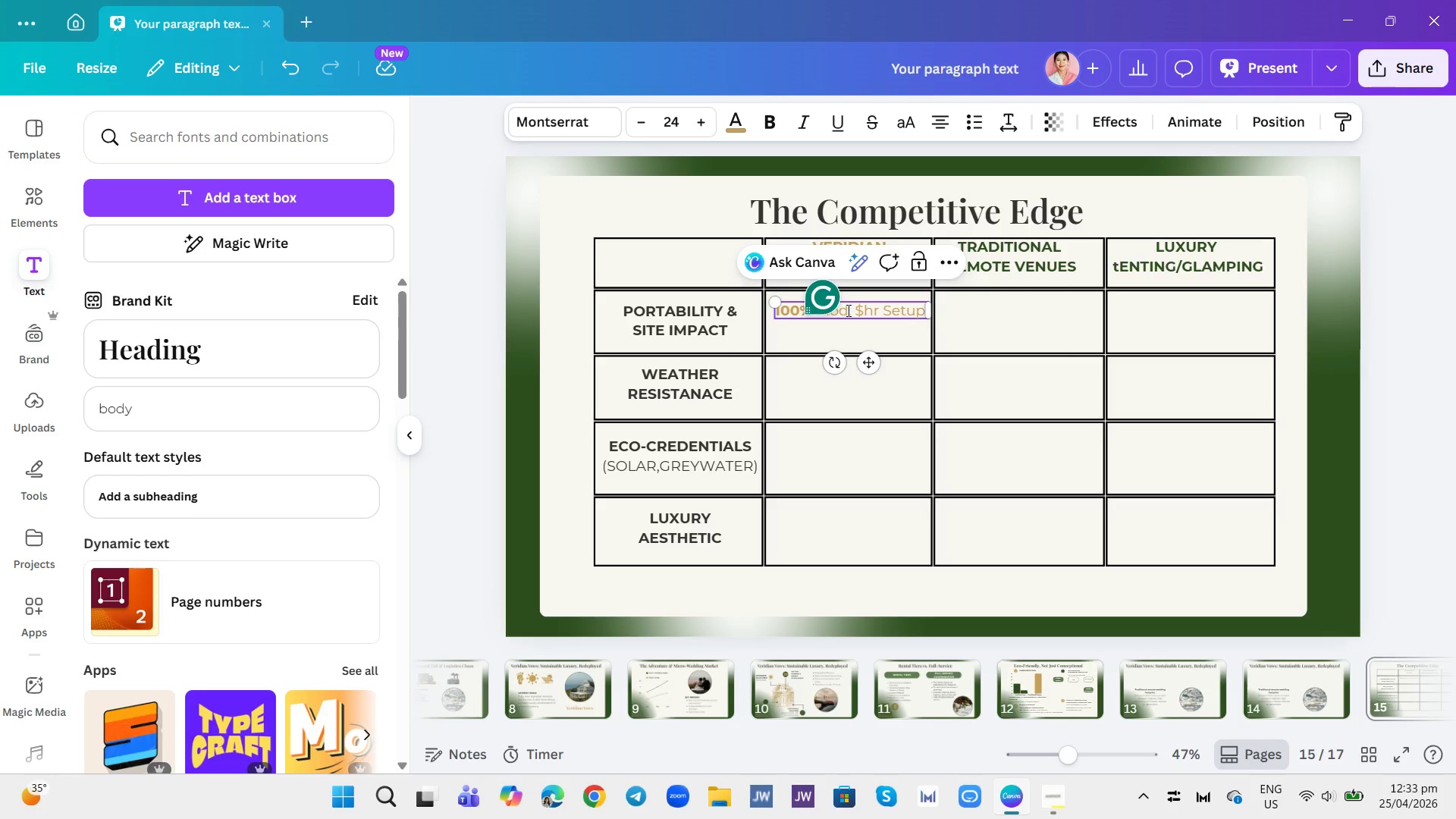 
key(Enter)
 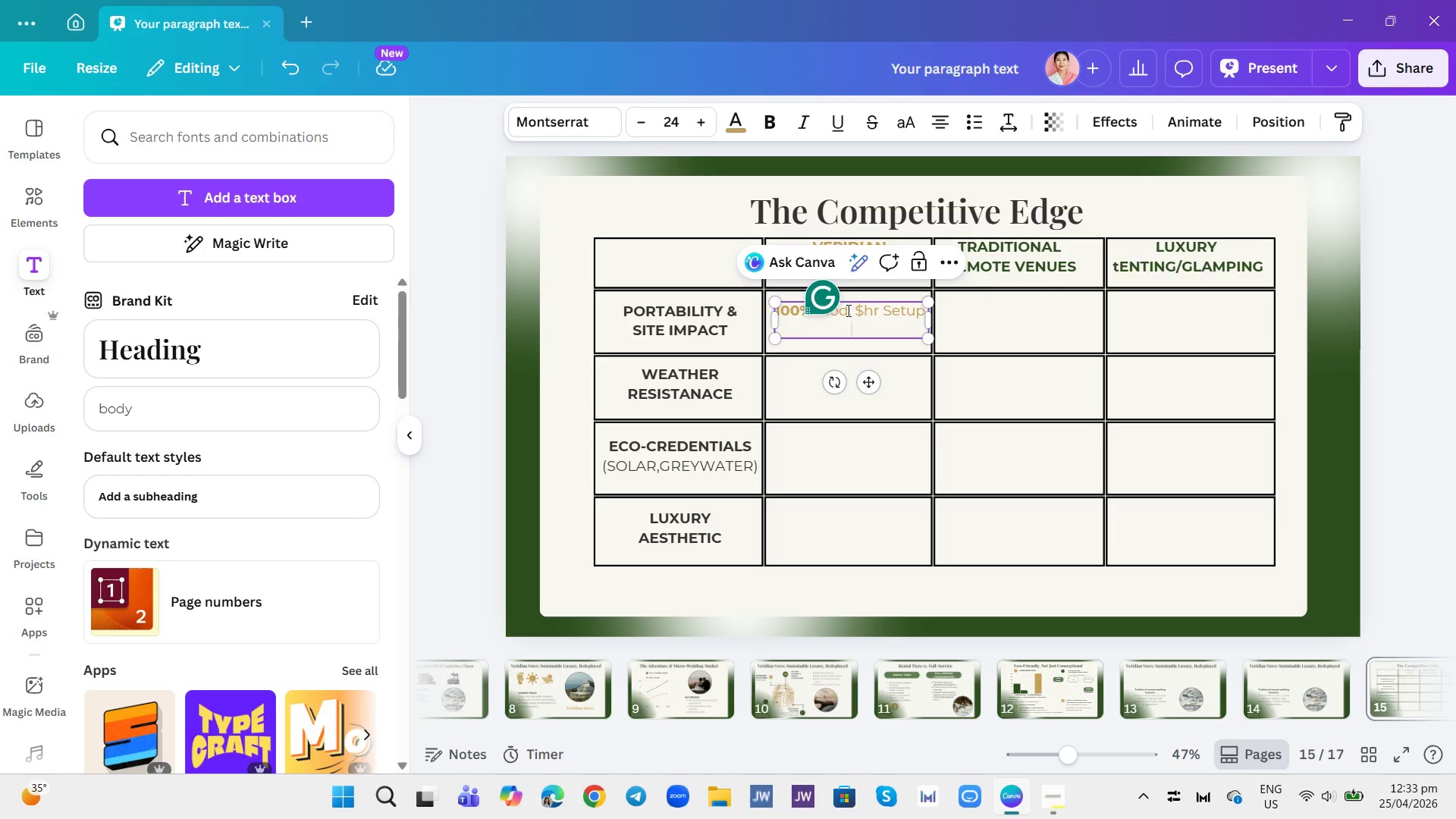 
type(FOundation-less)
 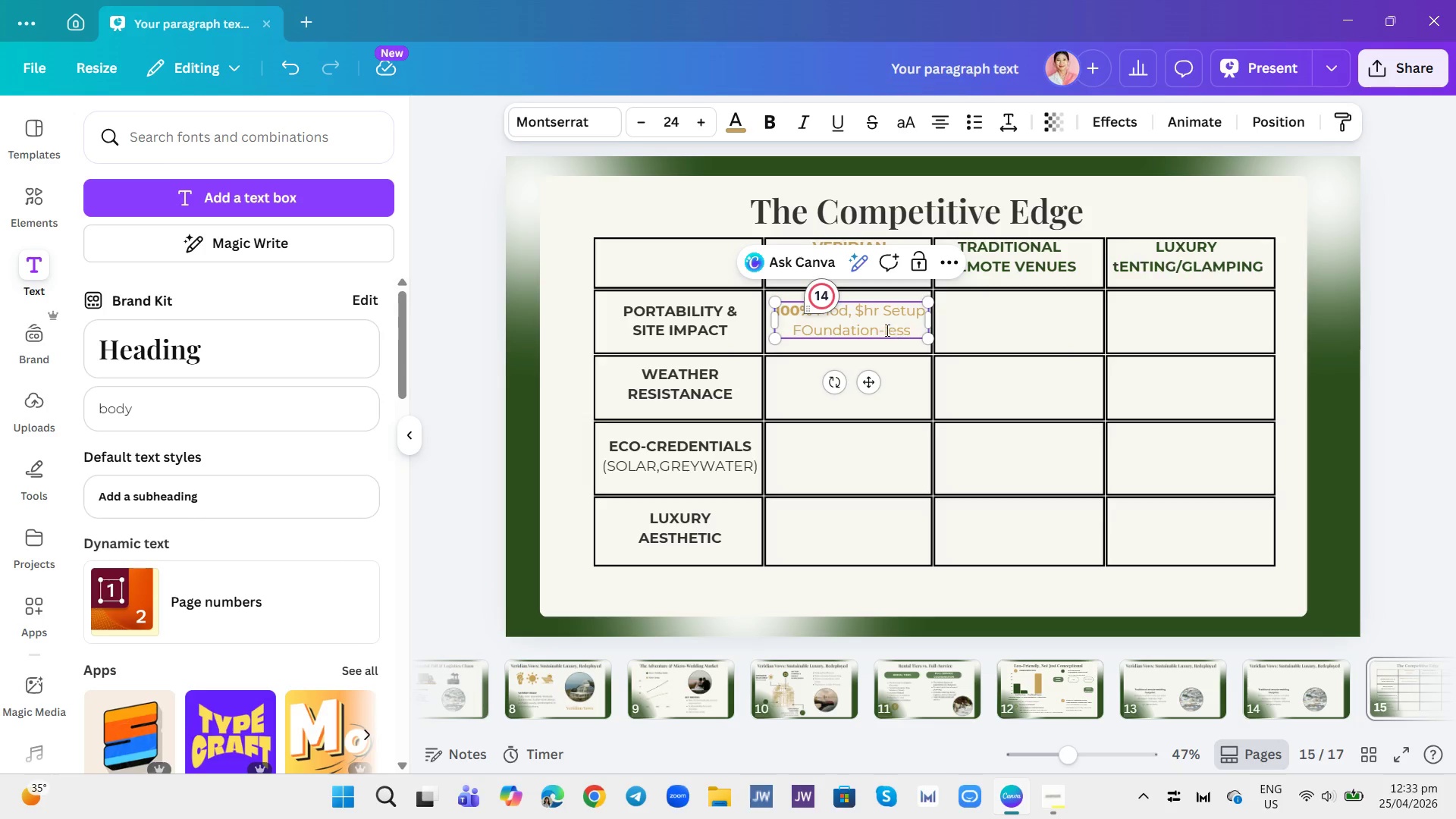 
left_click([862, 309])
 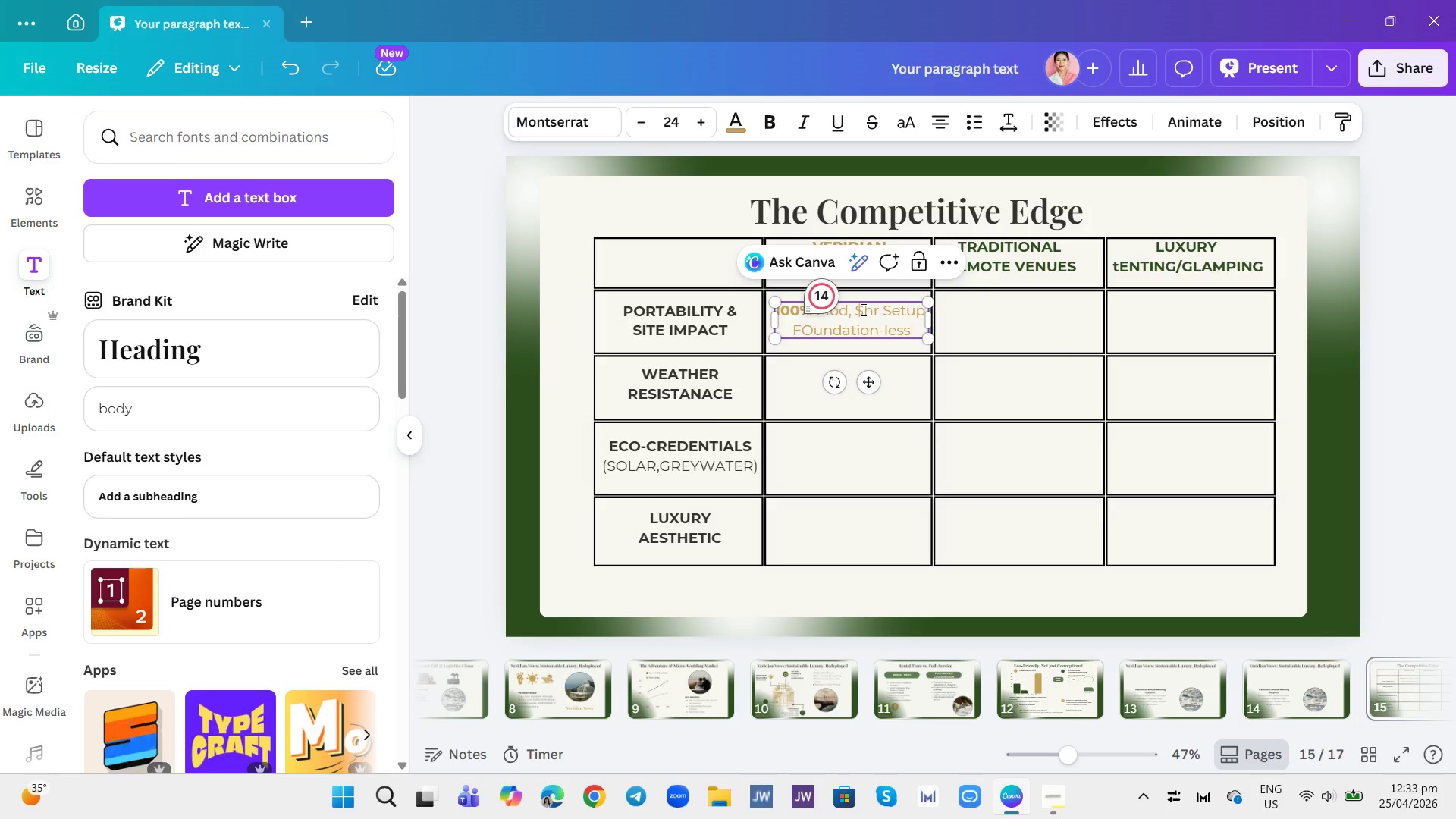 
key(Backspace)
 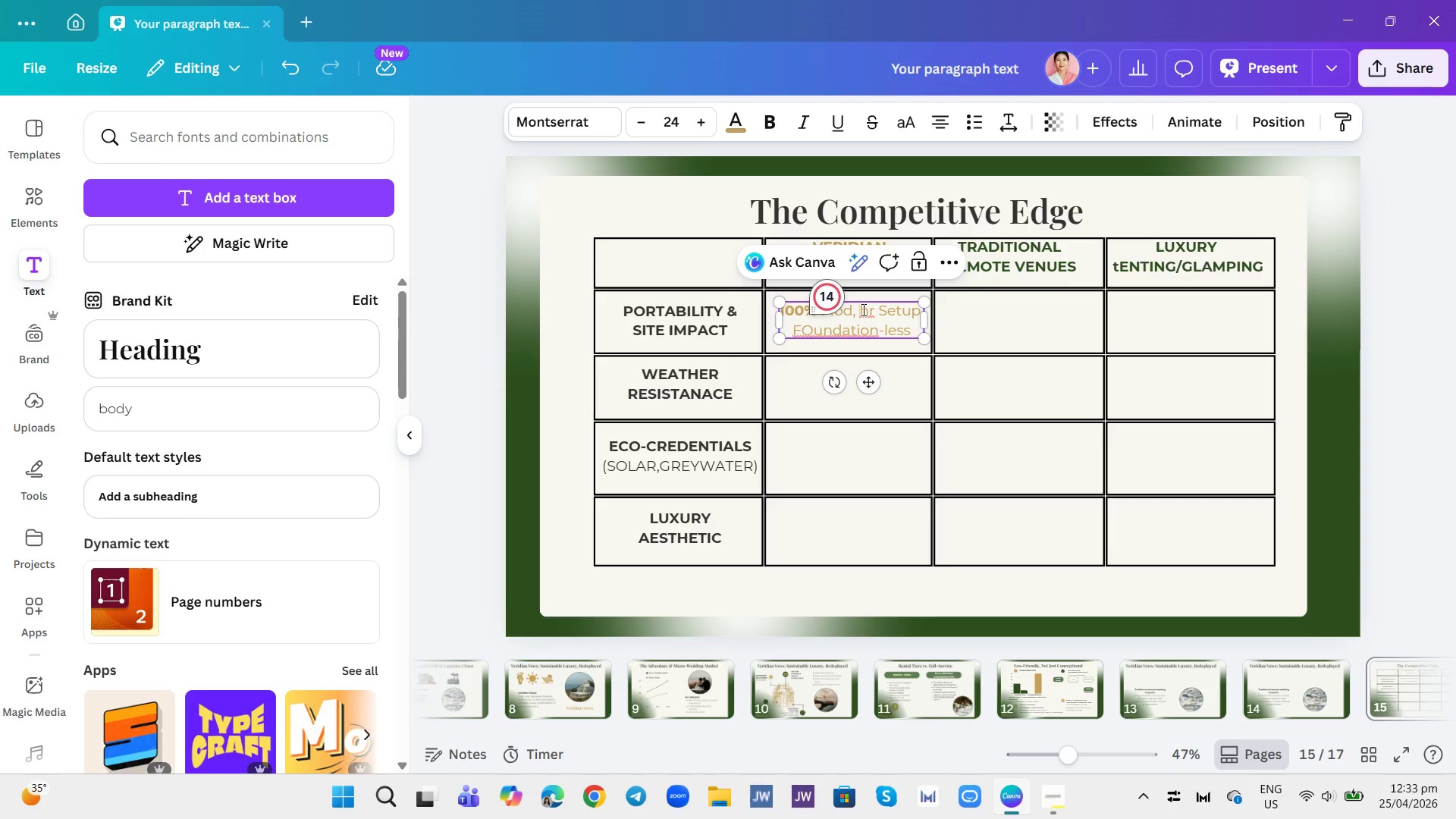 
key(4)
 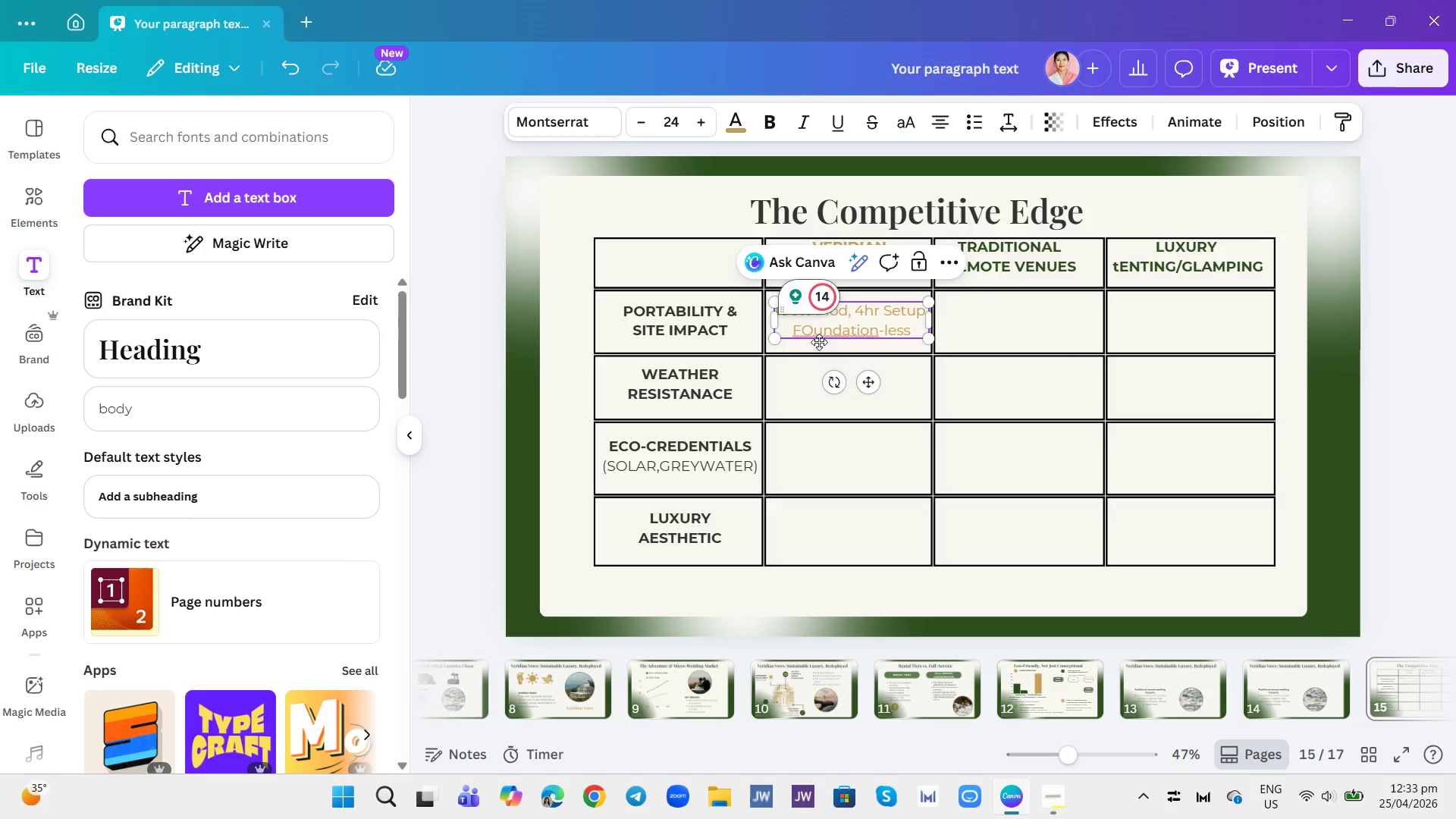 
left_click([814, 331])
 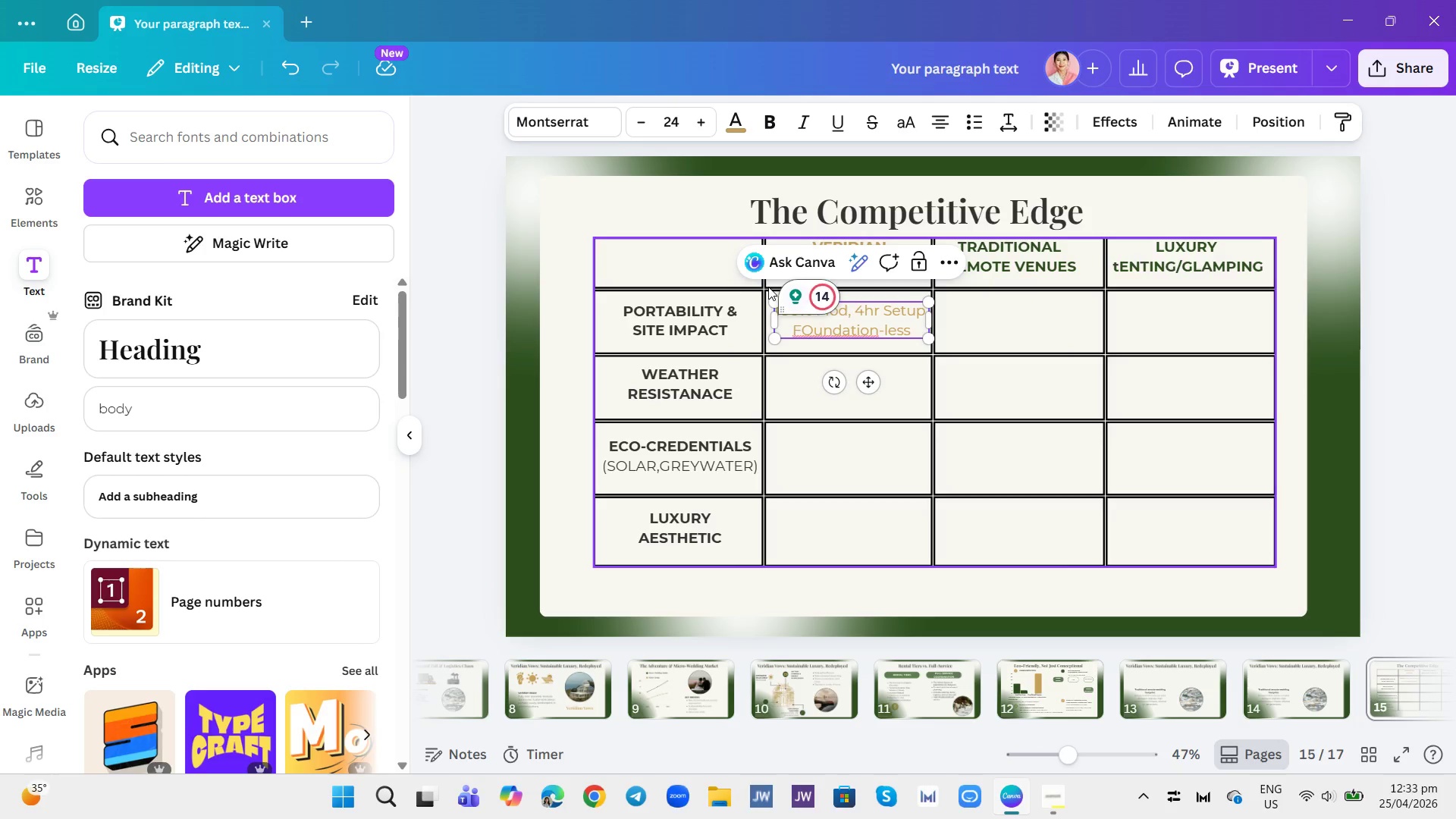 
key(Backspace)
 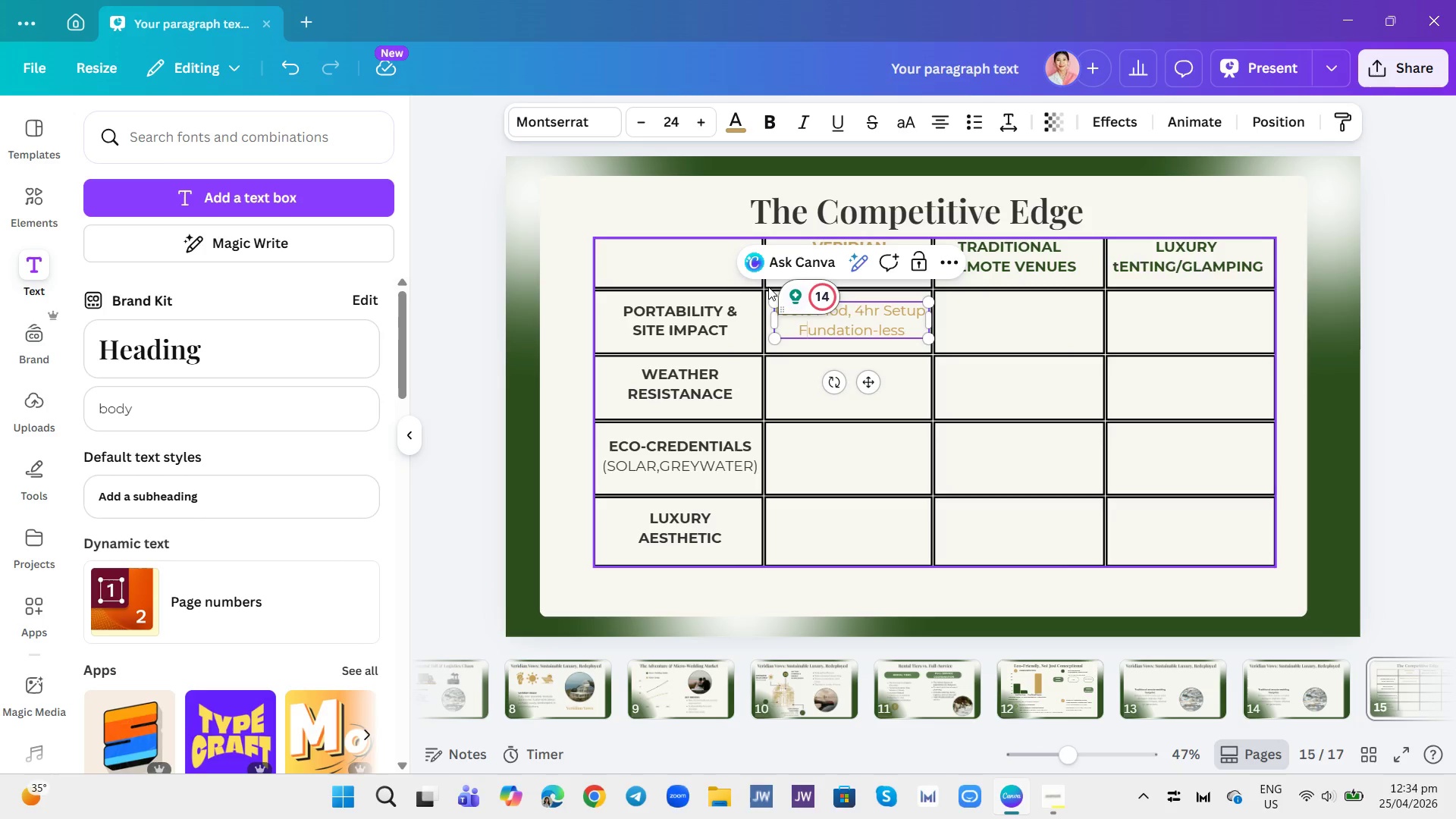 
key(O)
 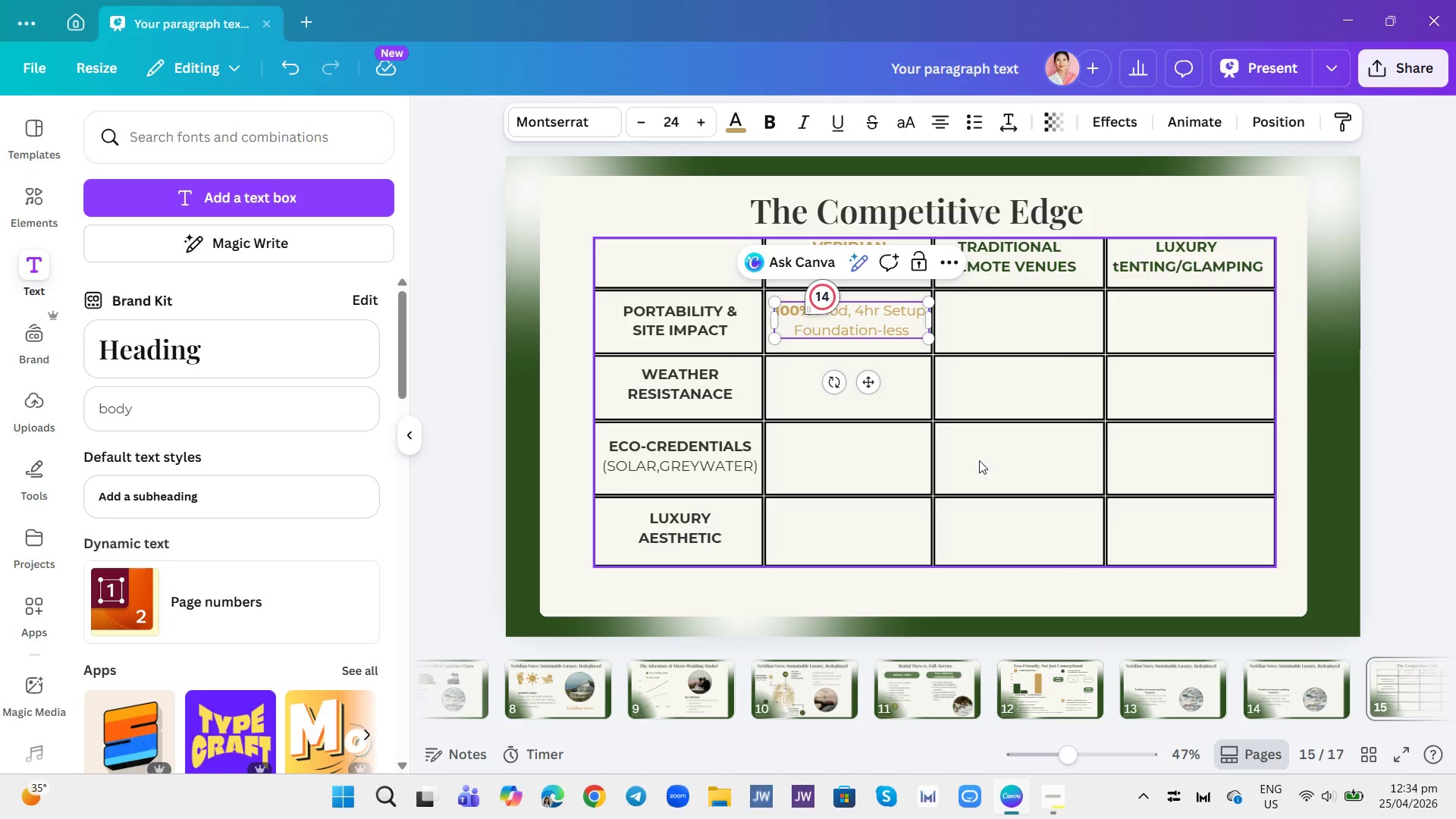 
wait(15.09)
 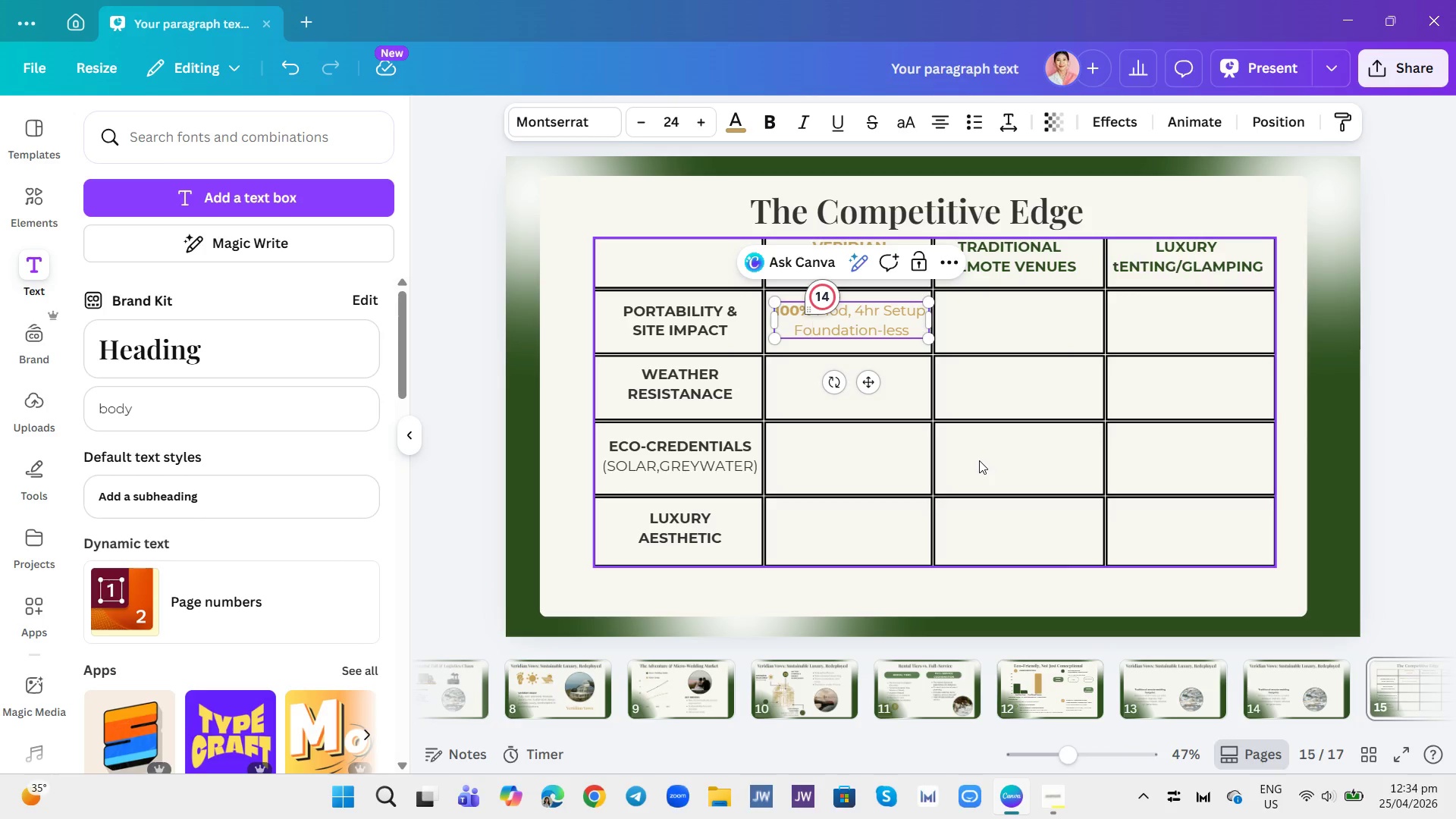 
double_click([988, 425])
 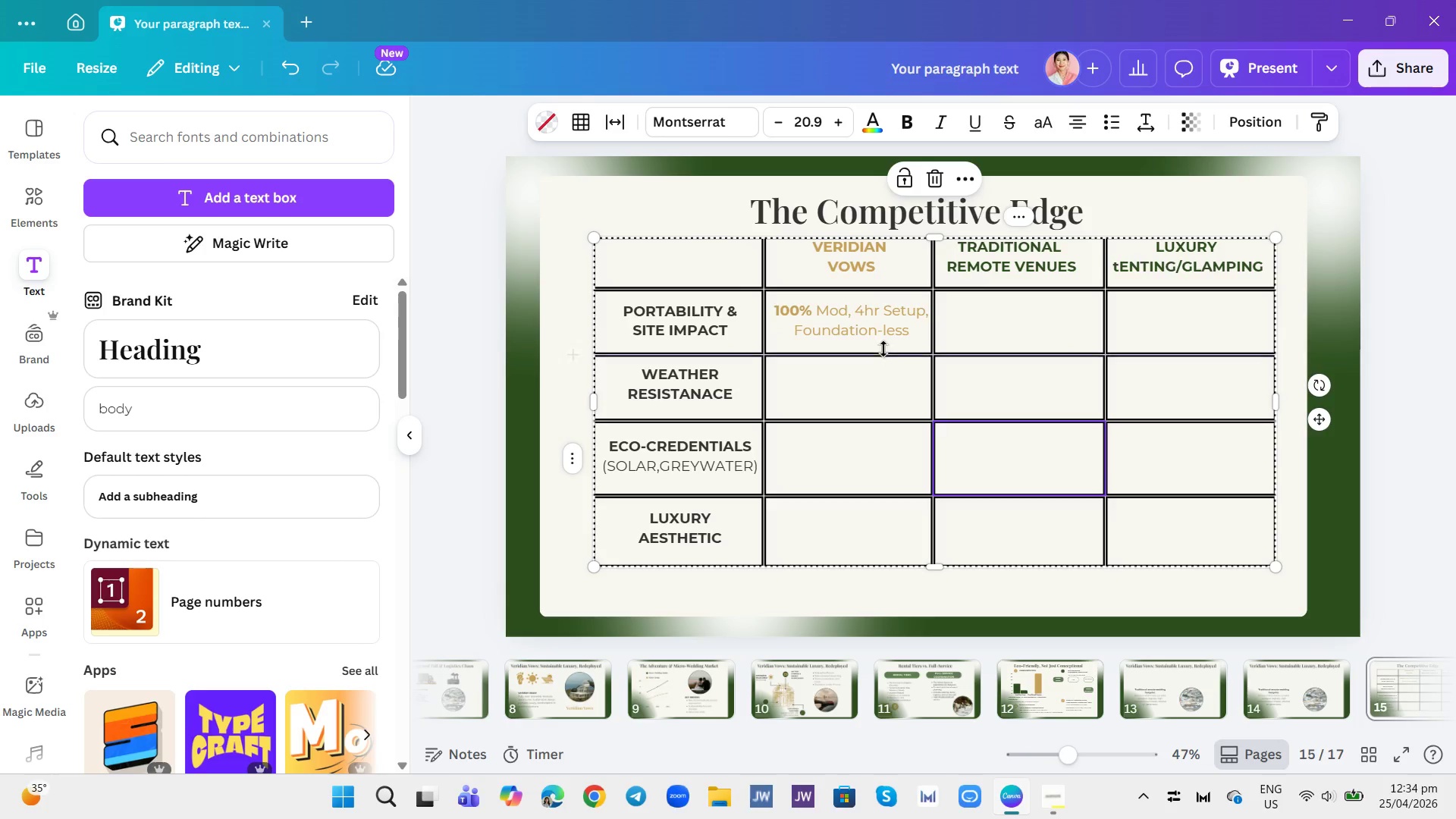 
left_click([871, 329])
 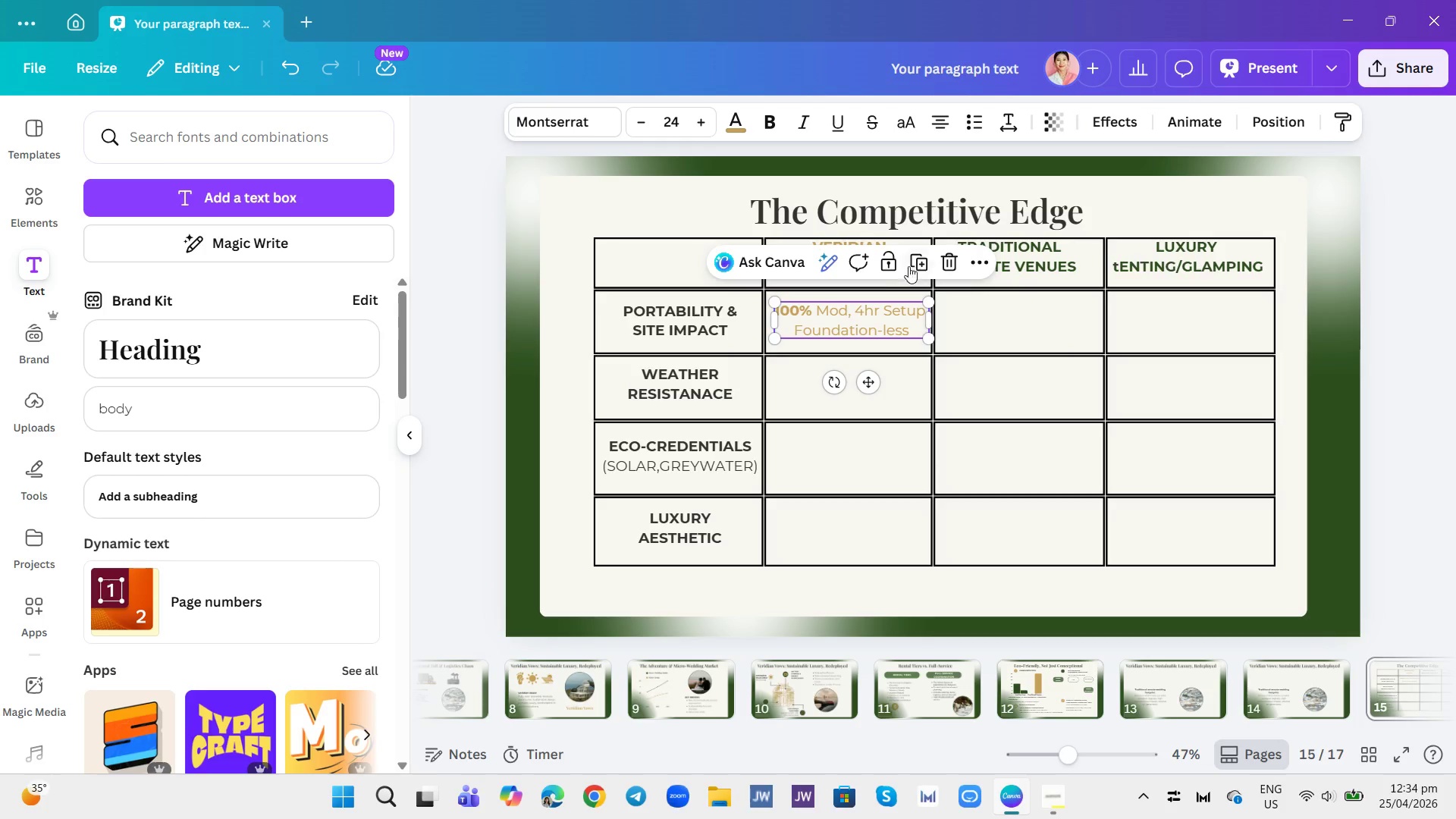 
left_click([915, 259])
 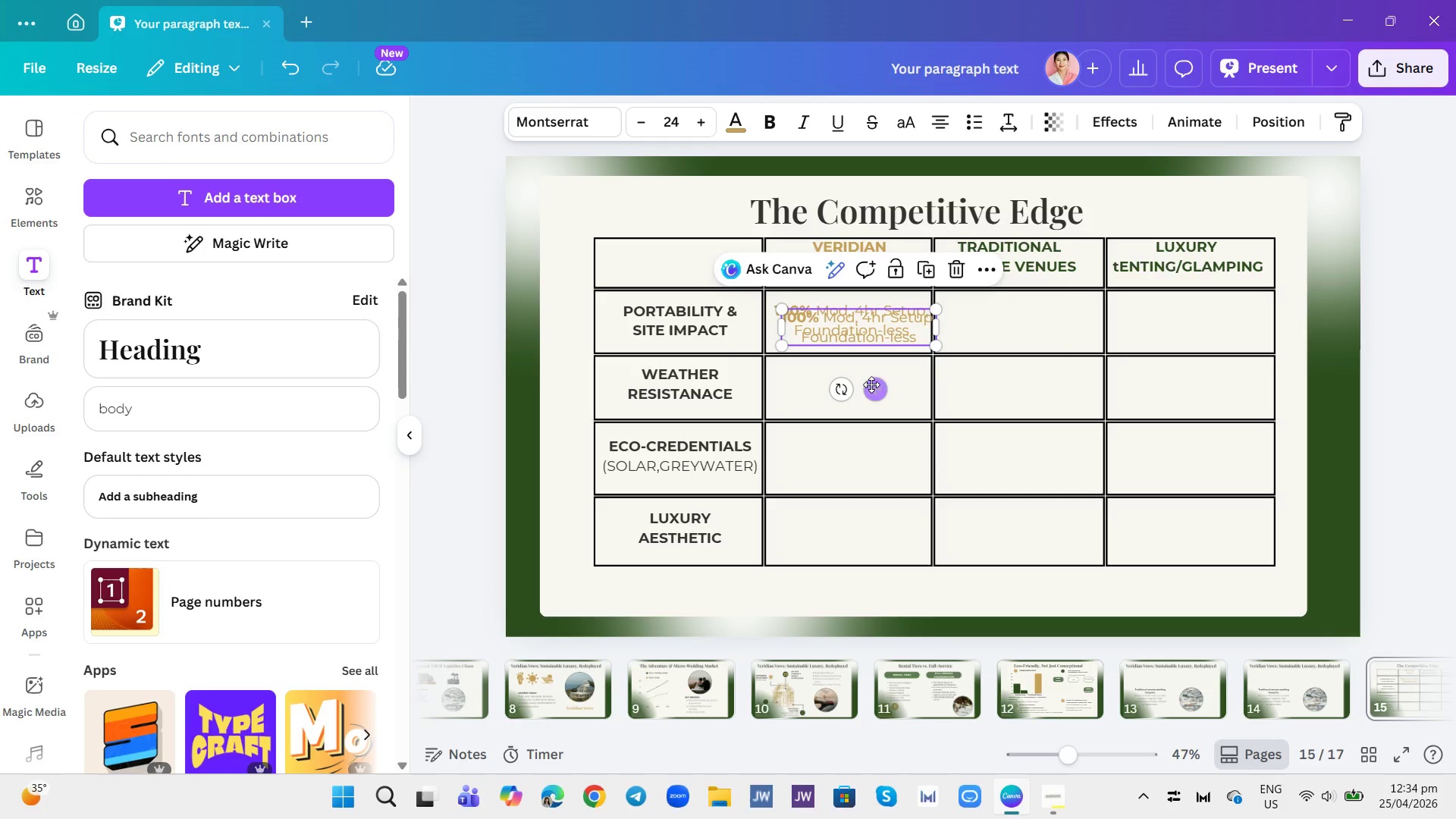 
left_click_drag(start_coordinate=[874, 388], to_coordinate=[864, 444])
 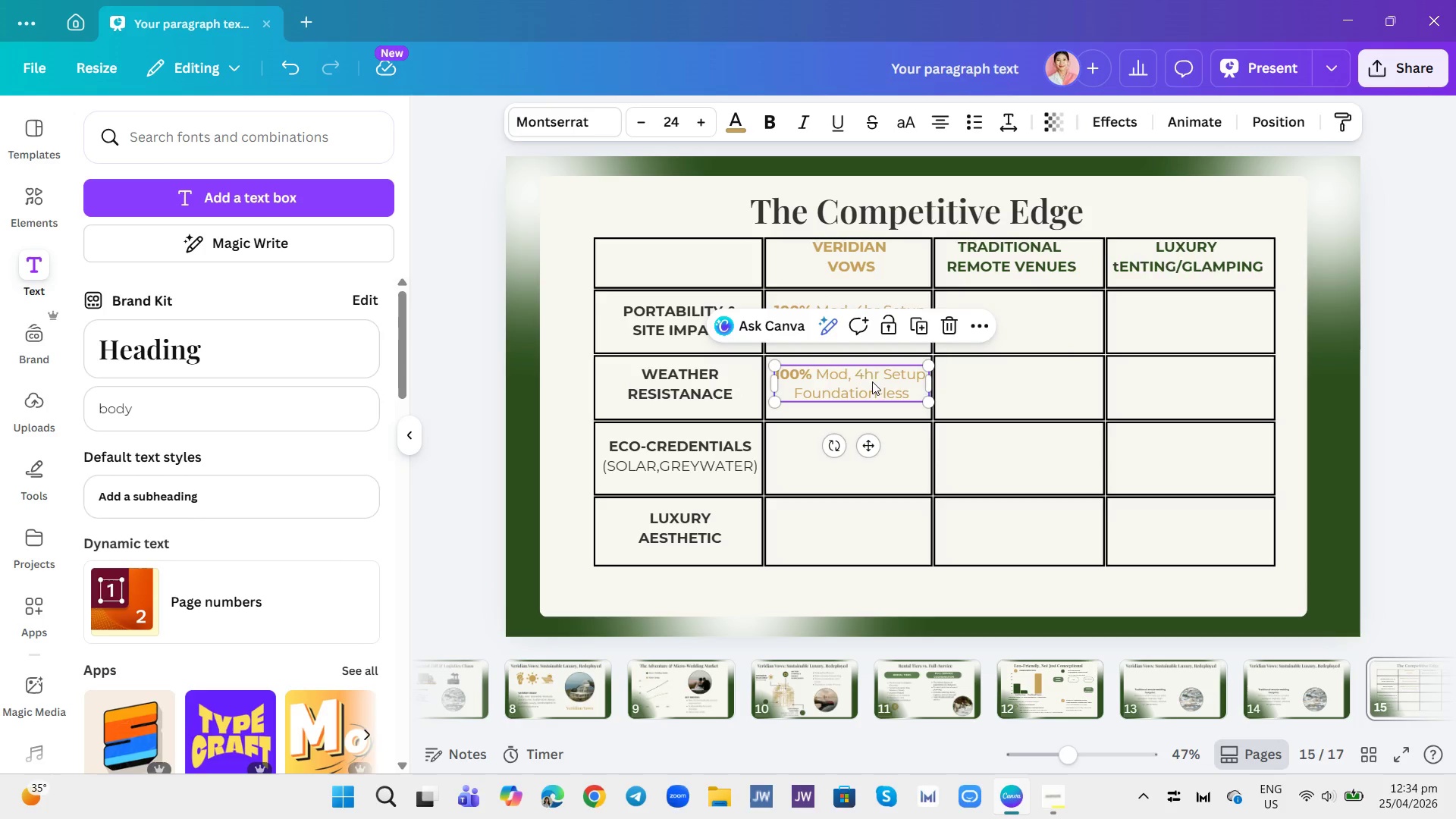 
left_click([874, 370])
 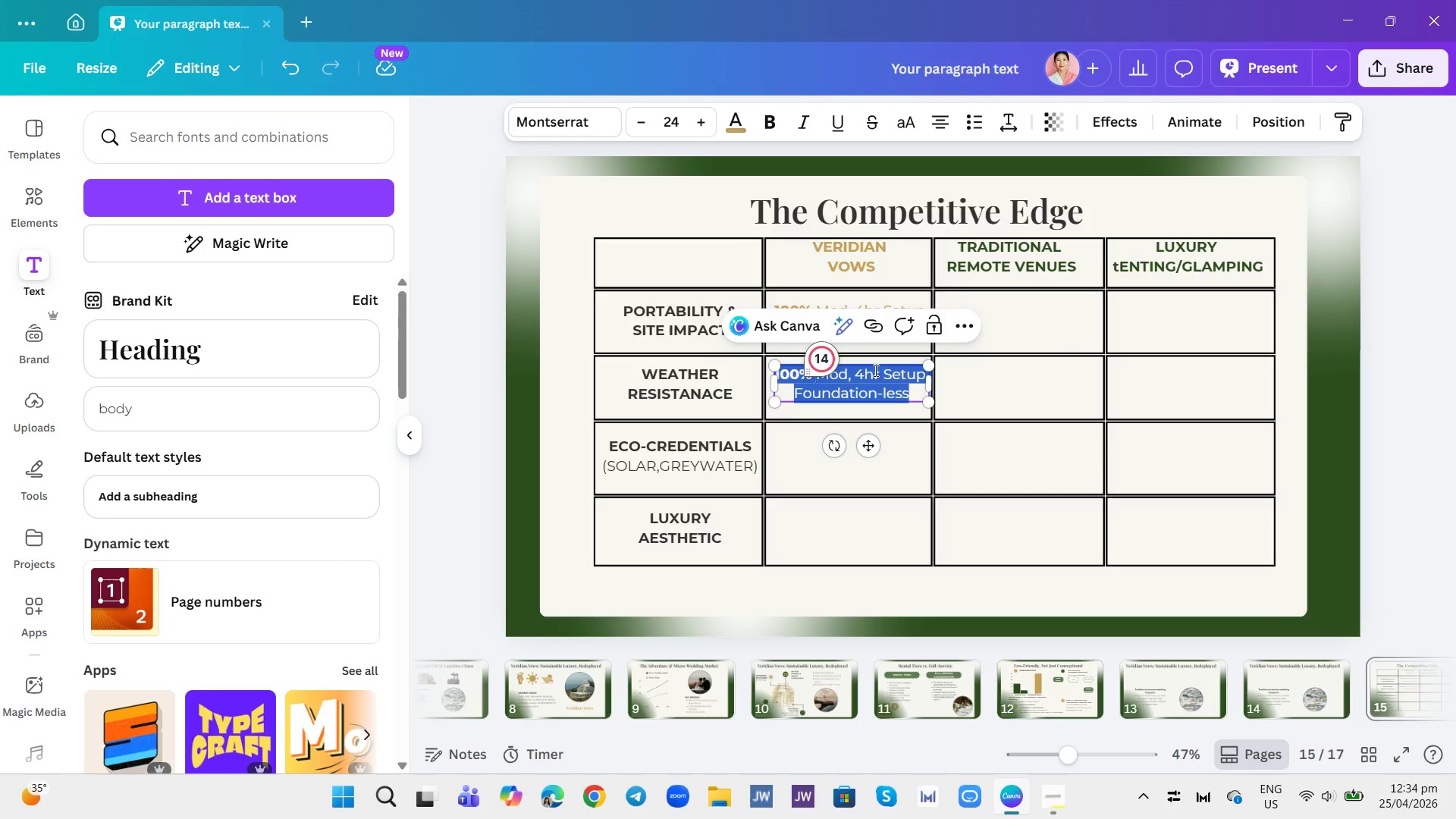 
left_click([874, 370])
 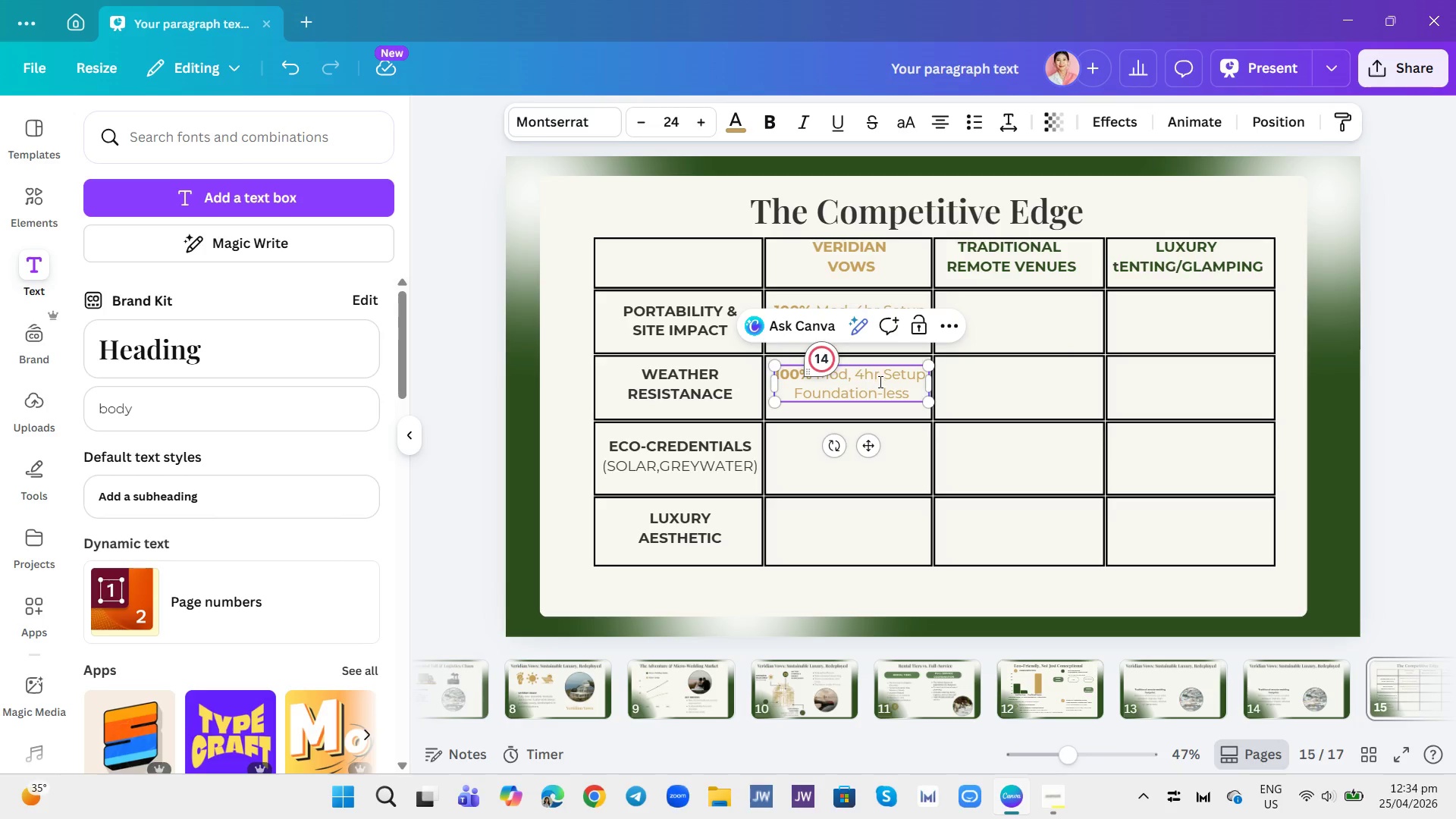 
double_click([880, 383])
 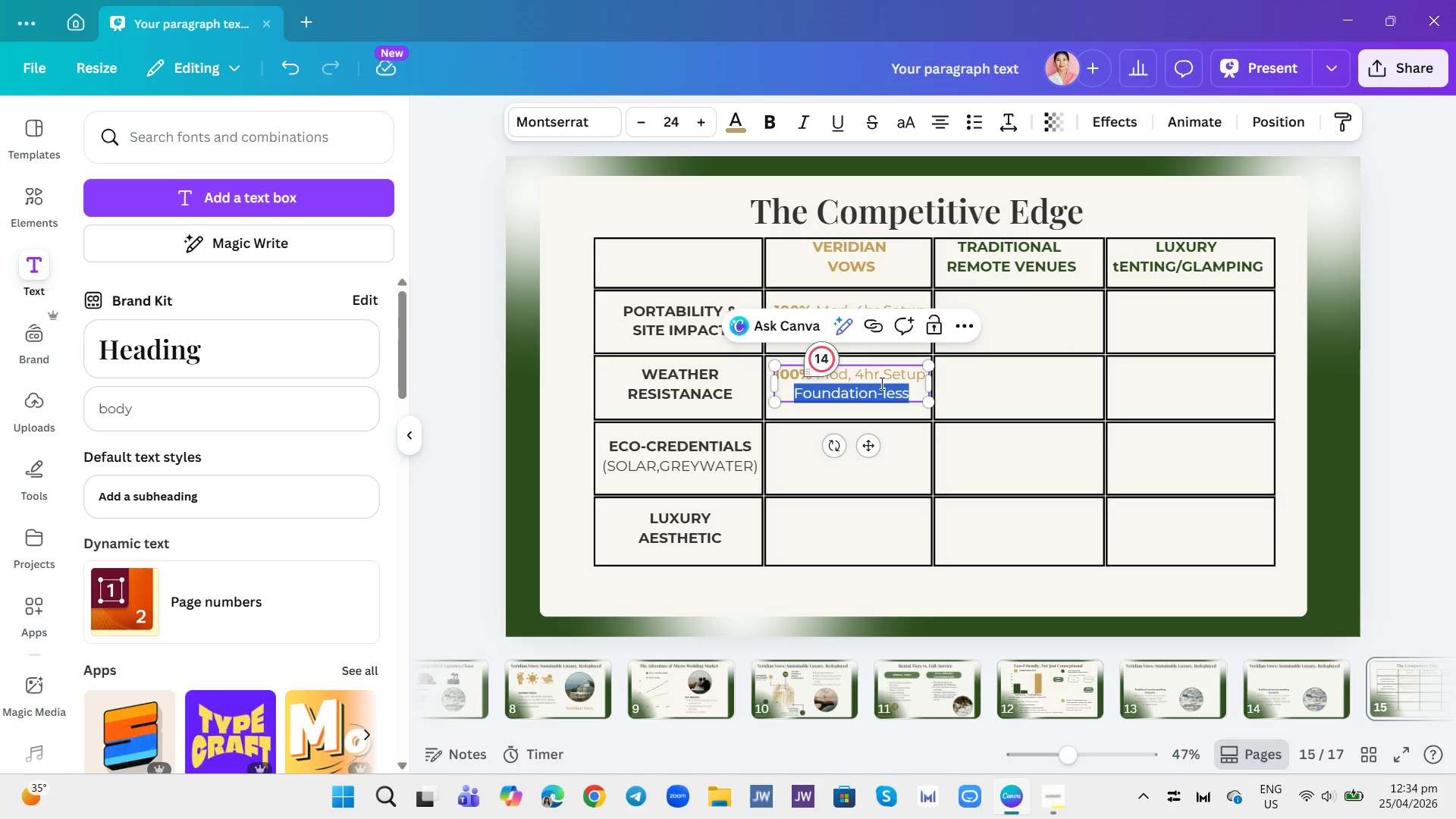 
triple_click([880, 383])
 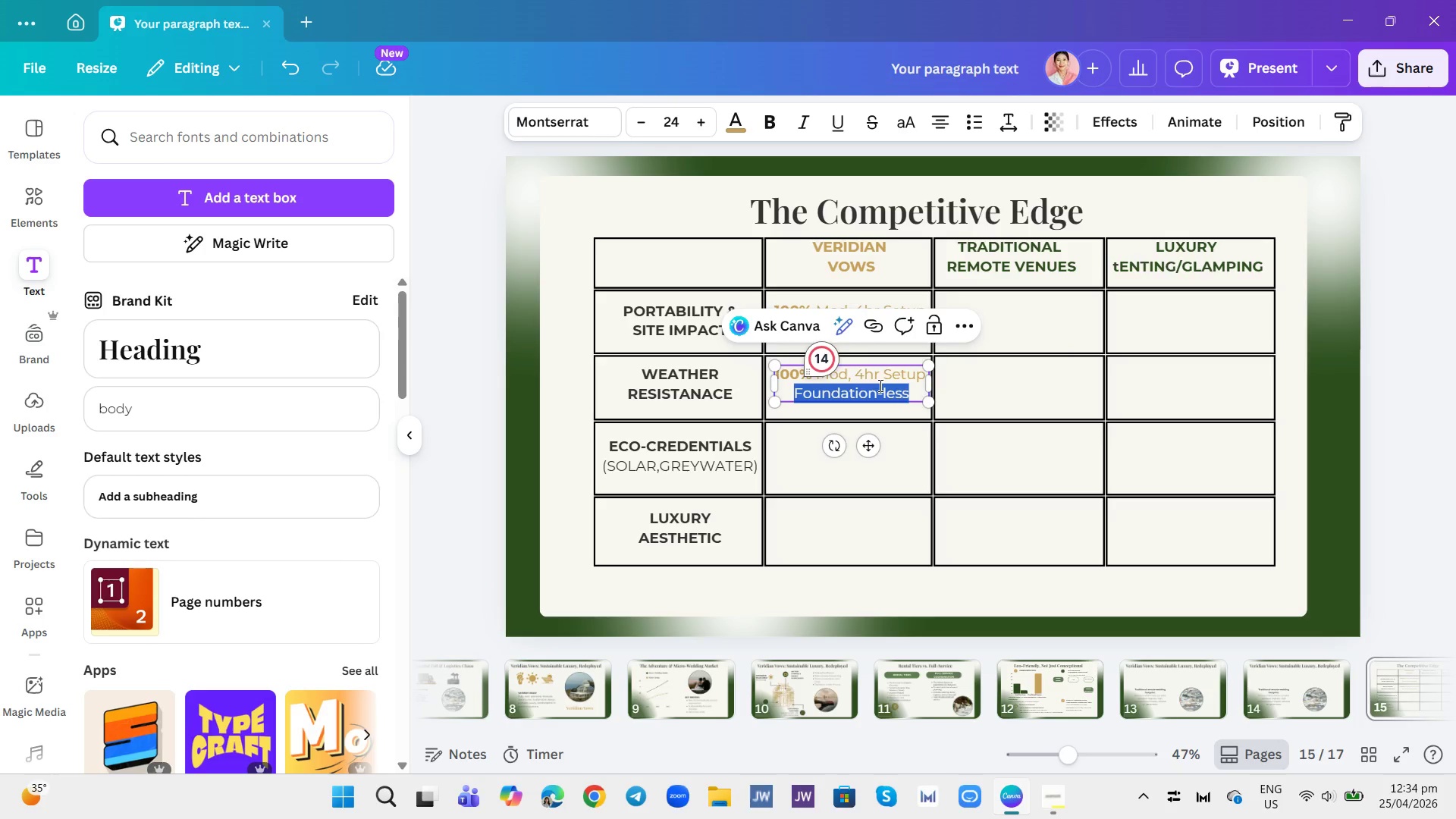 
triple_click([879, 385])
 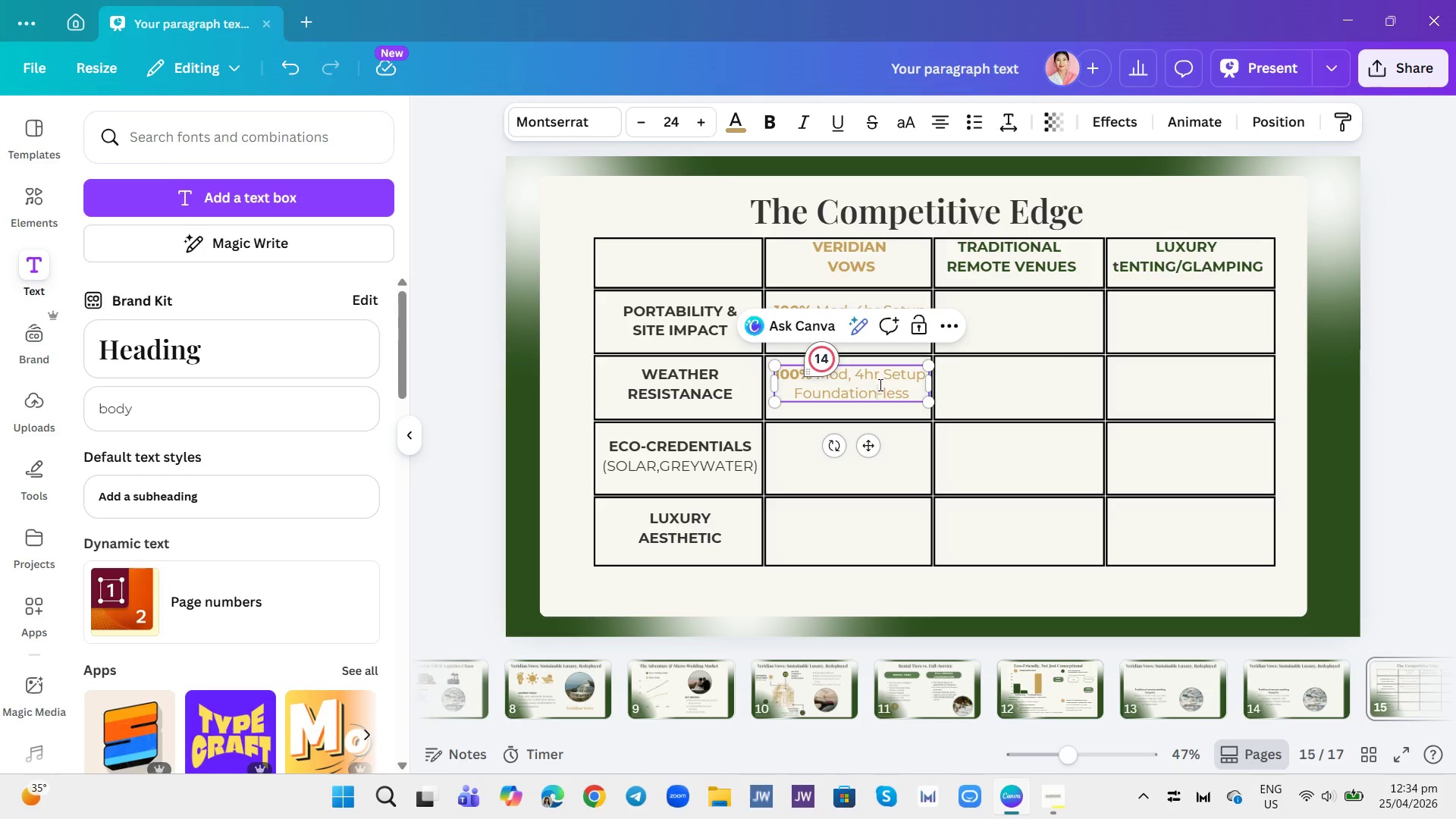 
triple_click([879, 384])
 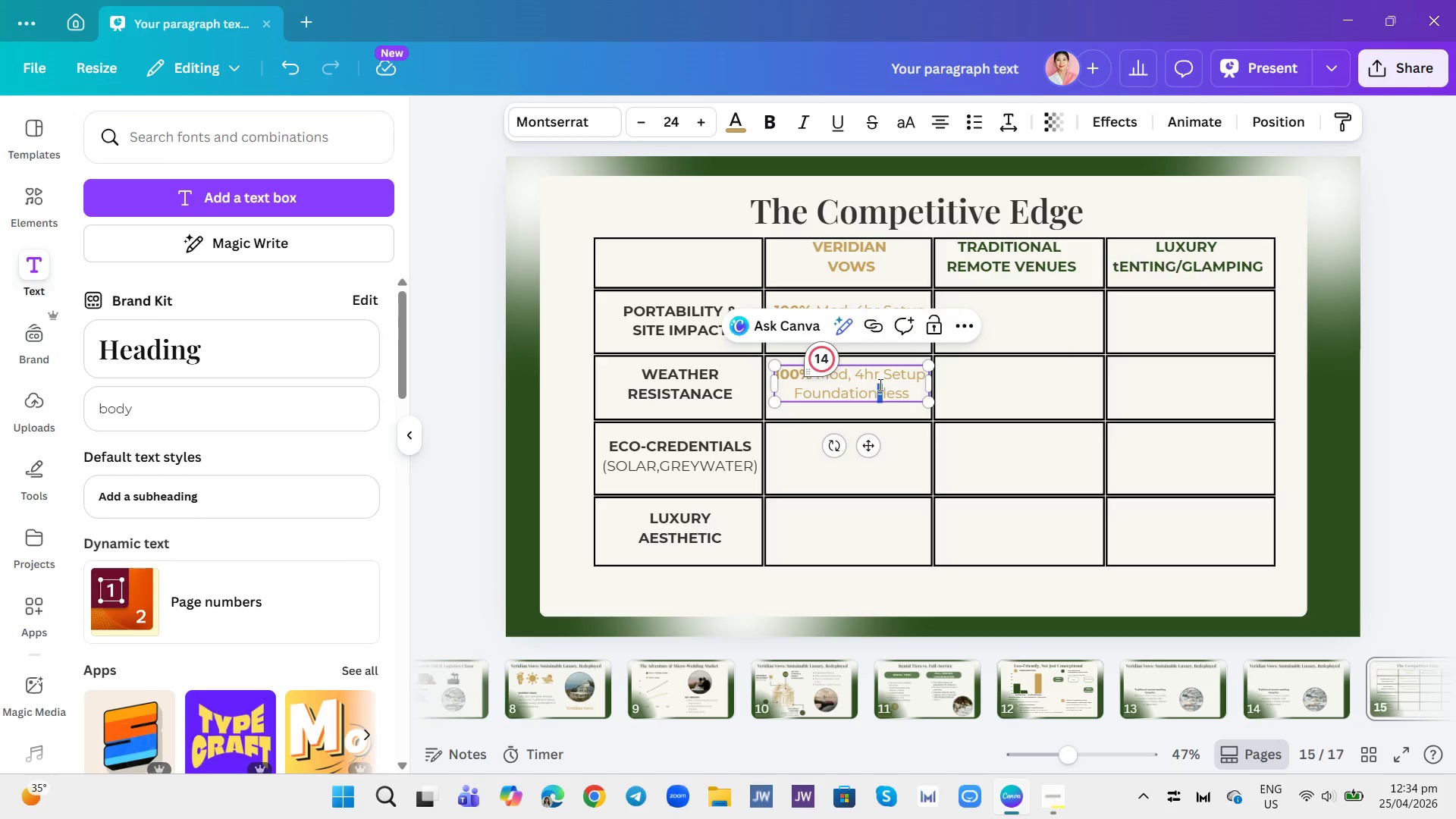 
triple_click([879, 384])
 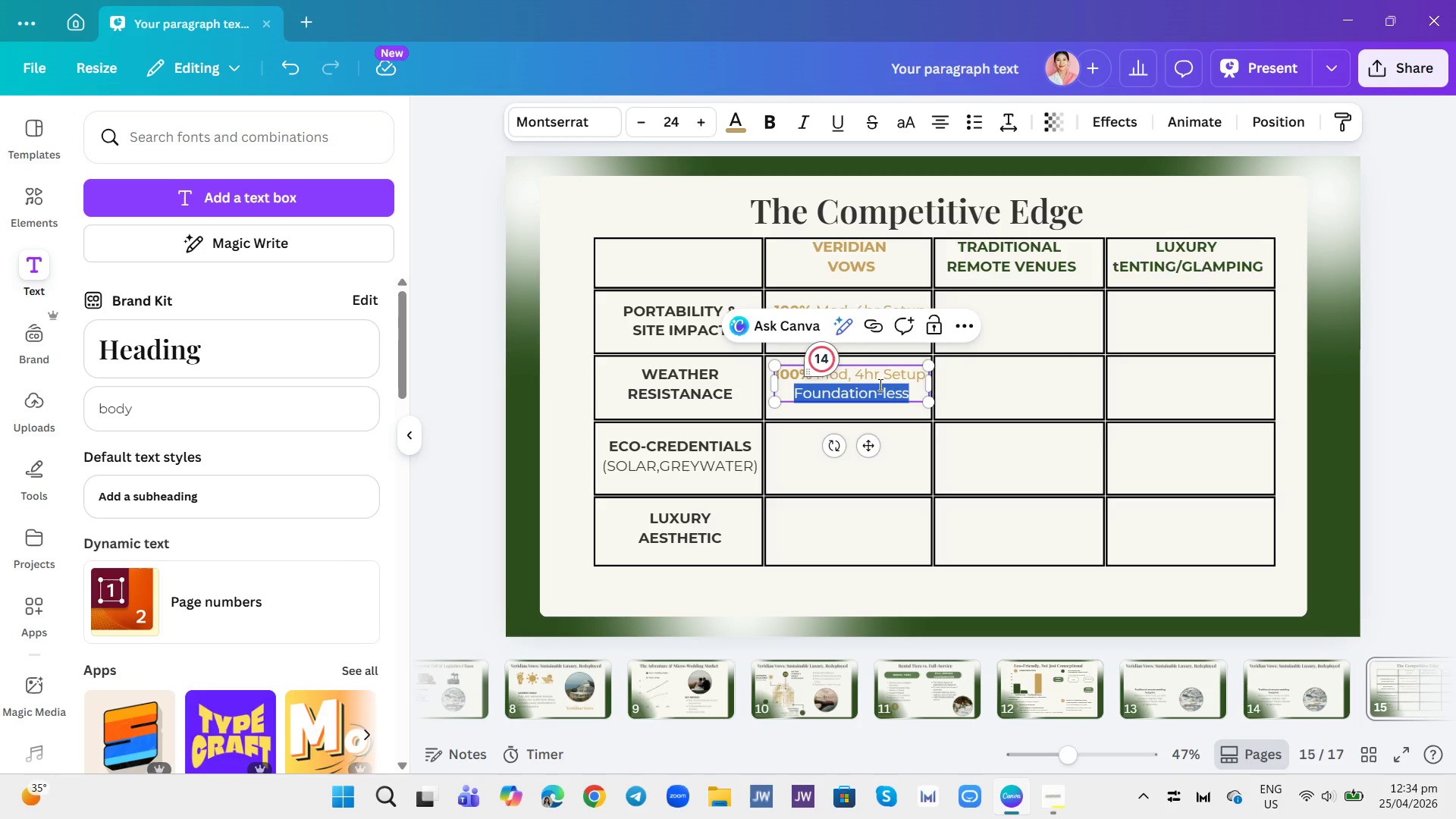 
triple_click([879, 384])
 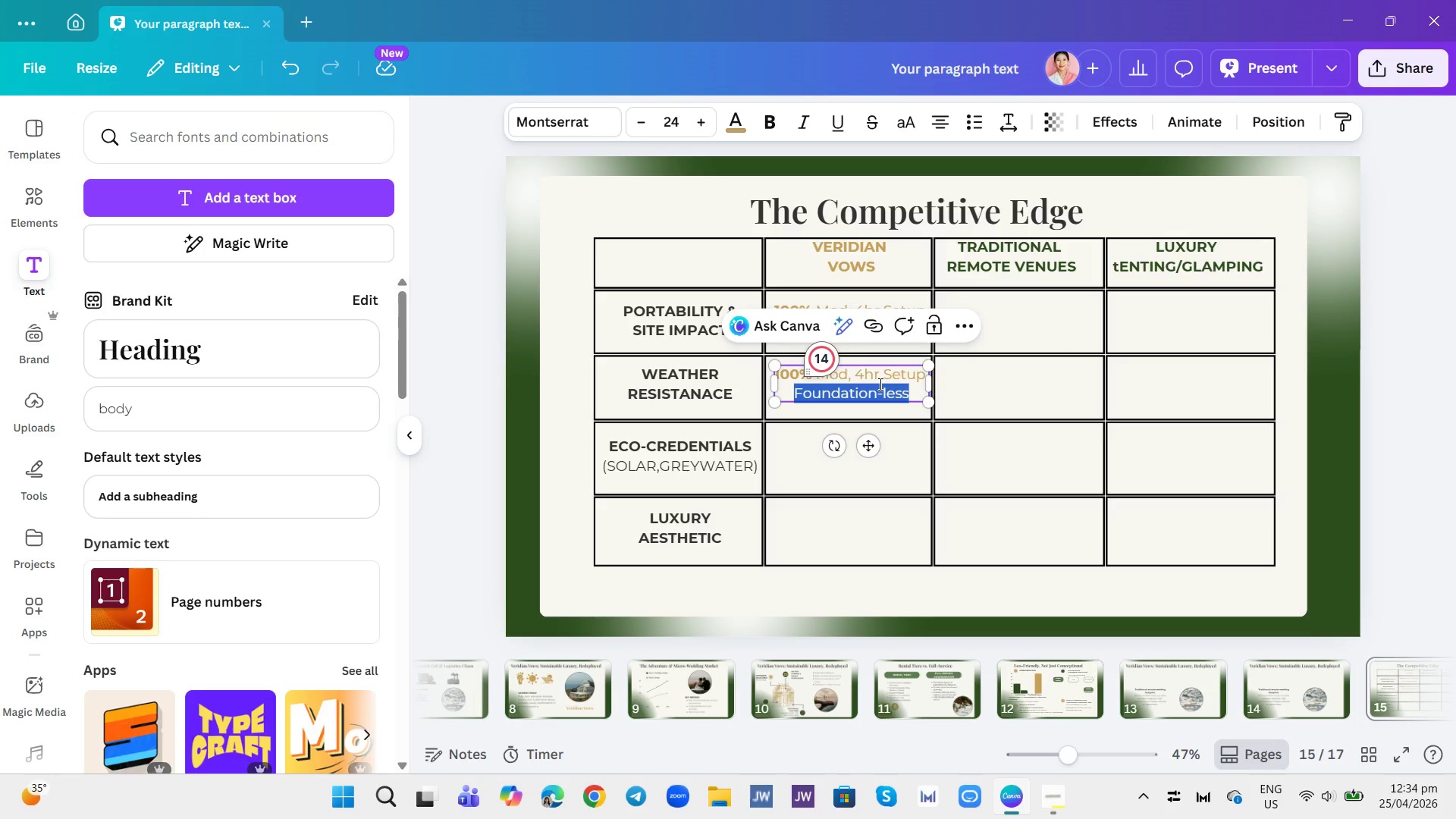 
hold_key(key=Backspace, duration=0.75)
 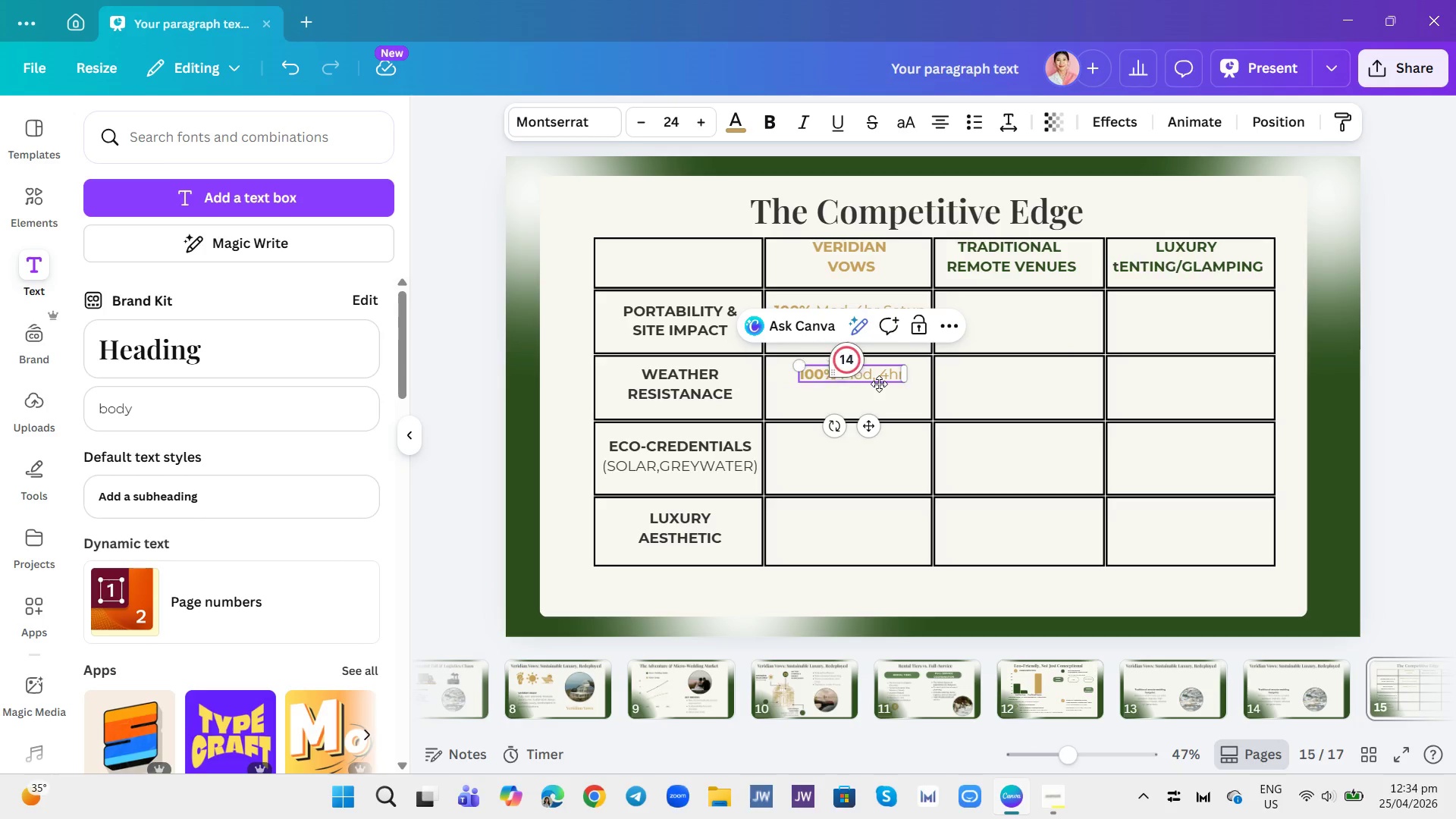 
hold_key(key=Backspace, duration=1.5)
 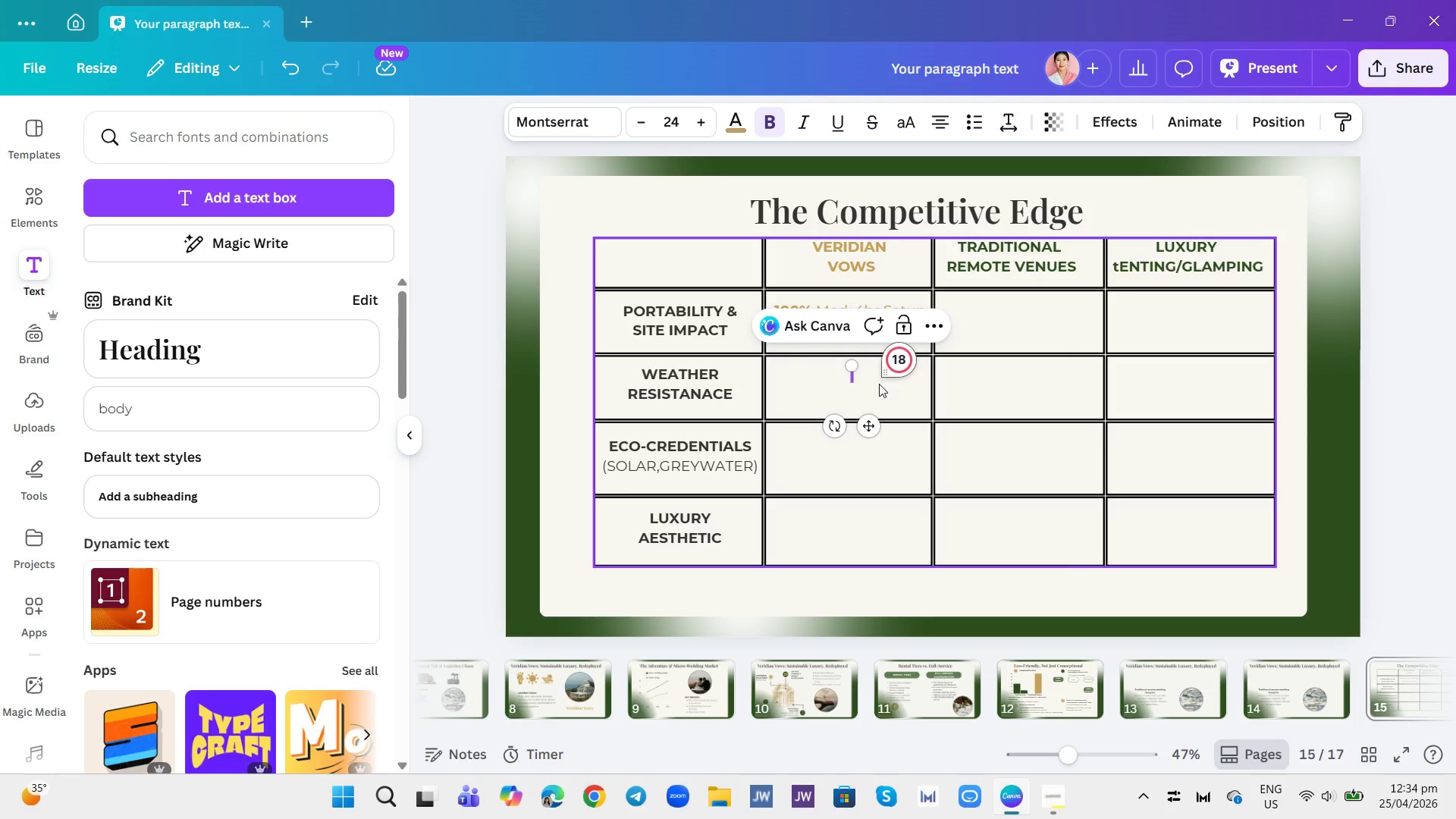 
key(Backspace)
key(Backspace)
type(Full Glass)
 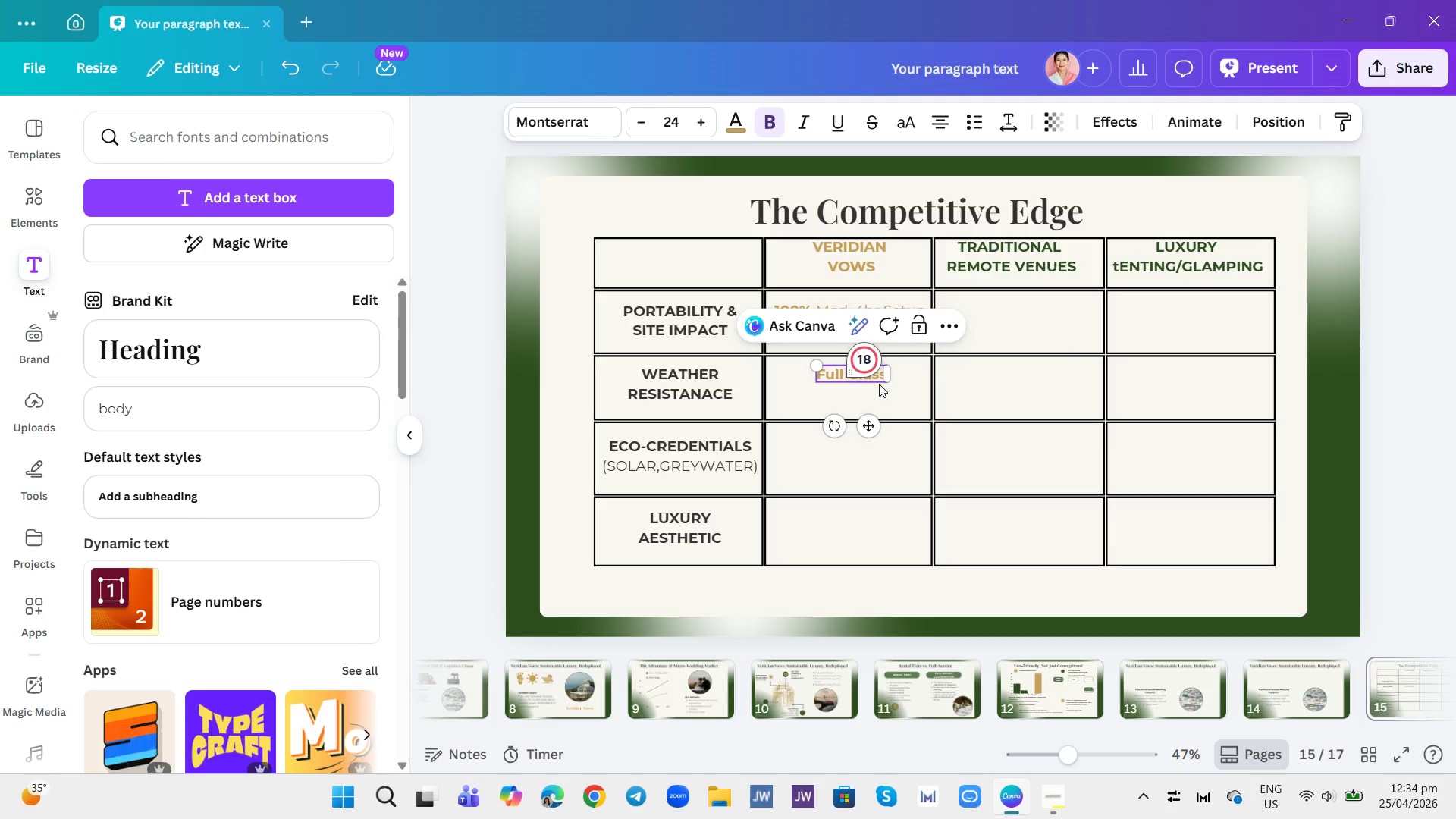 
key(Enter)
 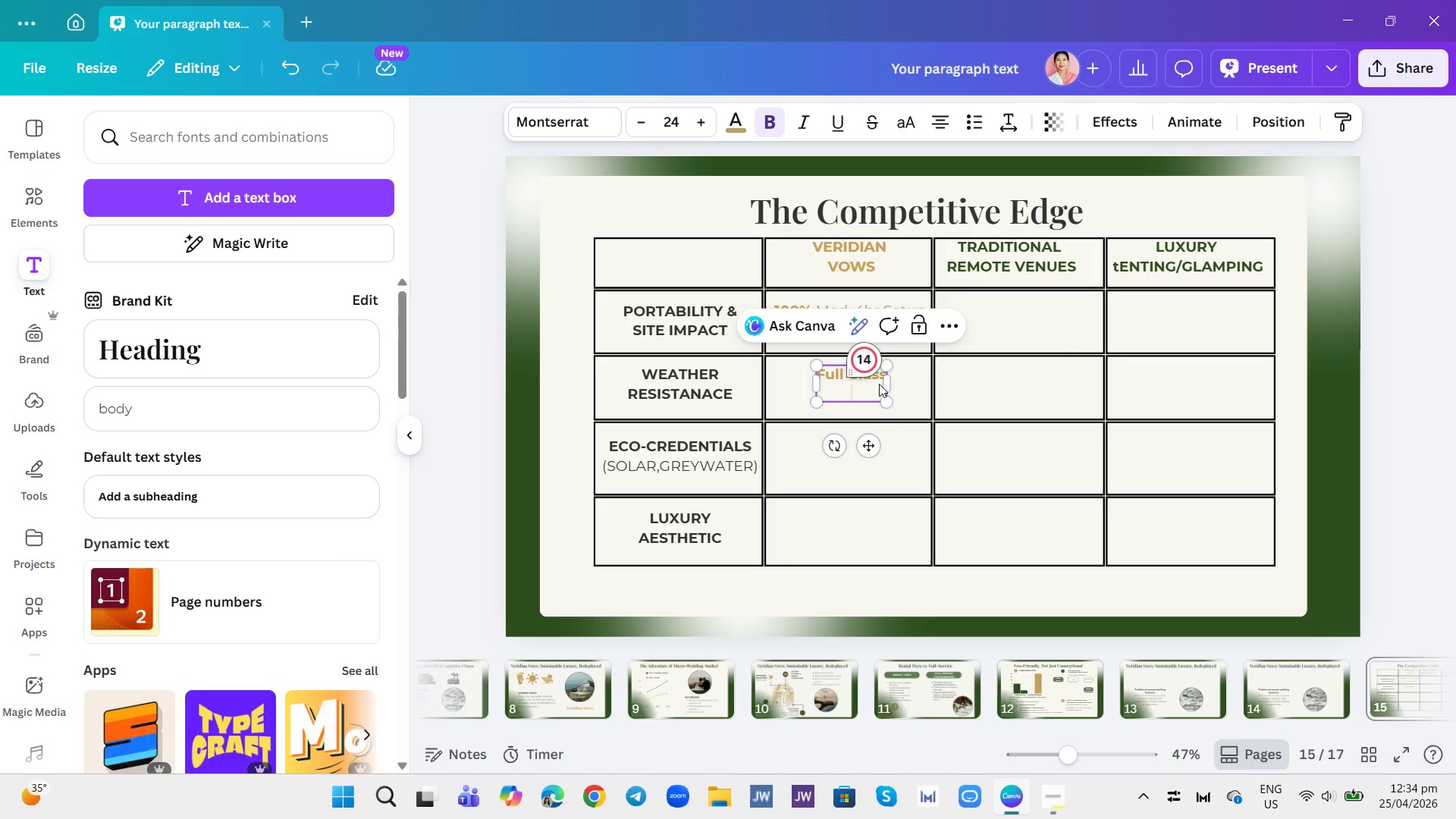 
type(Year-Round)
 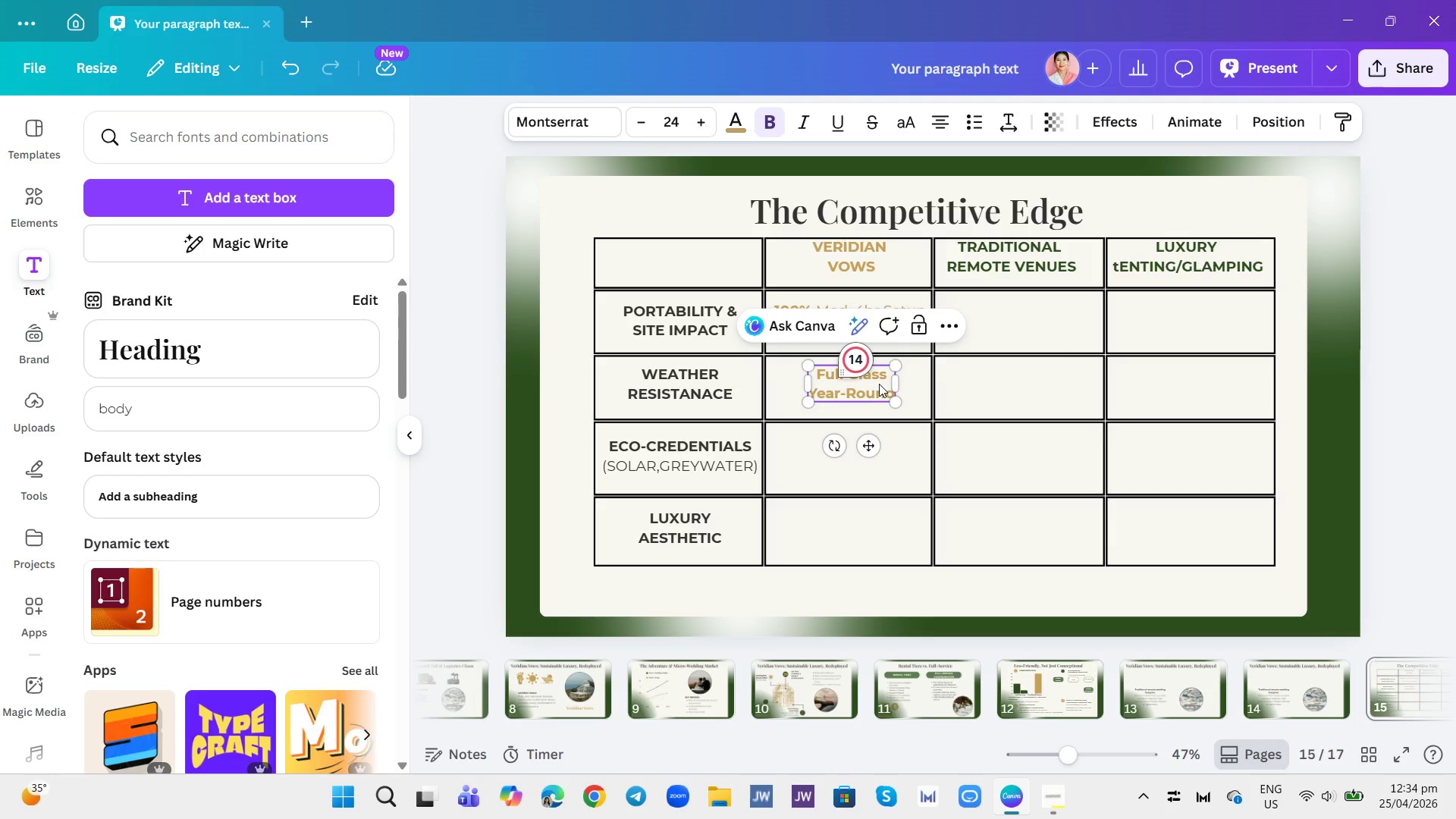 
left_click([890, 463])
 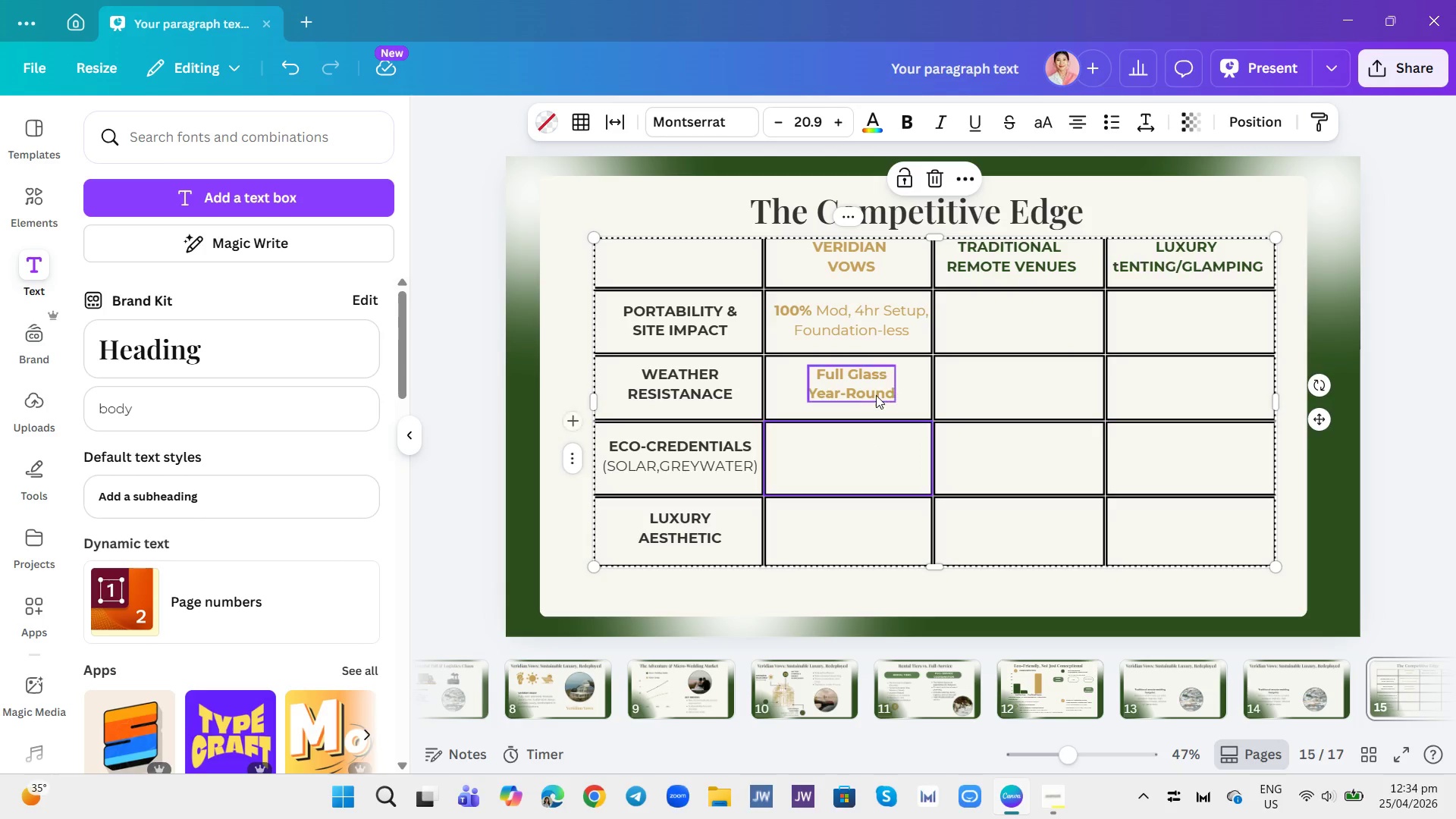 
left_click([877, 394])
 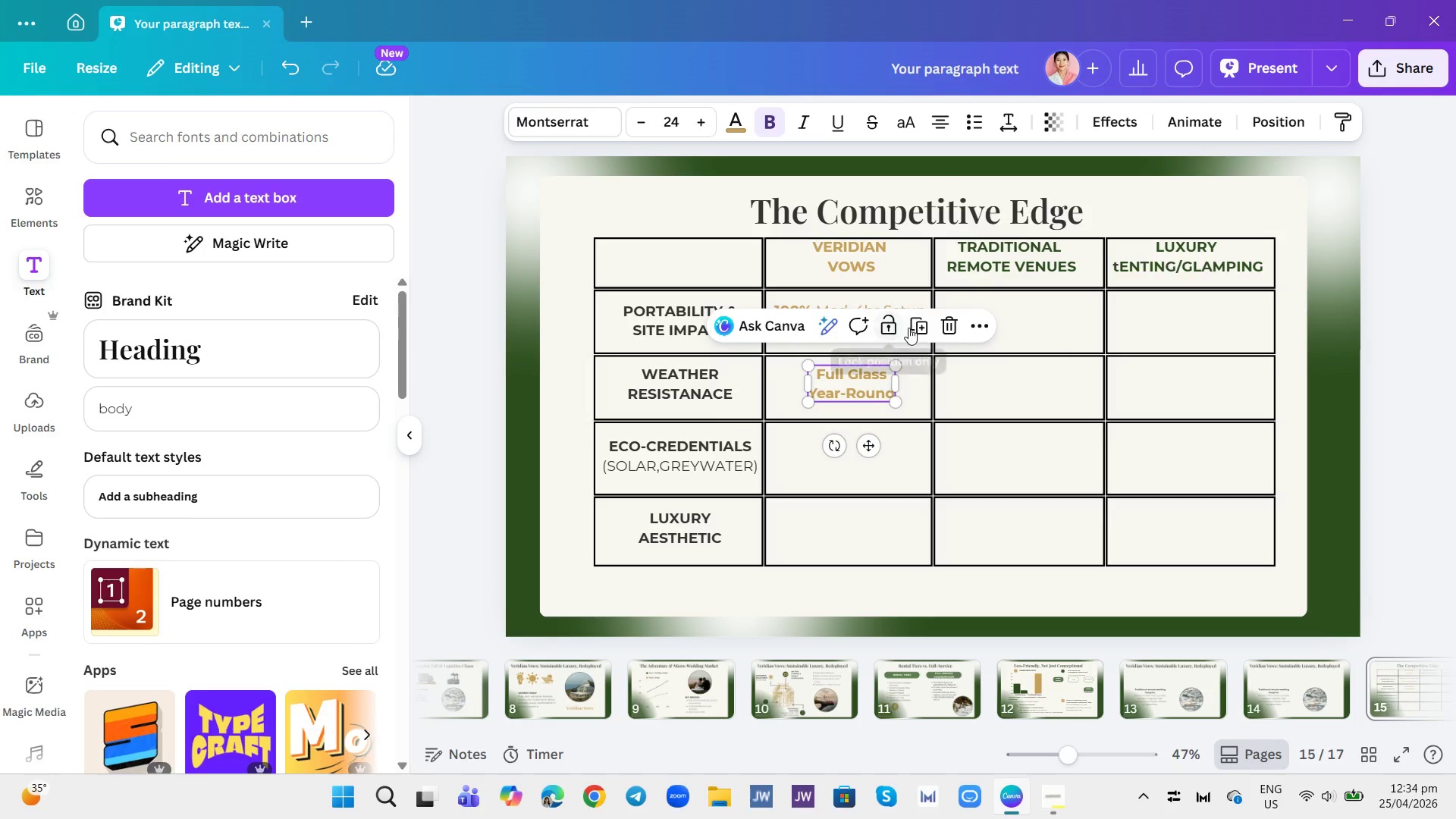 
left_click([915, 325])
 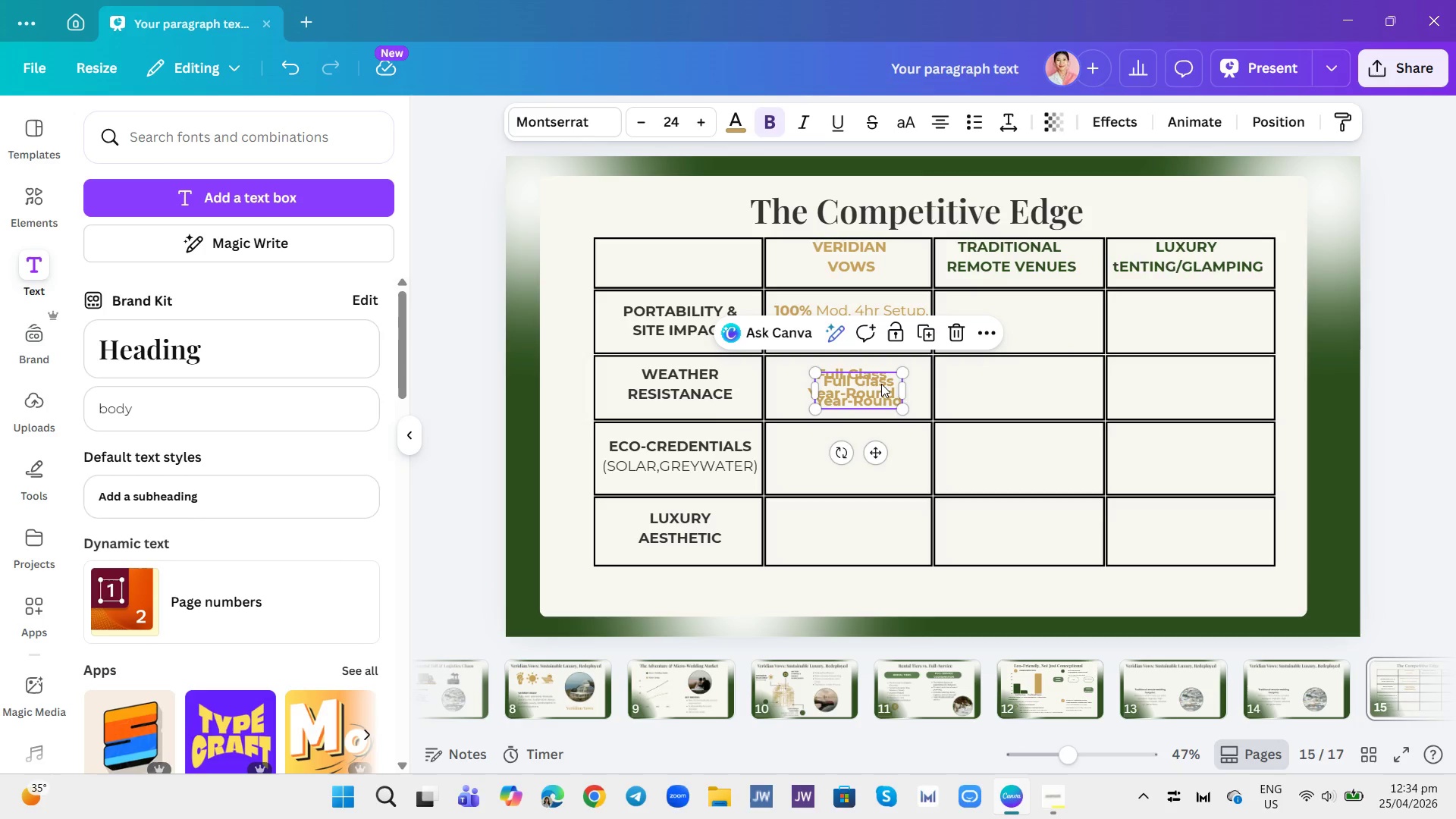 
left_click_drag(start_coordinate=[877, 384], to_coordinate=[868, 447])
 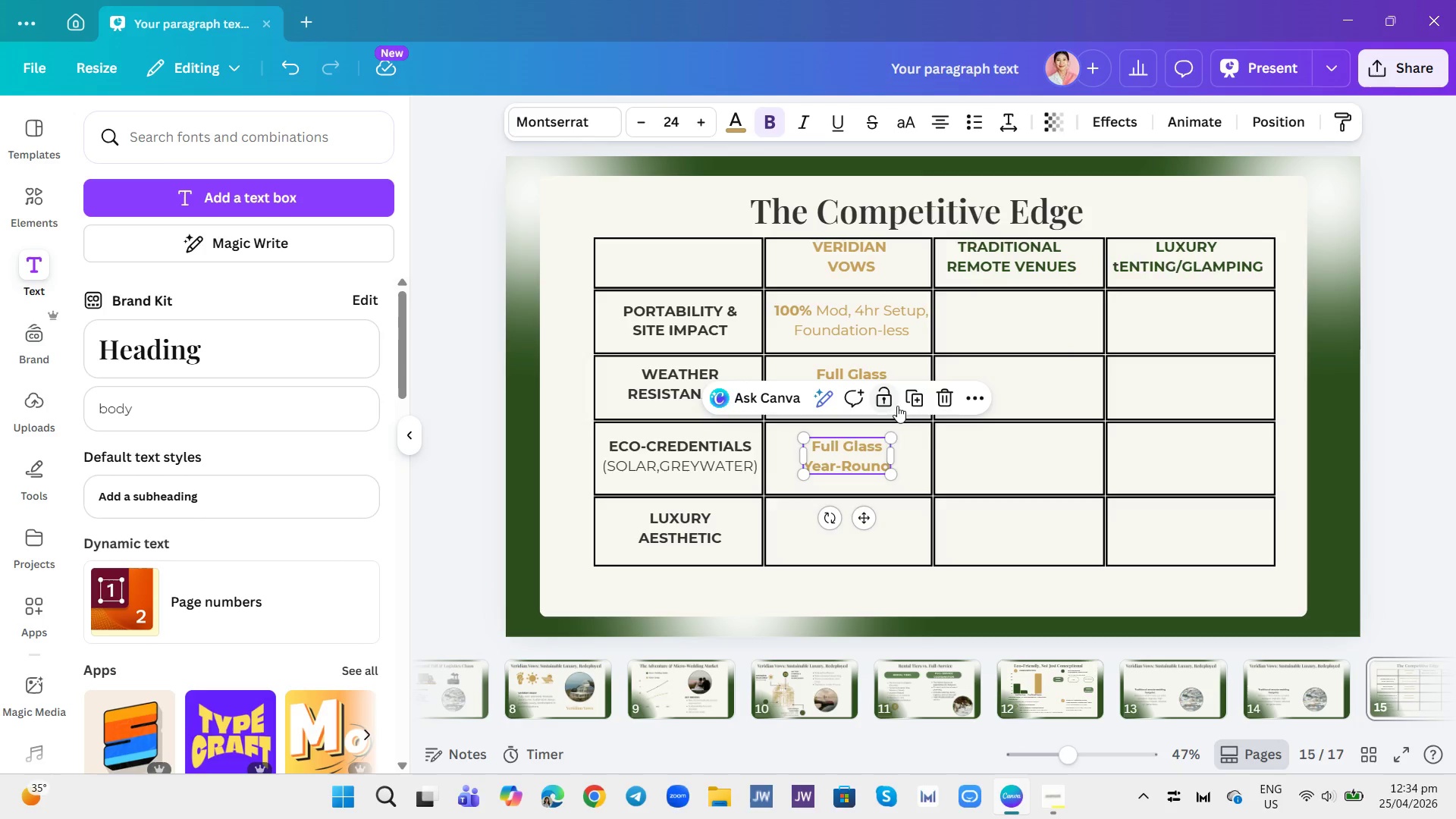 
left_click([912, 398])
 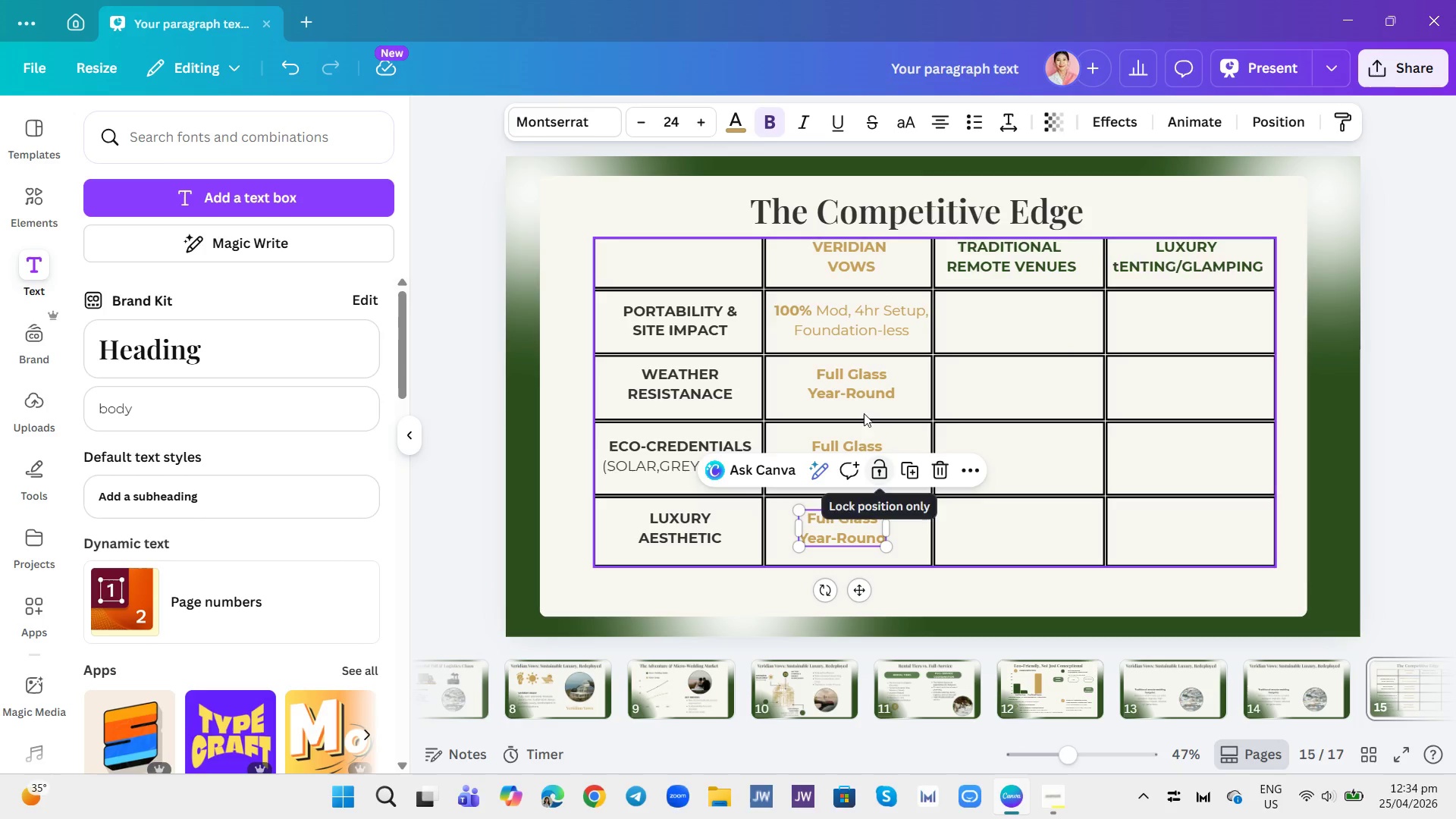 
left_click([857, 387])
 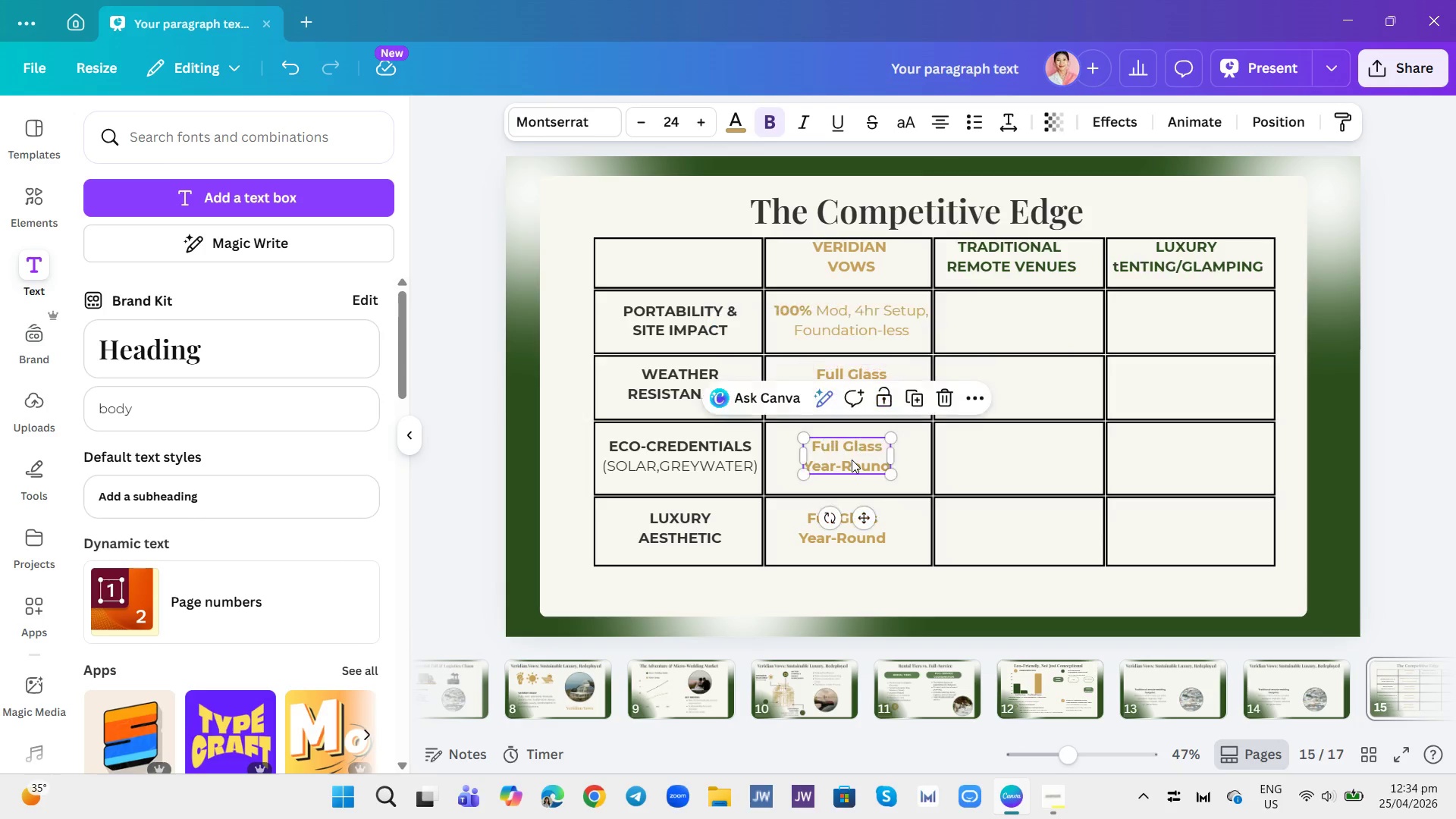 
double_click([852, 460])
 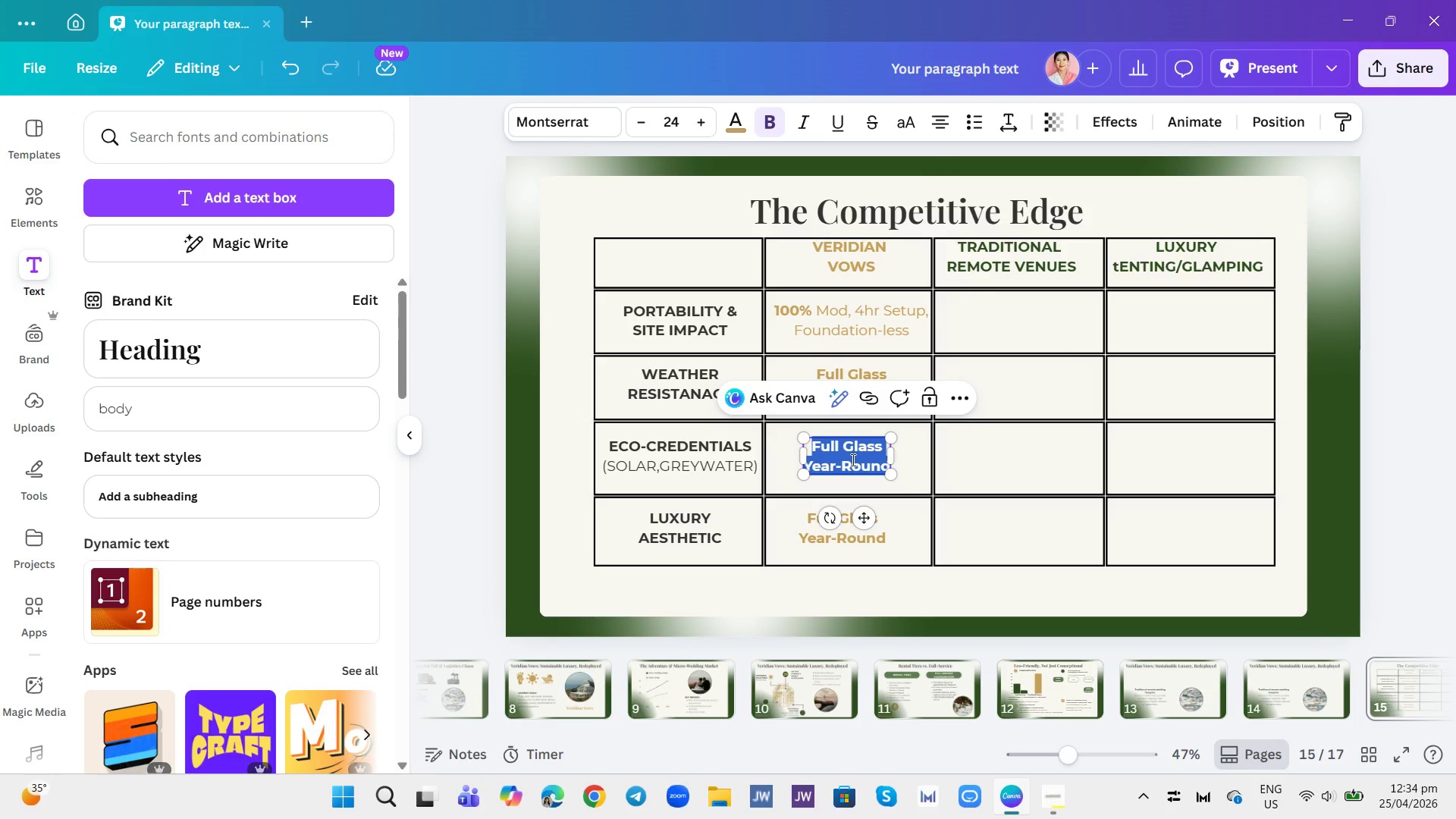 
type(Solar, greaywater)
 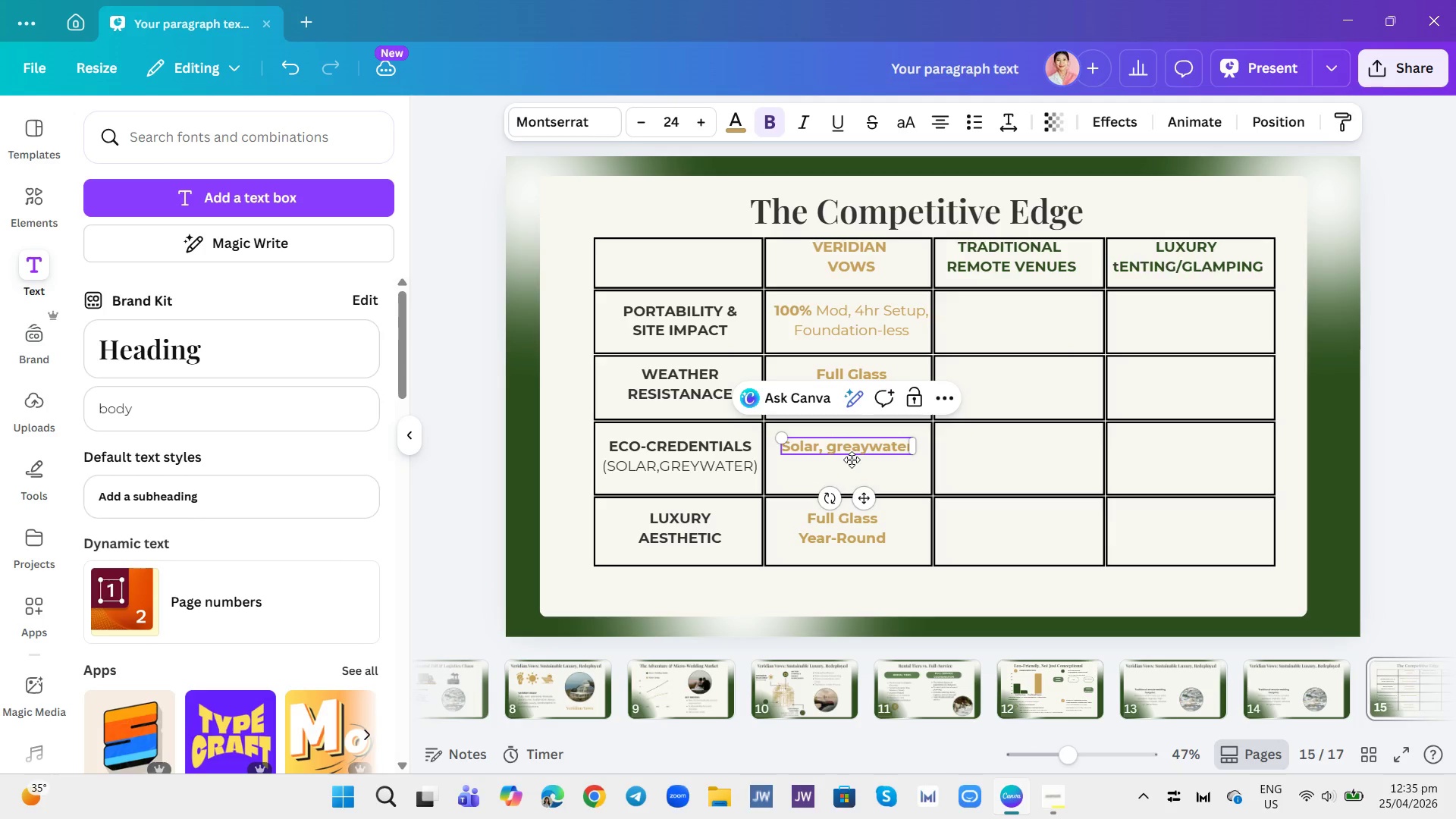 
key(Comma)
 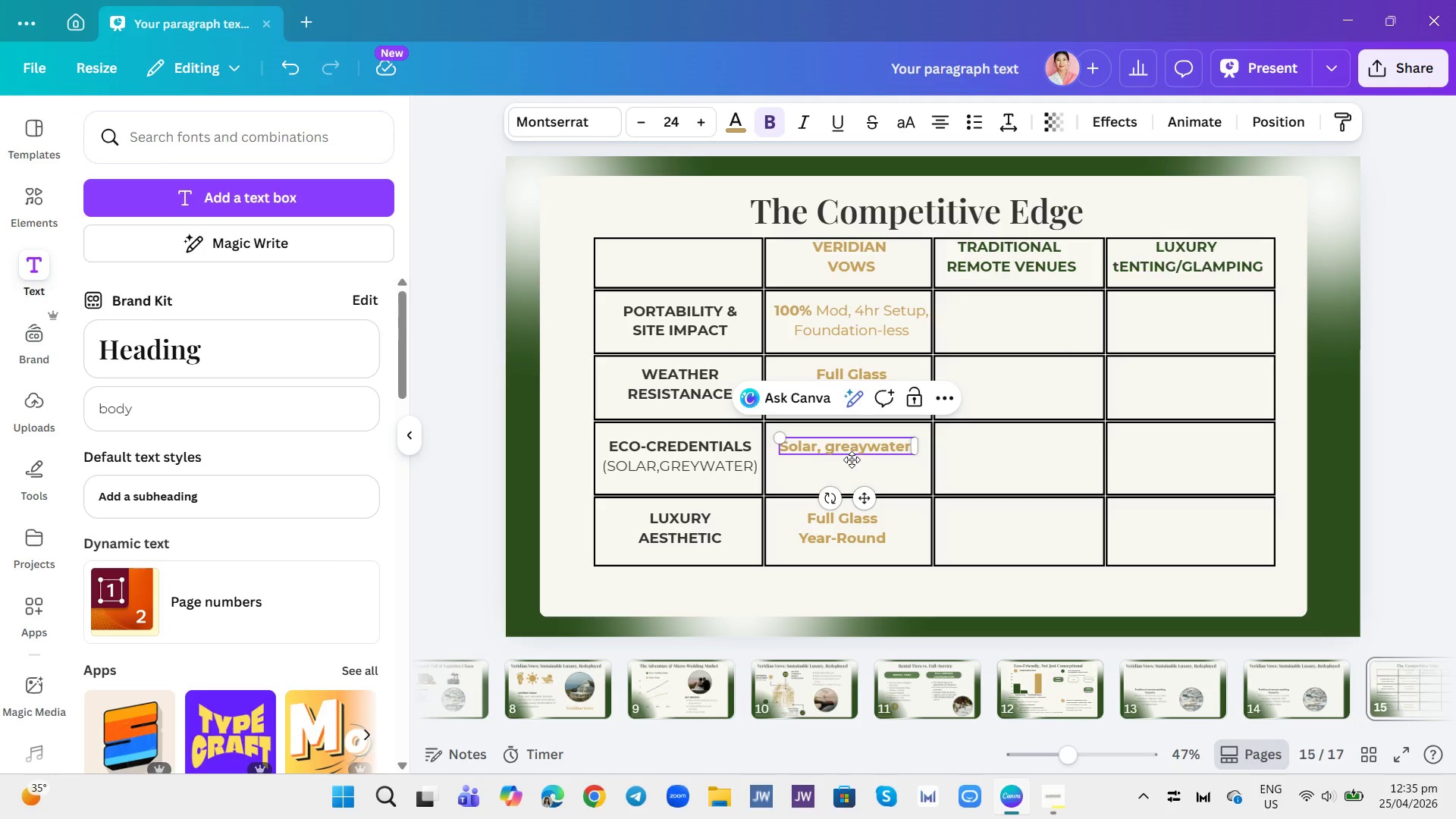 
key(Enter)
 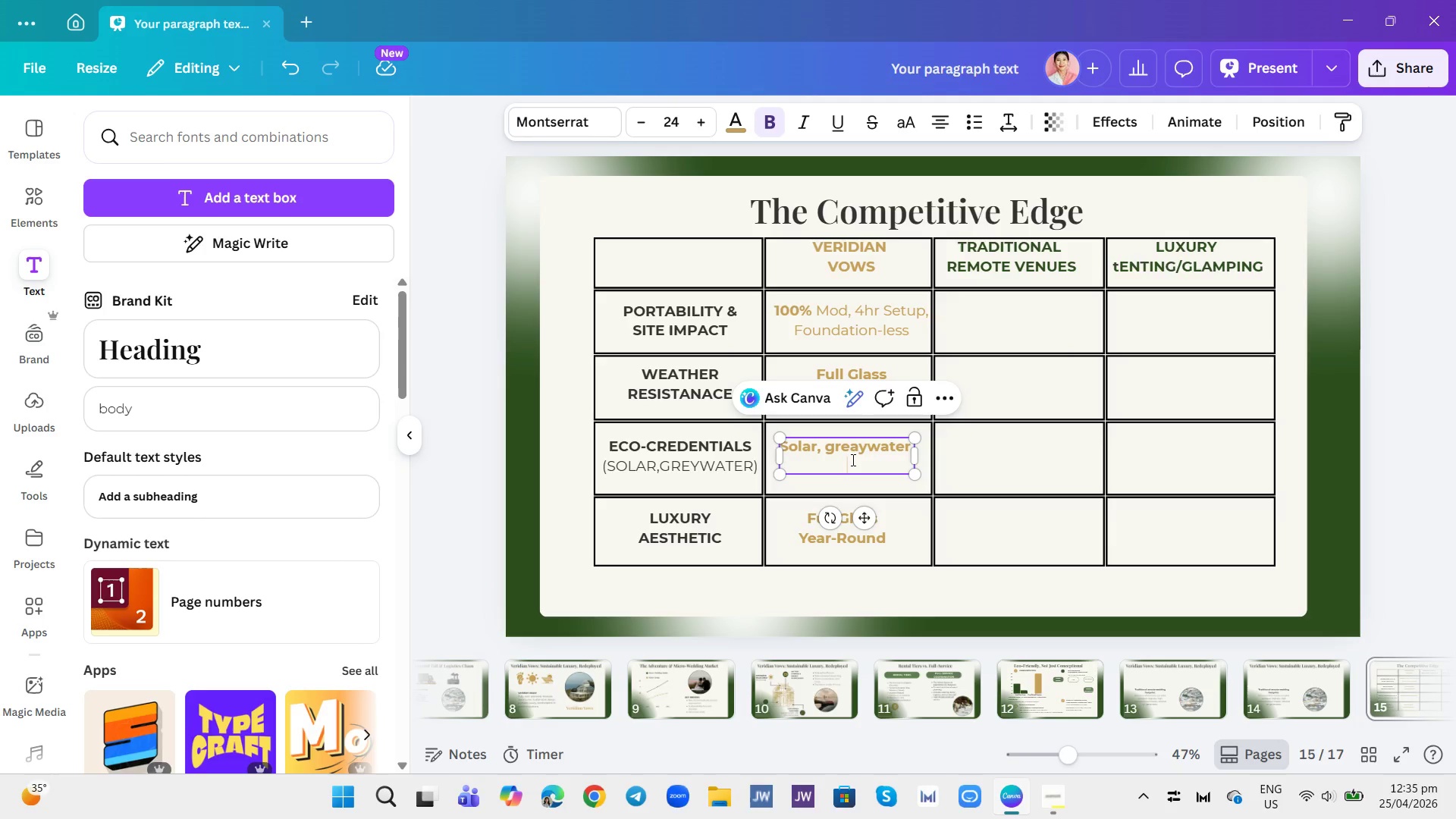 
type(Zero-waste)
 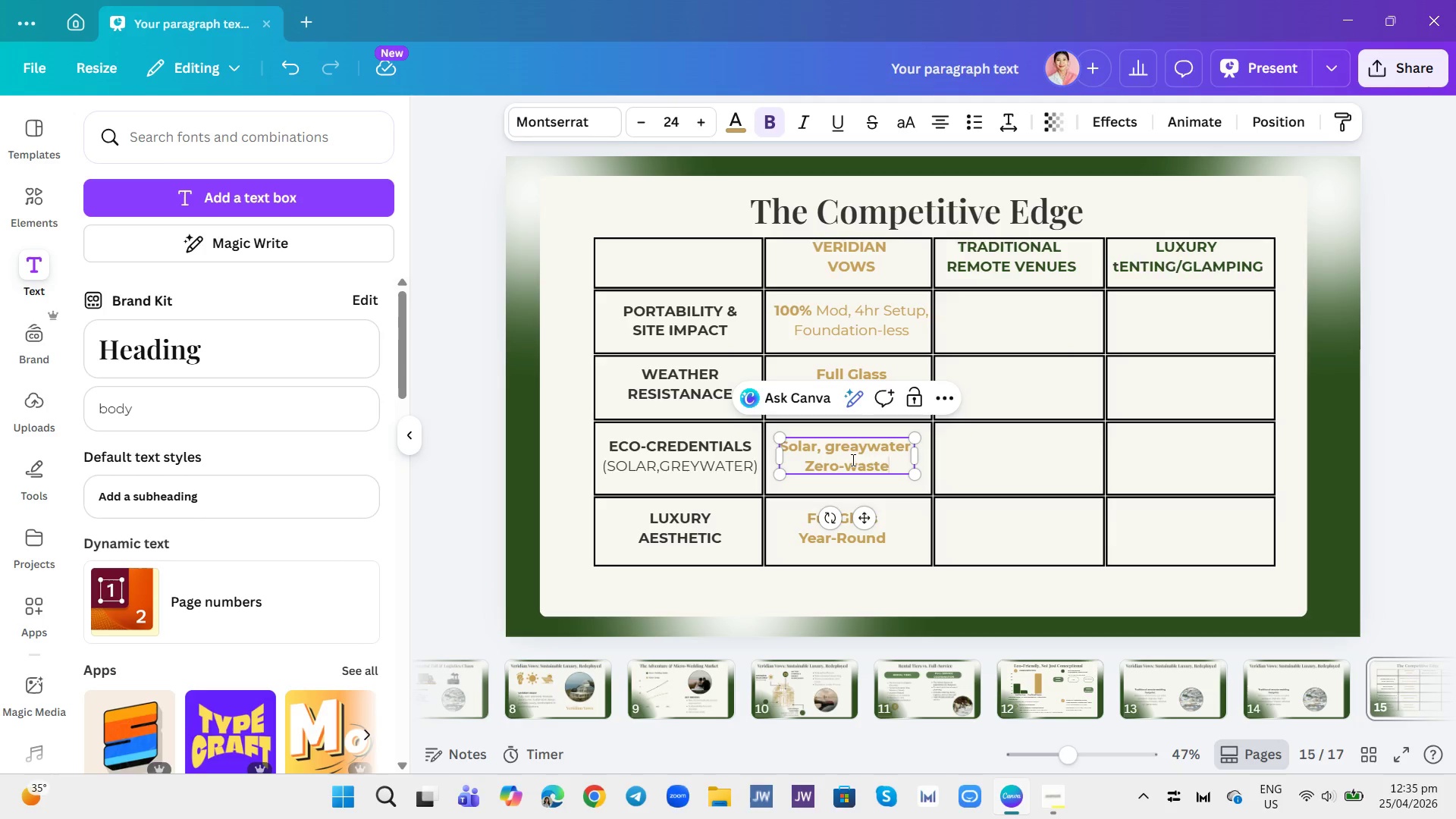 
left_click([837, 452])
 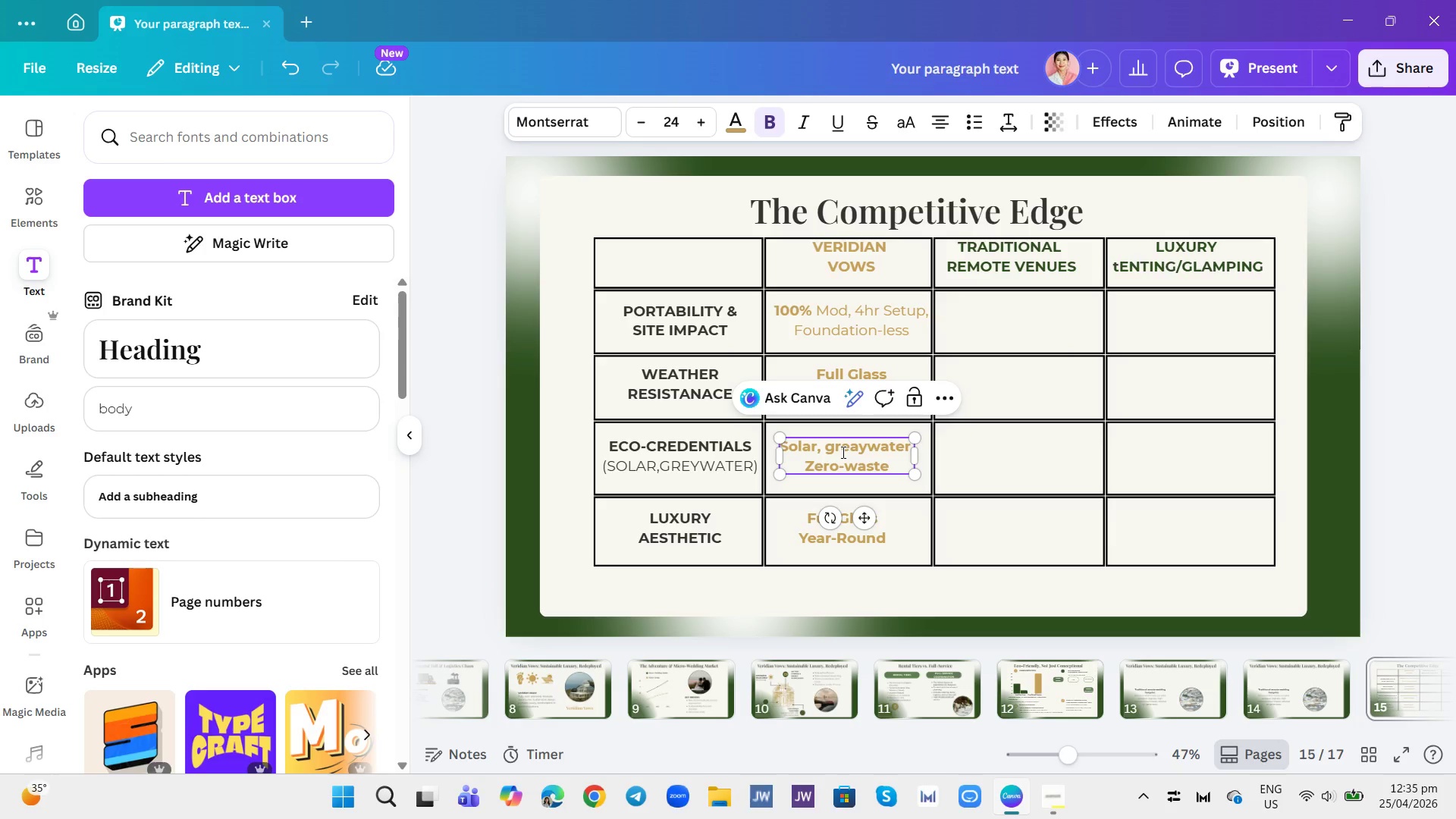 
key(Backspace)
 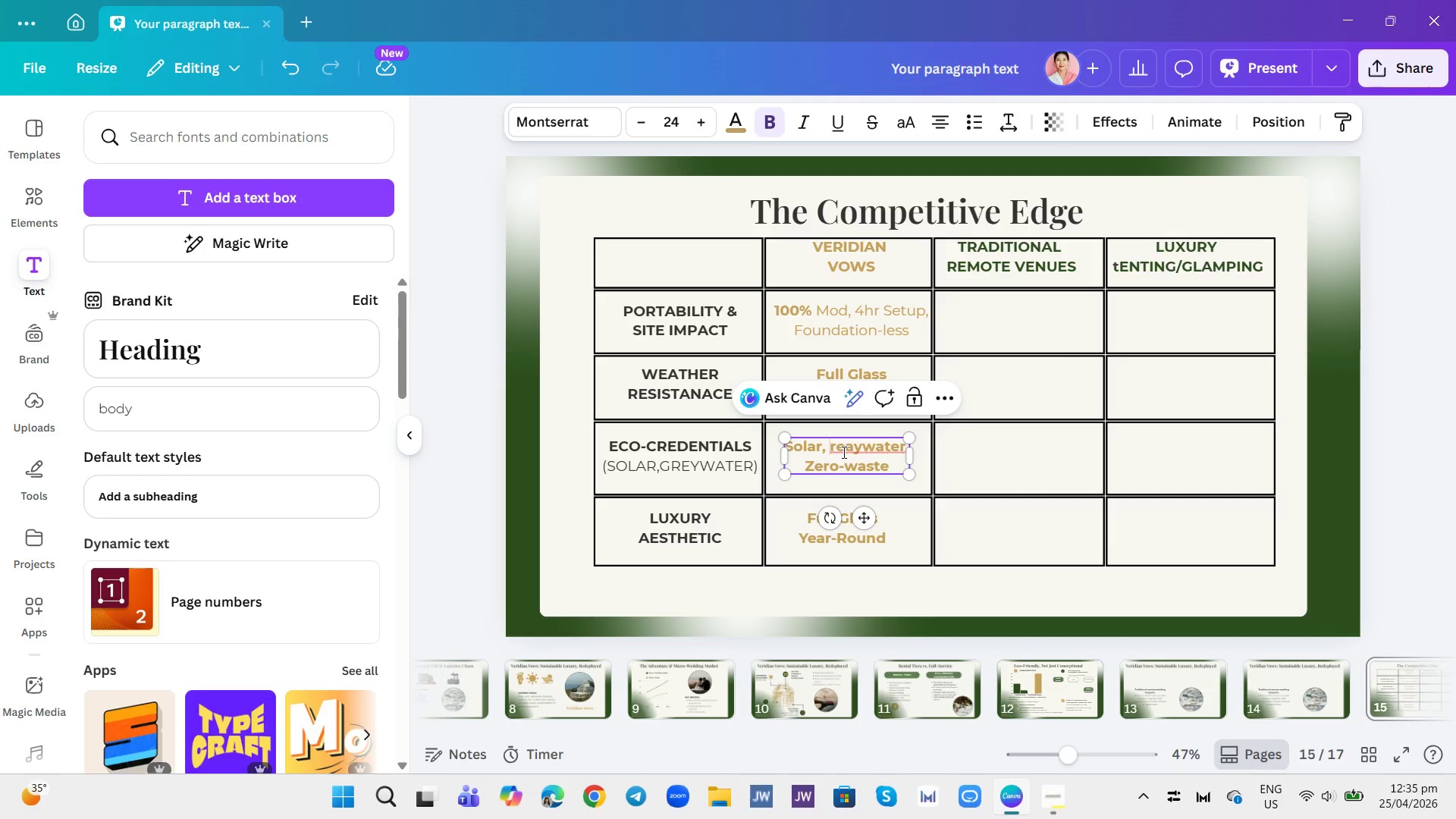 
key(G)
 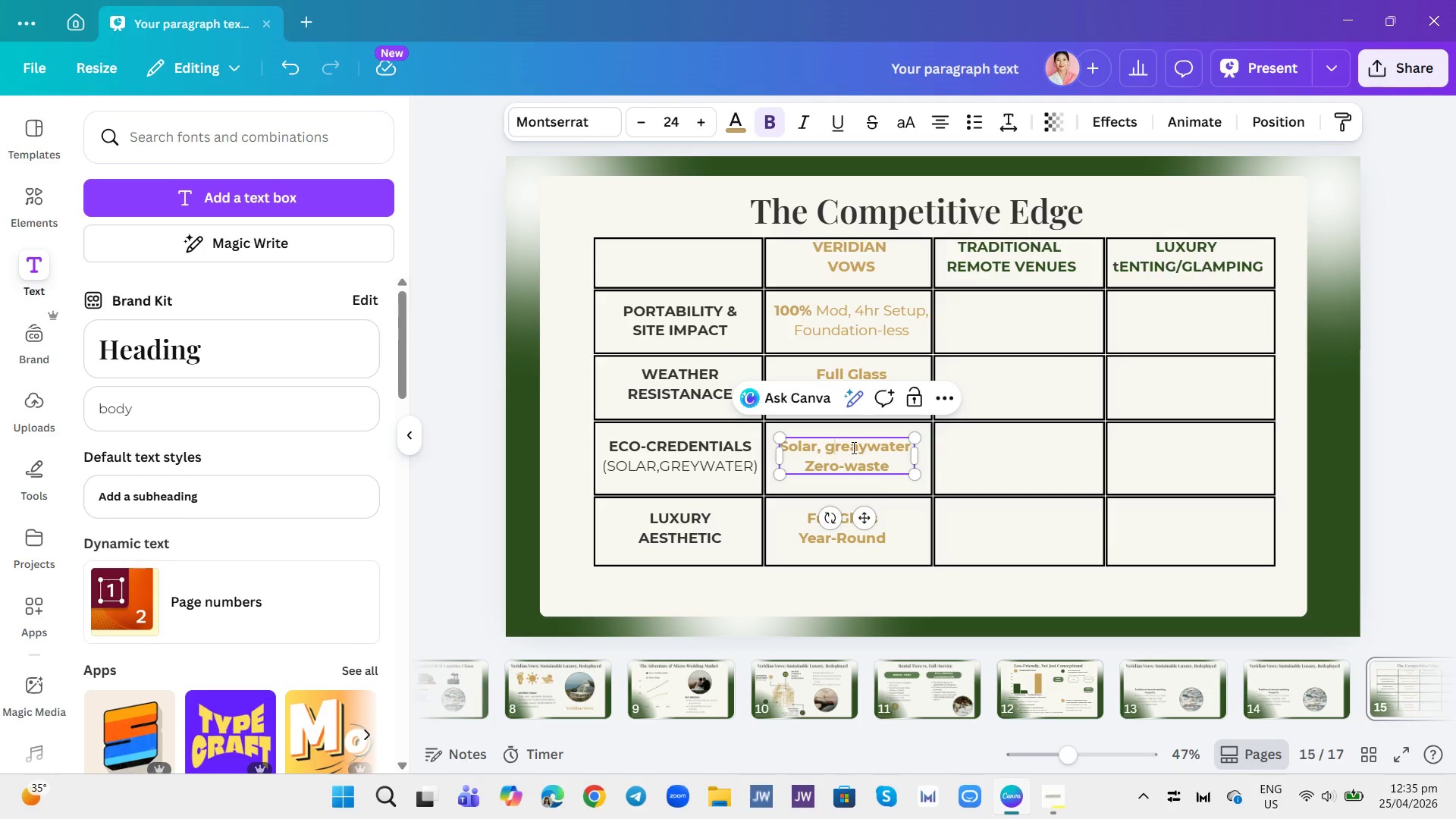 
left_click([850, 446])
 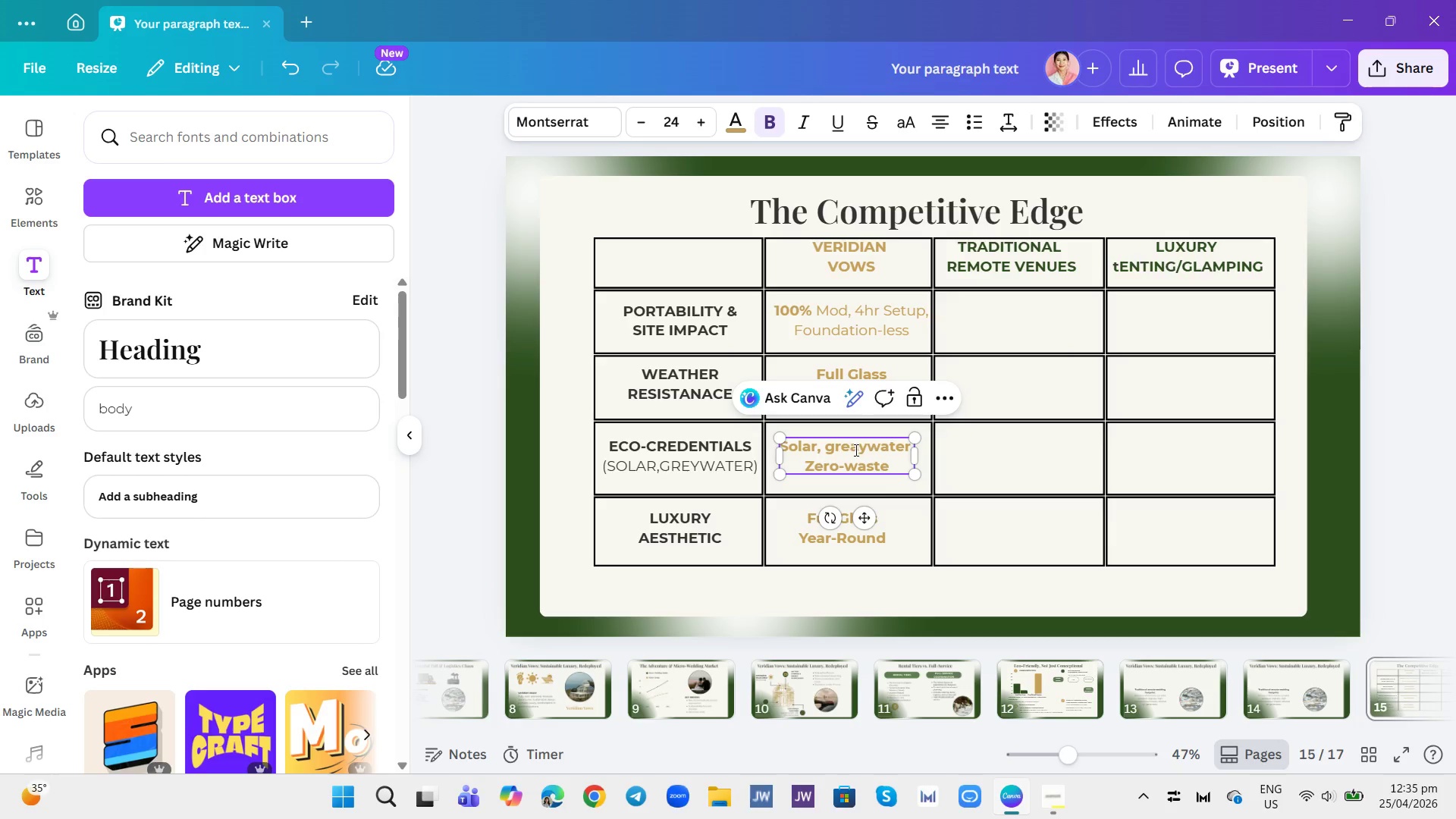 
left_click([859, 452])
 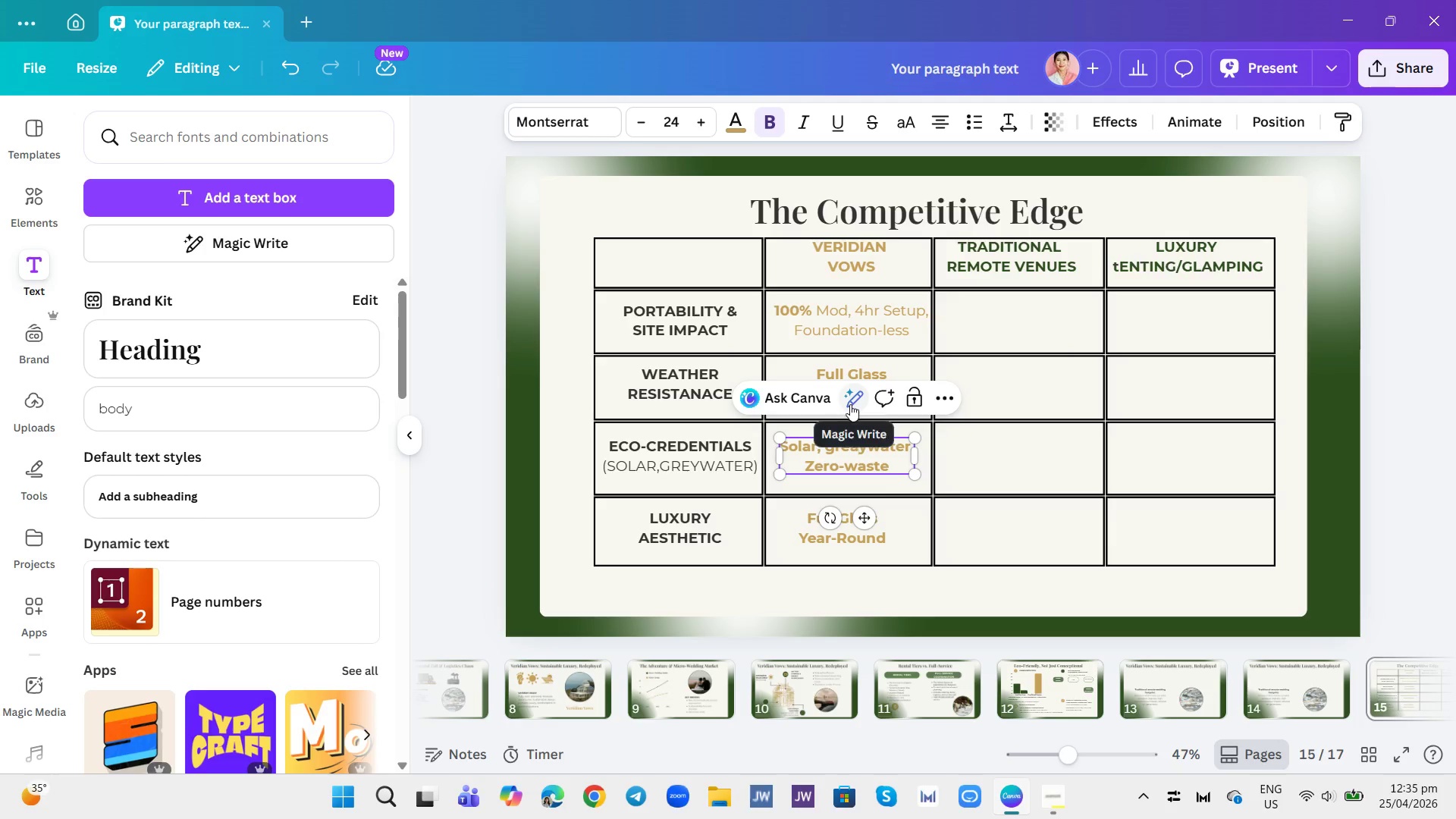 
key(Backspace)
 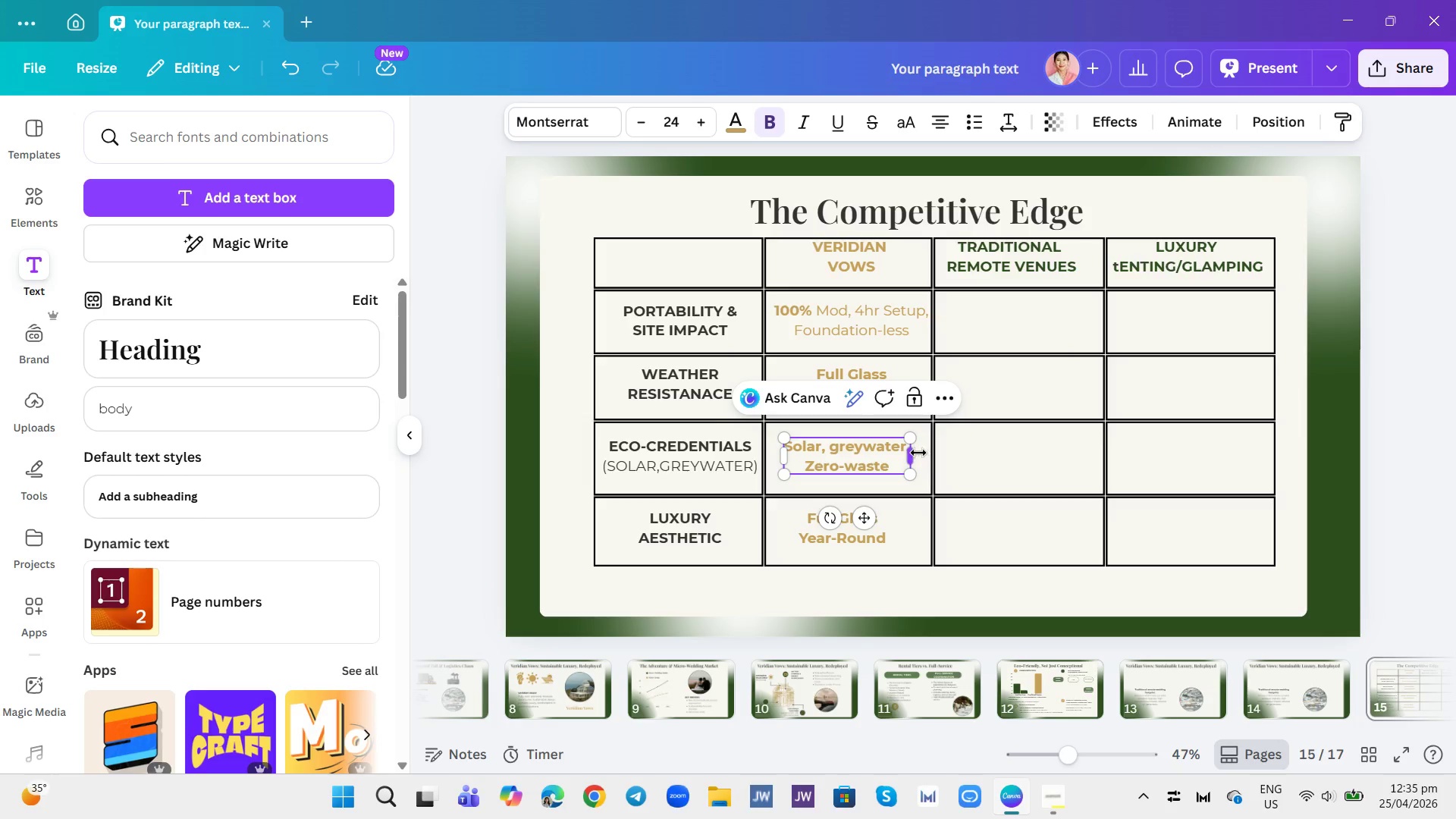 
wait(6.84)
 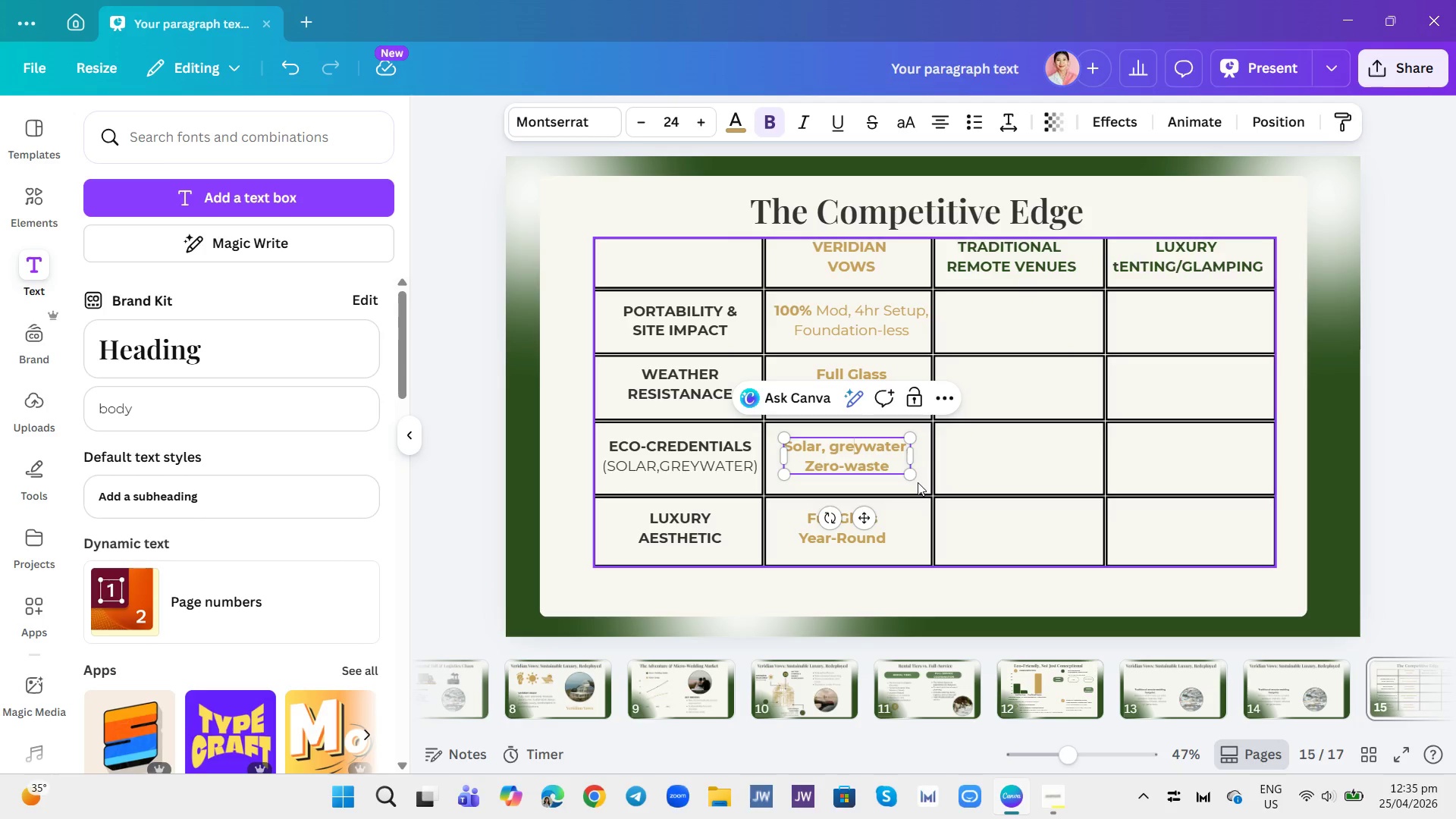 
left_click([841, 456])
 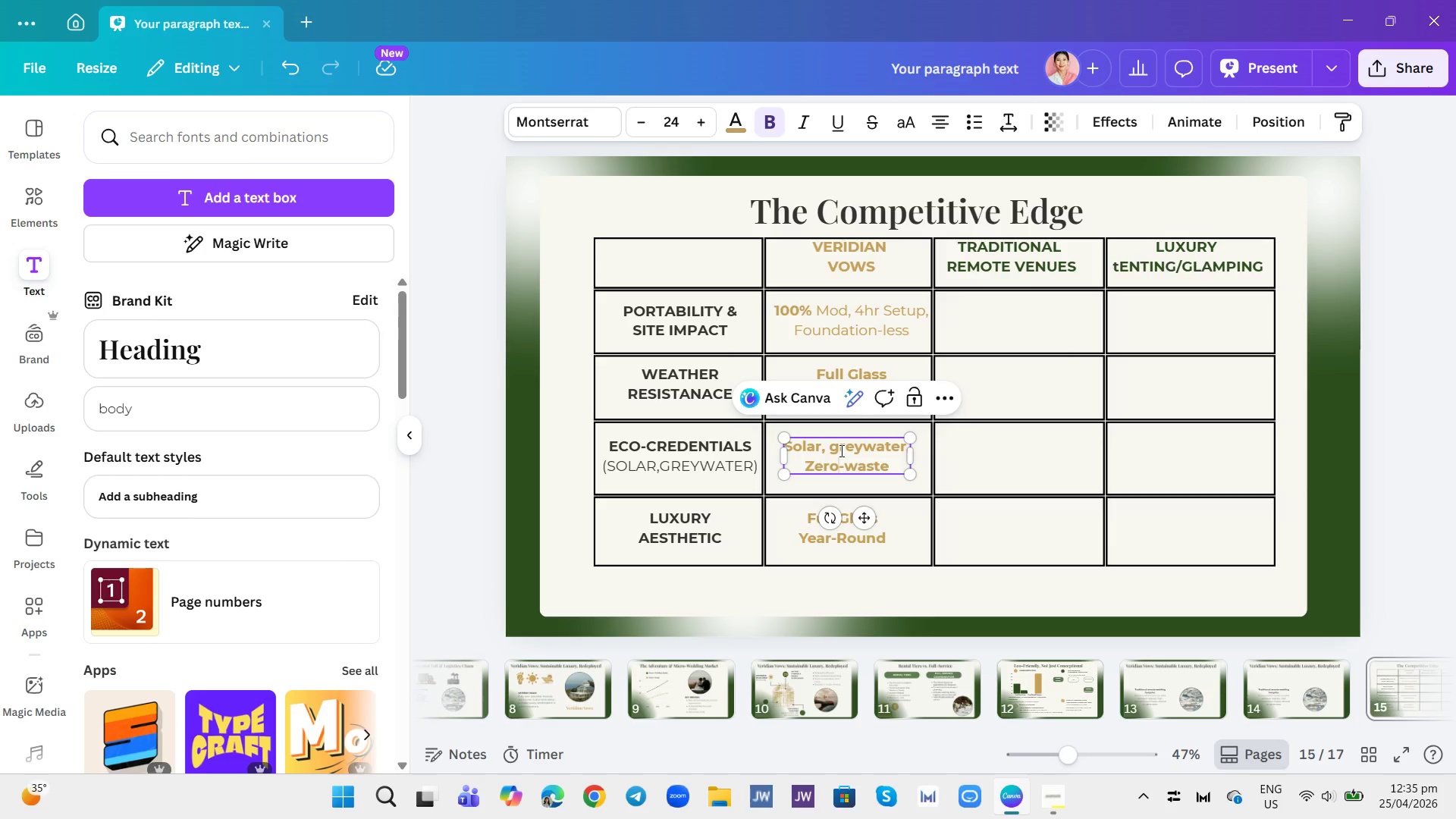 
left_click([840, 450])
 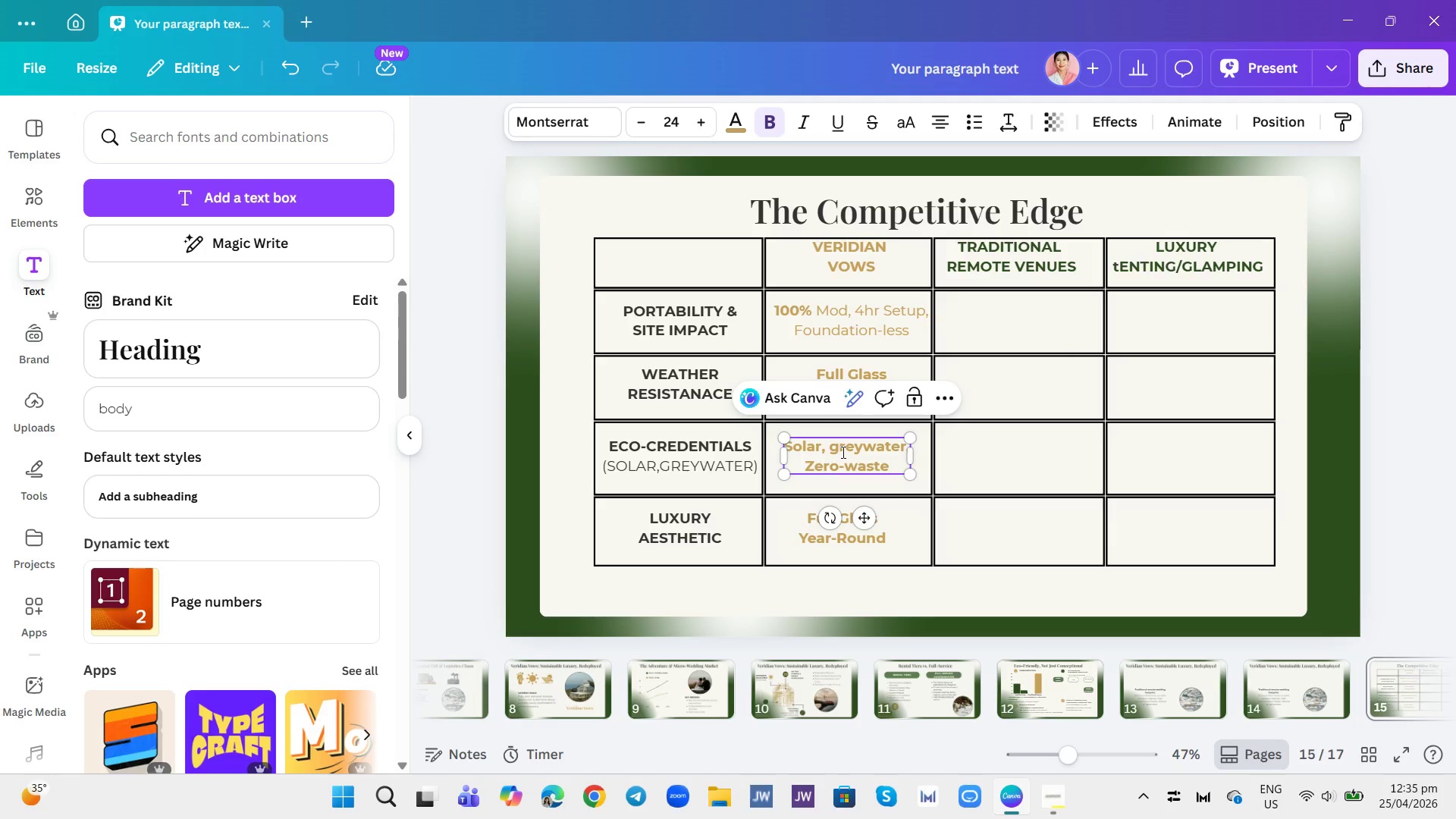 
key(Backspace)
 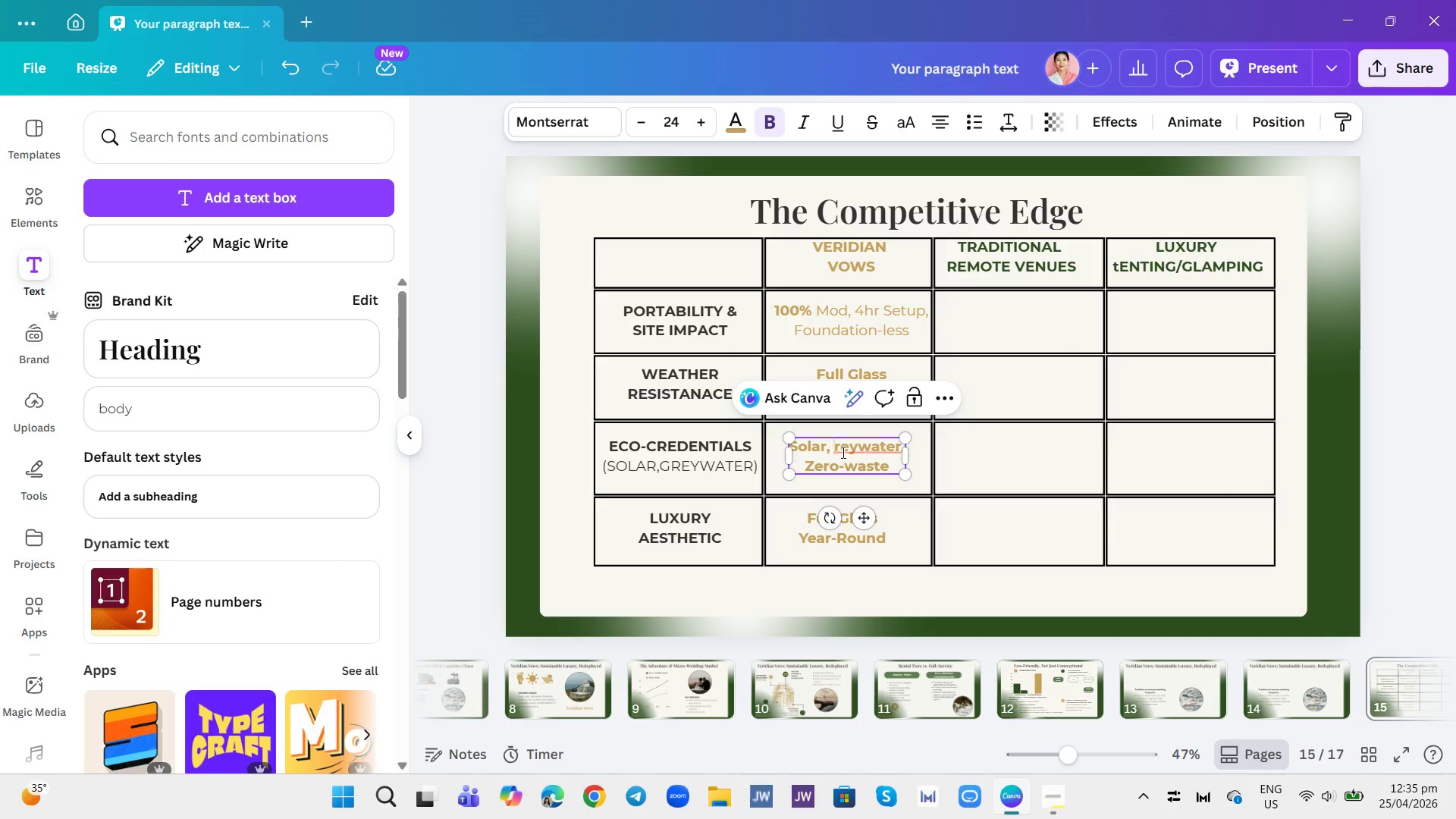 
key(Shift+ShiftRight)
 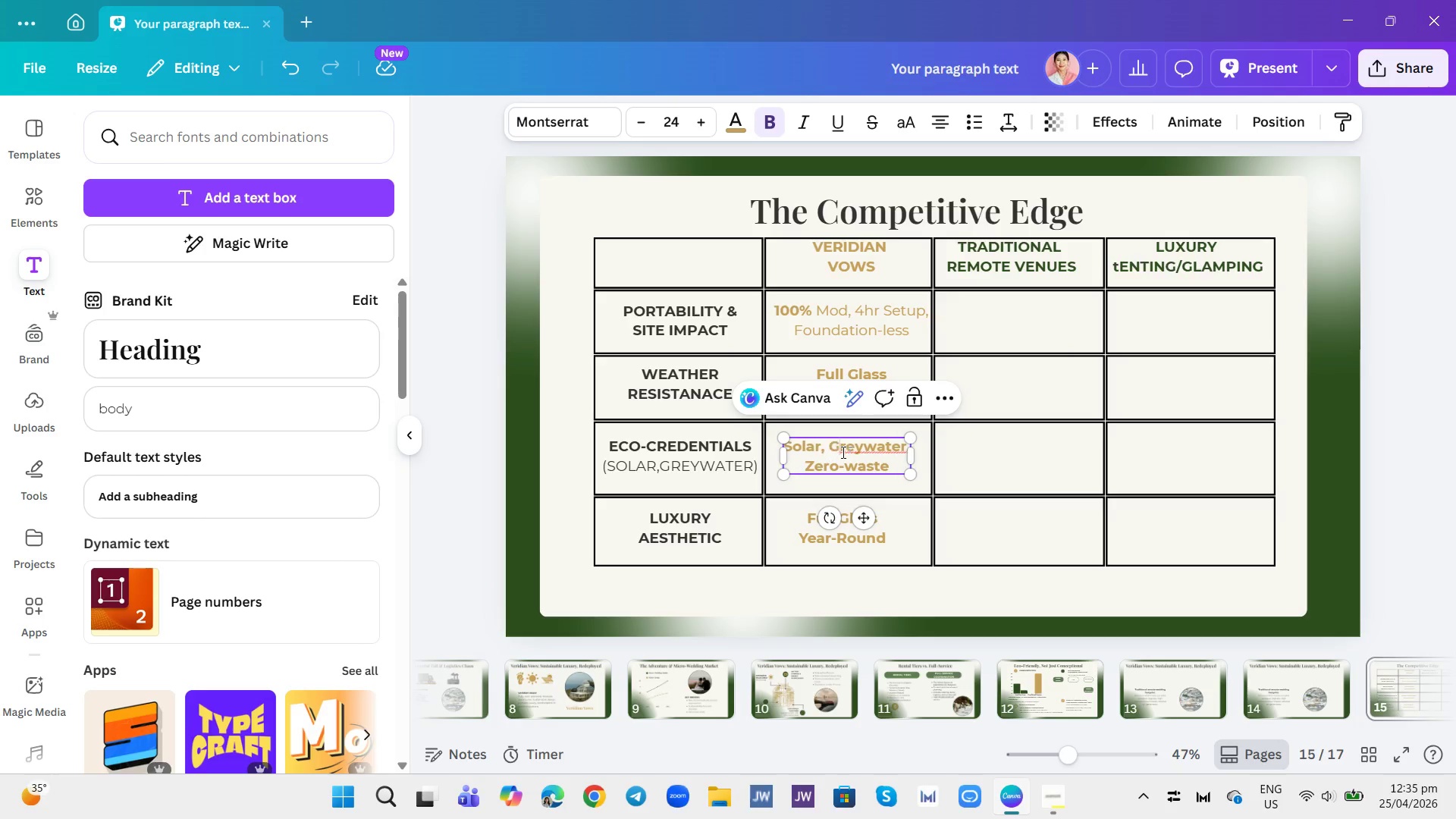 
key(Shift+G)
 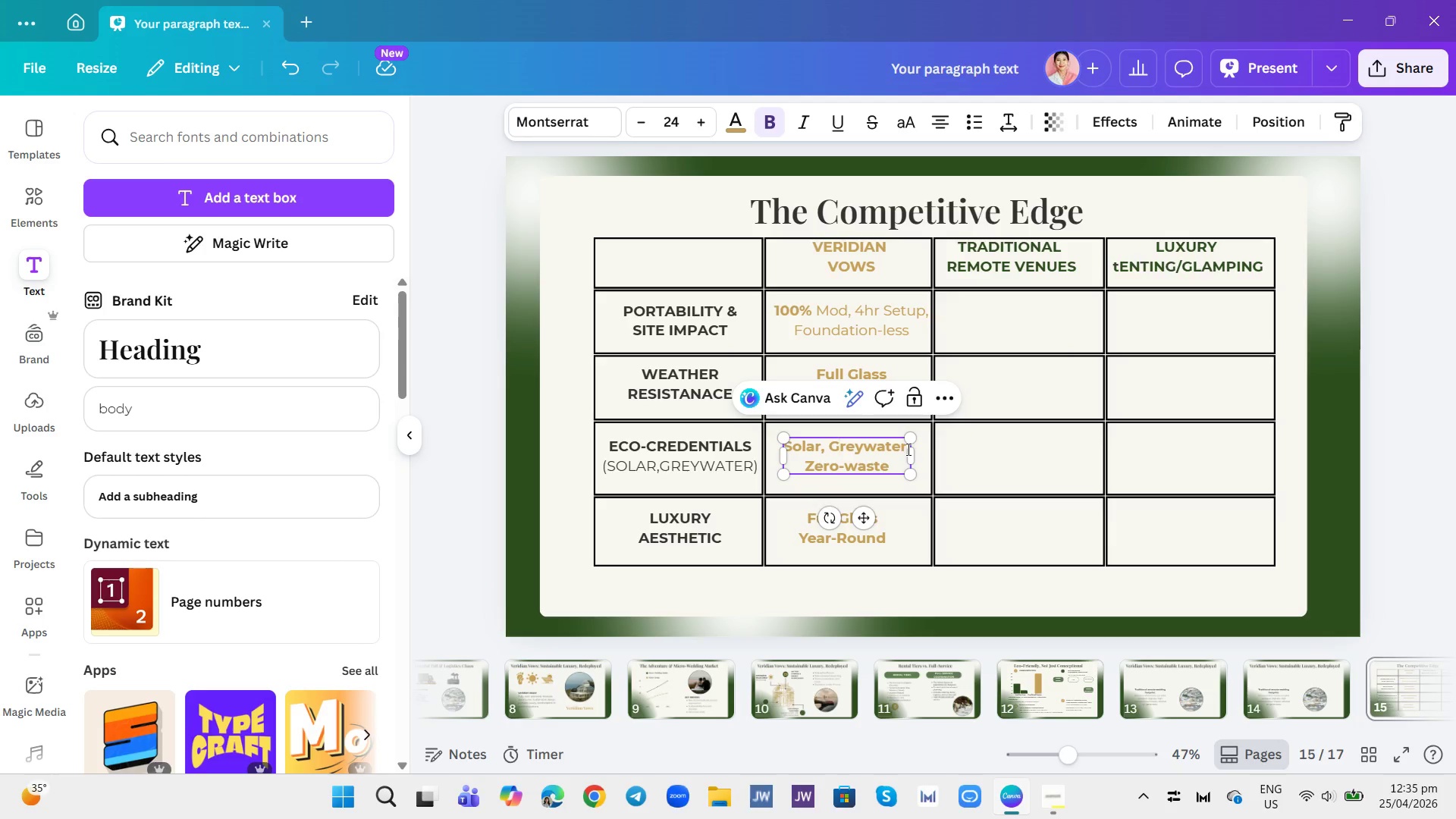 
left_click_drag(start_coordinate=[913, 455], to_coordinate=[898, 454])
 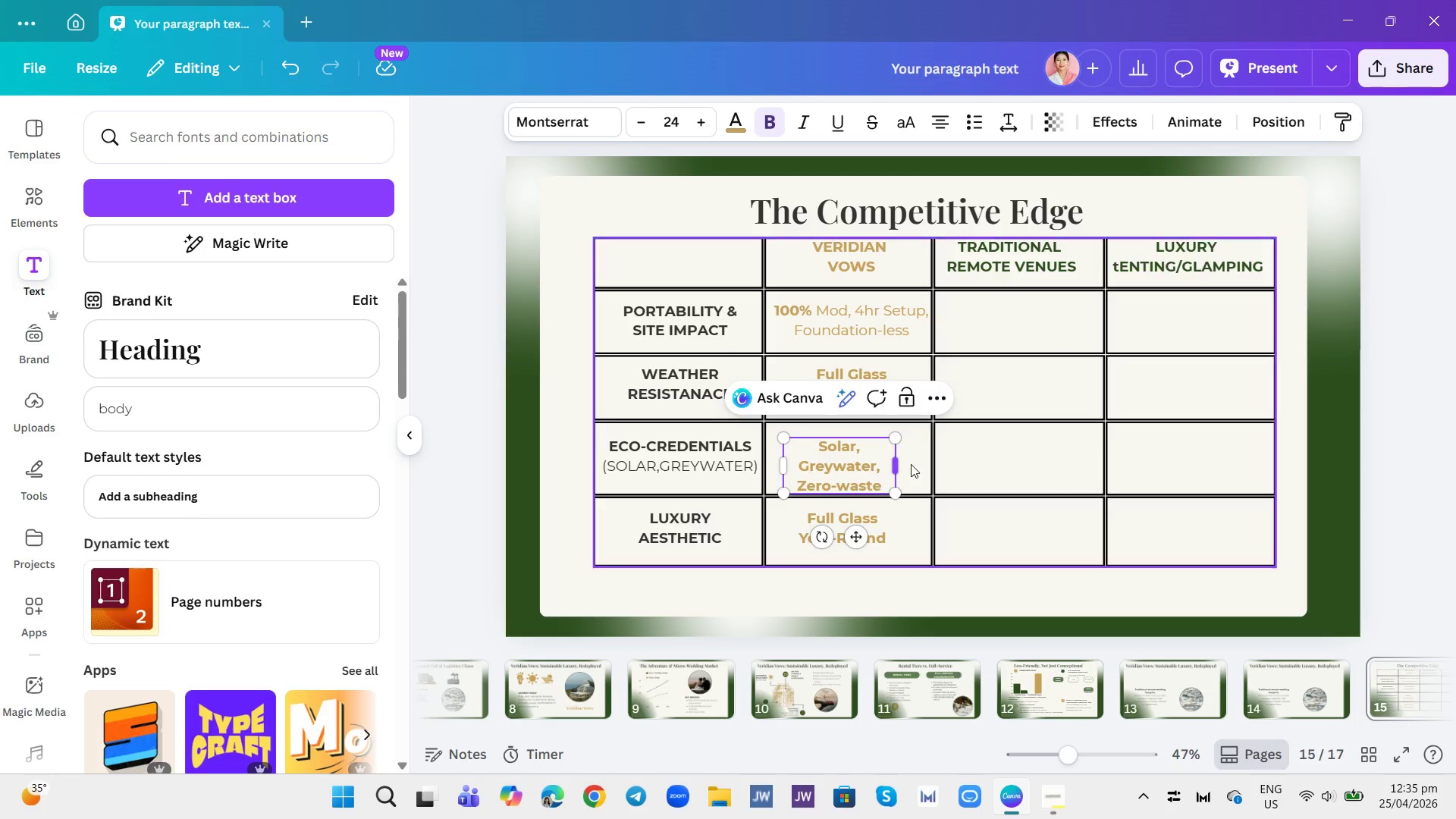 
left_click([911, 465])
 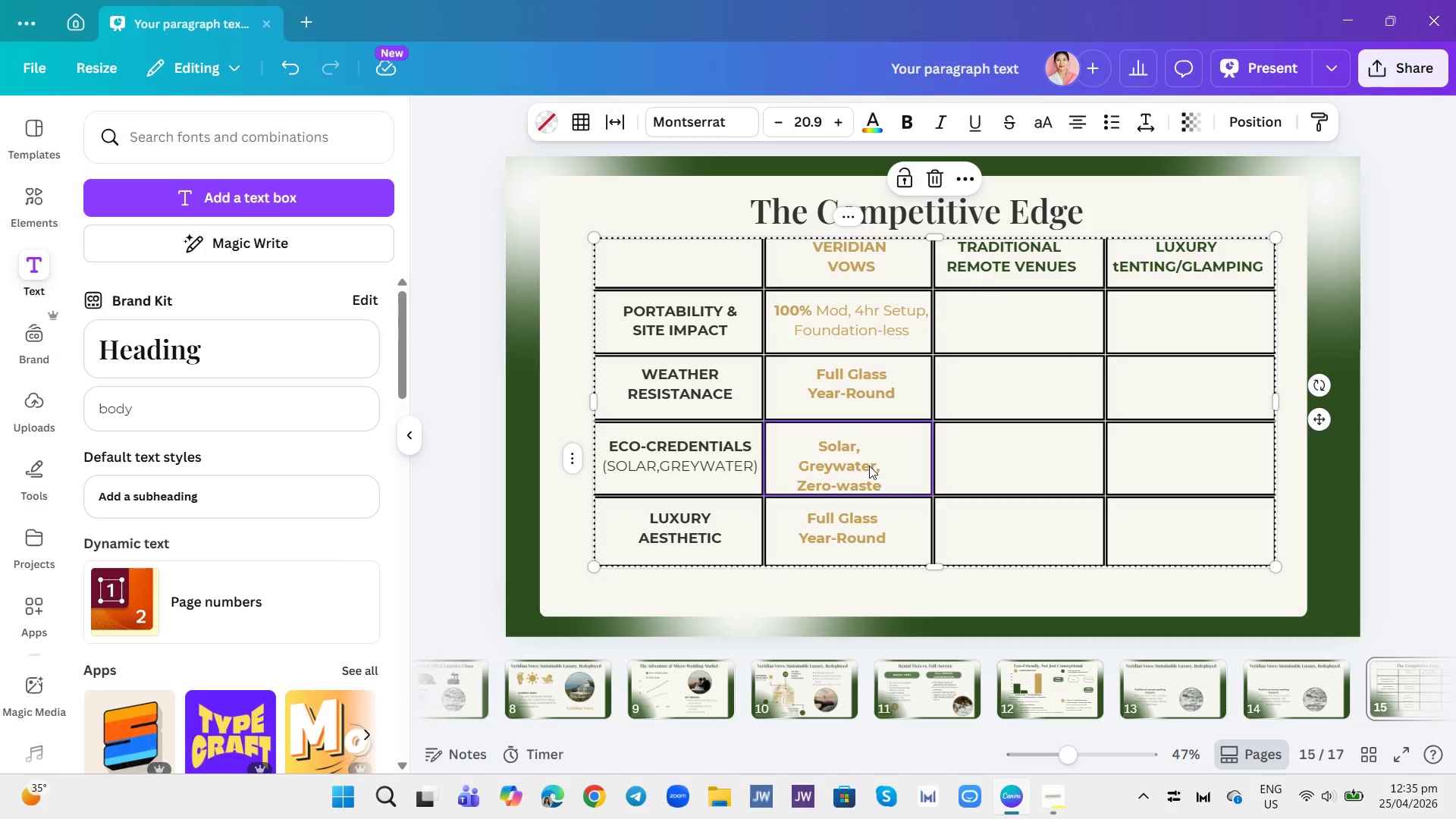 
left_click_drag(start_coordinate=[869, 466], to_coordinate=[869, 462])
 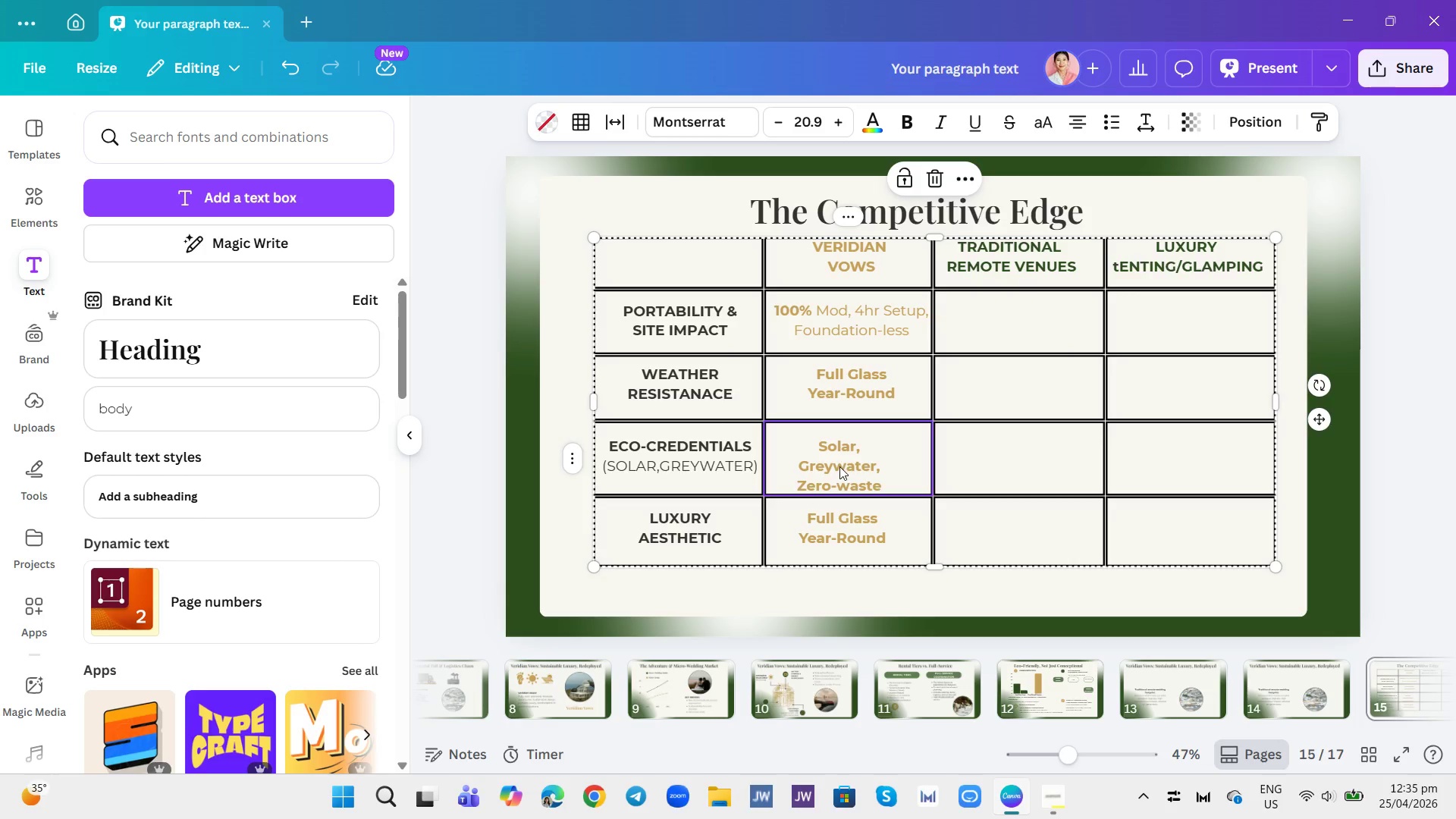 
left_click([839, 466])
 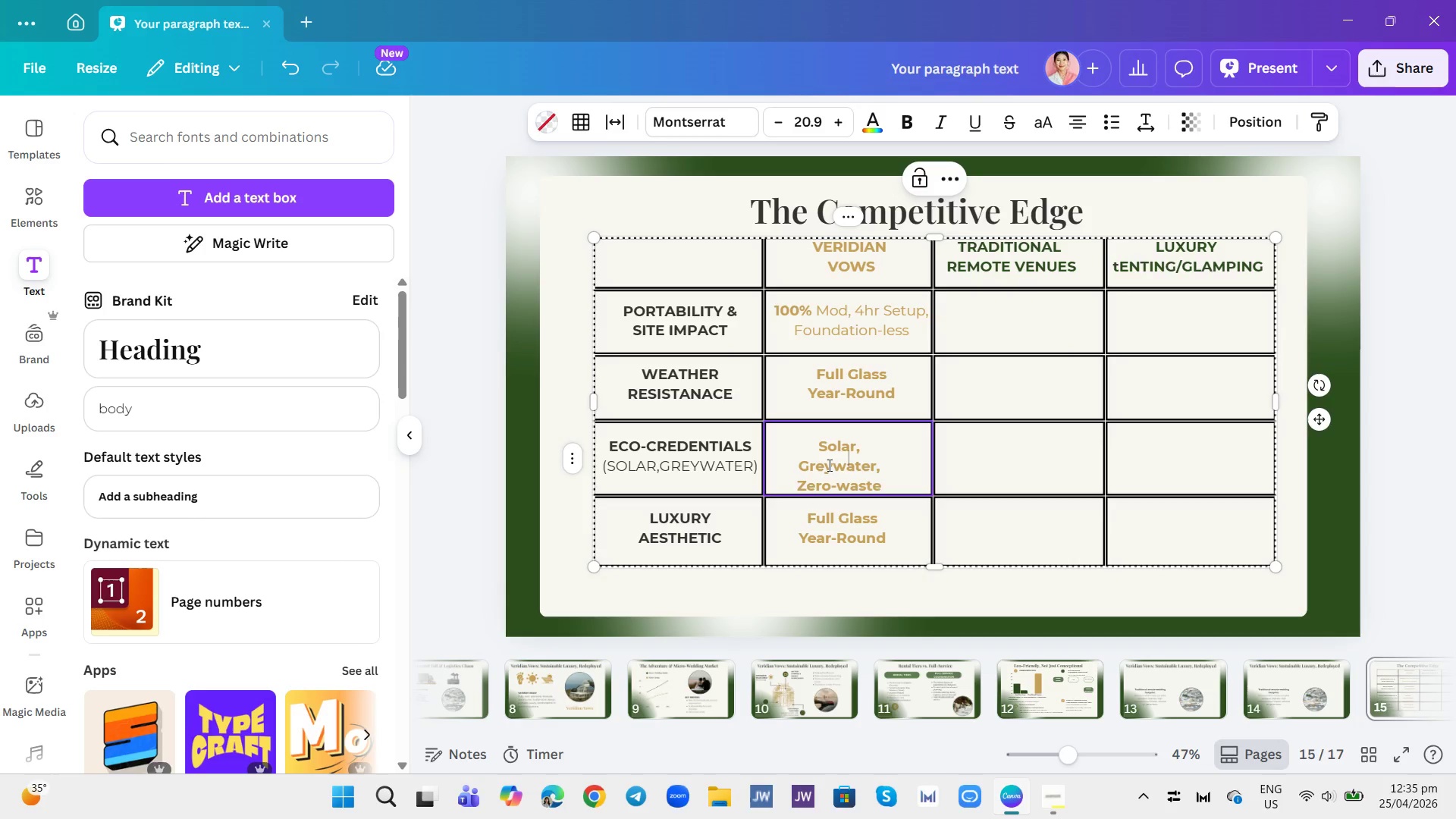 
left_click([828, 465])
 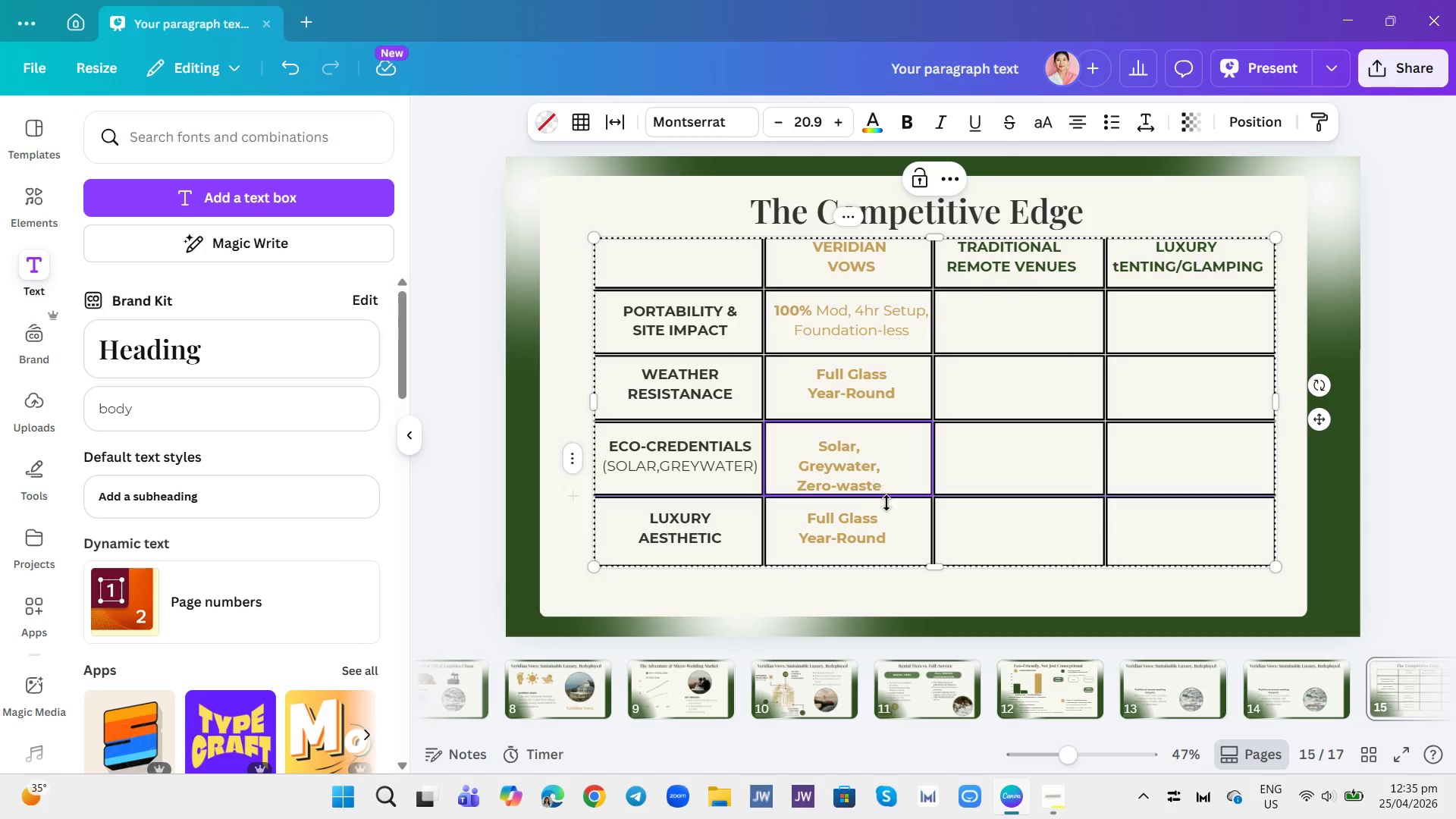 
left_click([889, 506])
 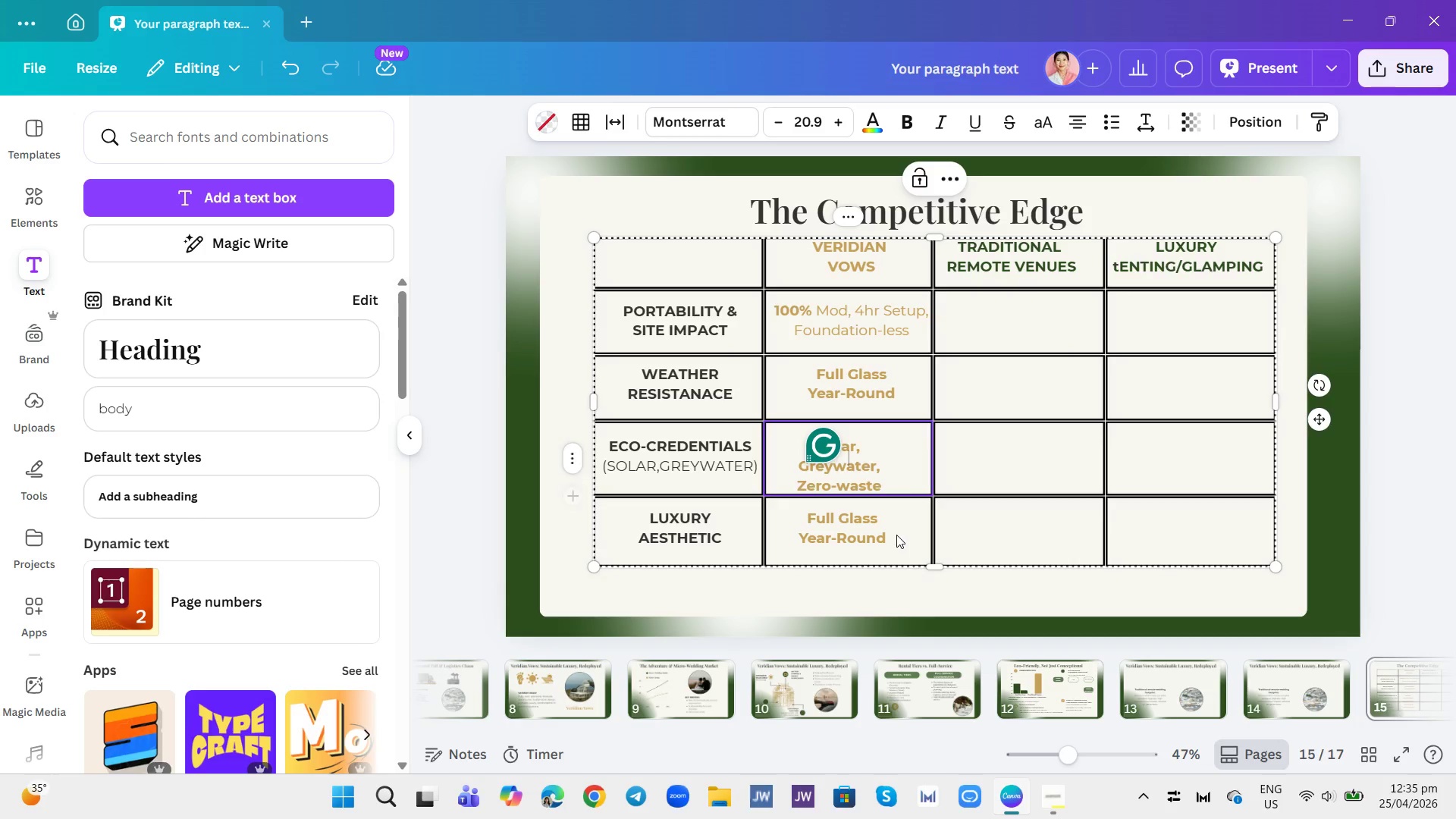 
left_click([896, 535])
 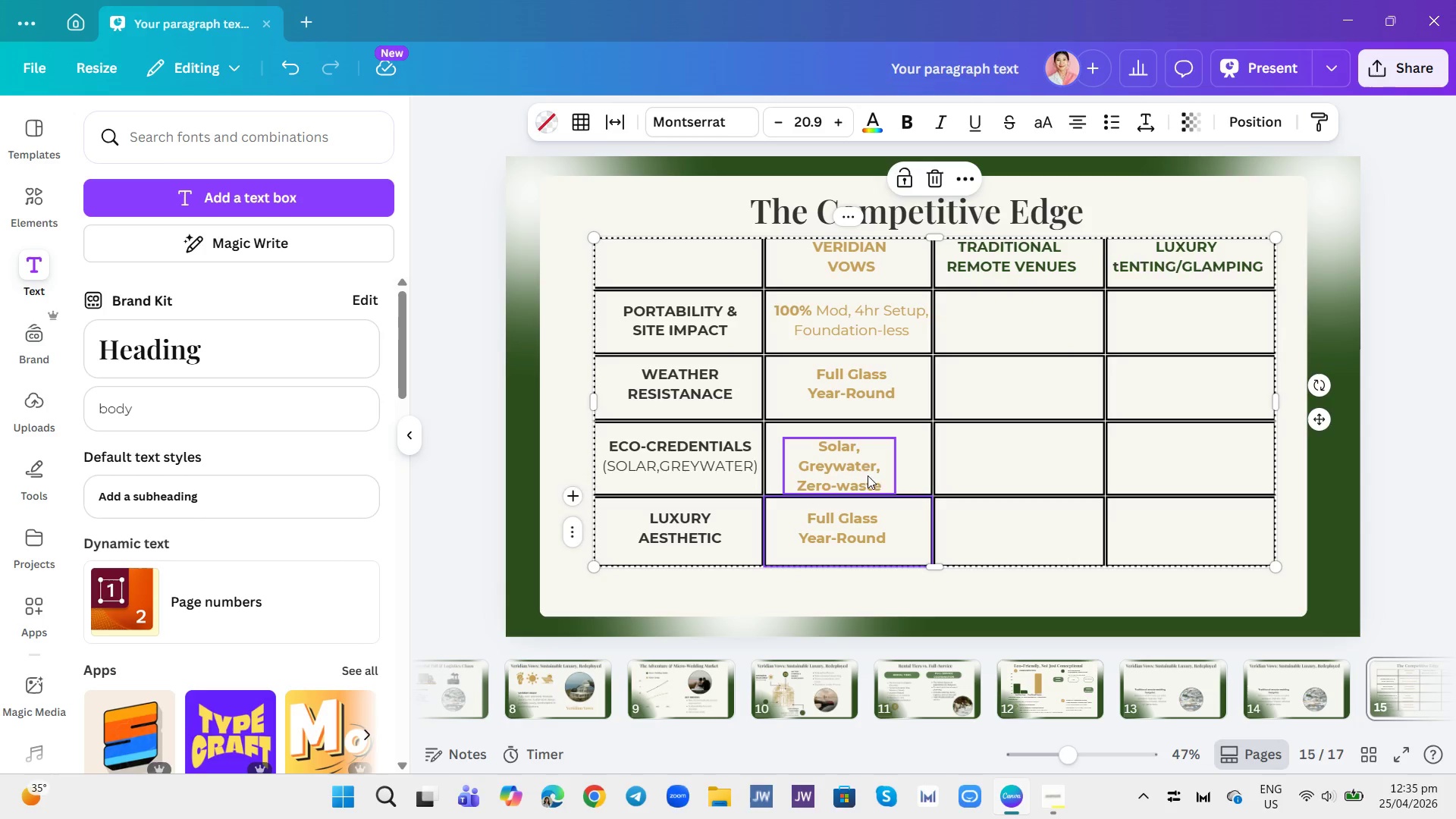 
double_click([861, 459])
 